 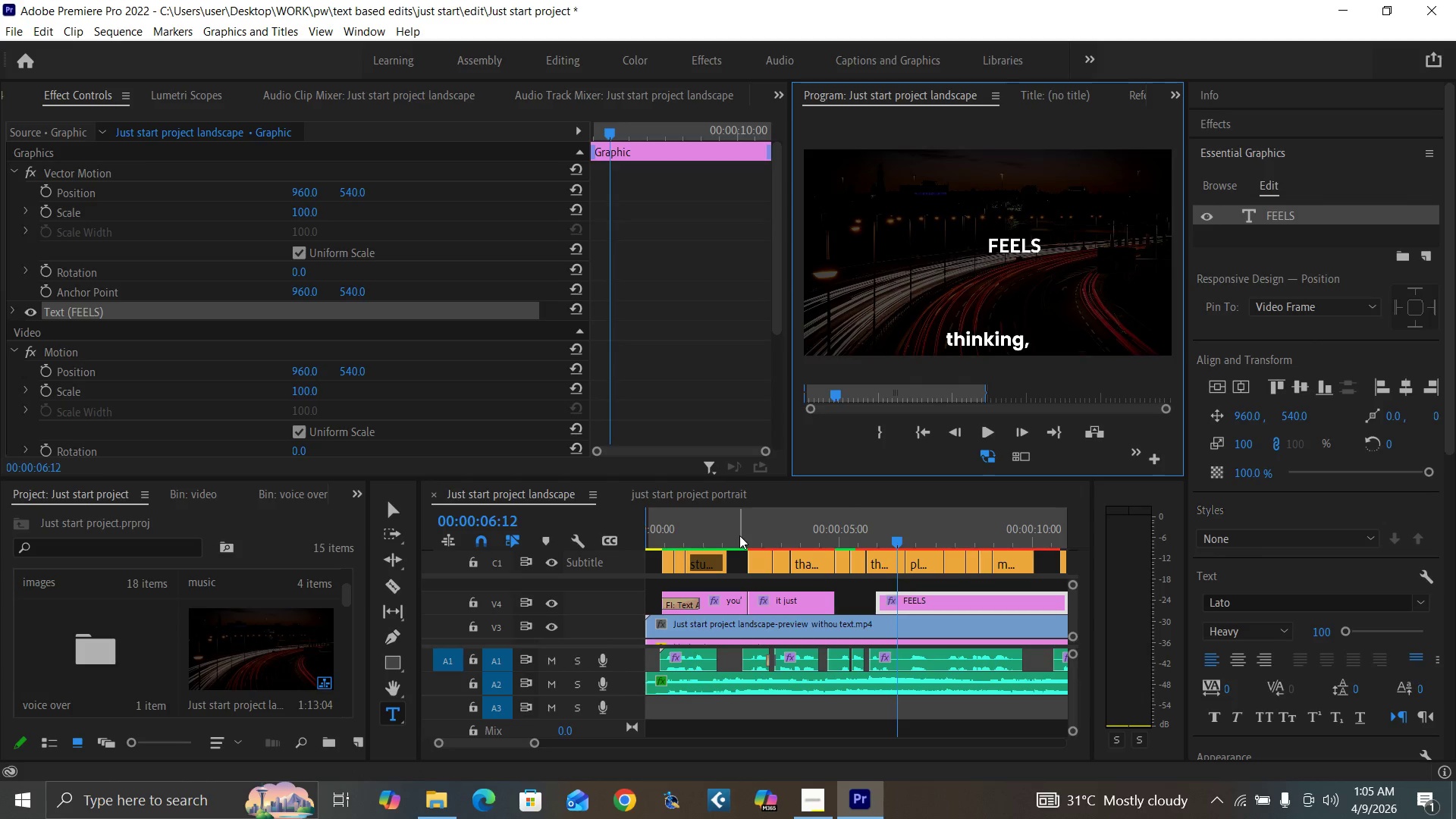 
key(Space)
 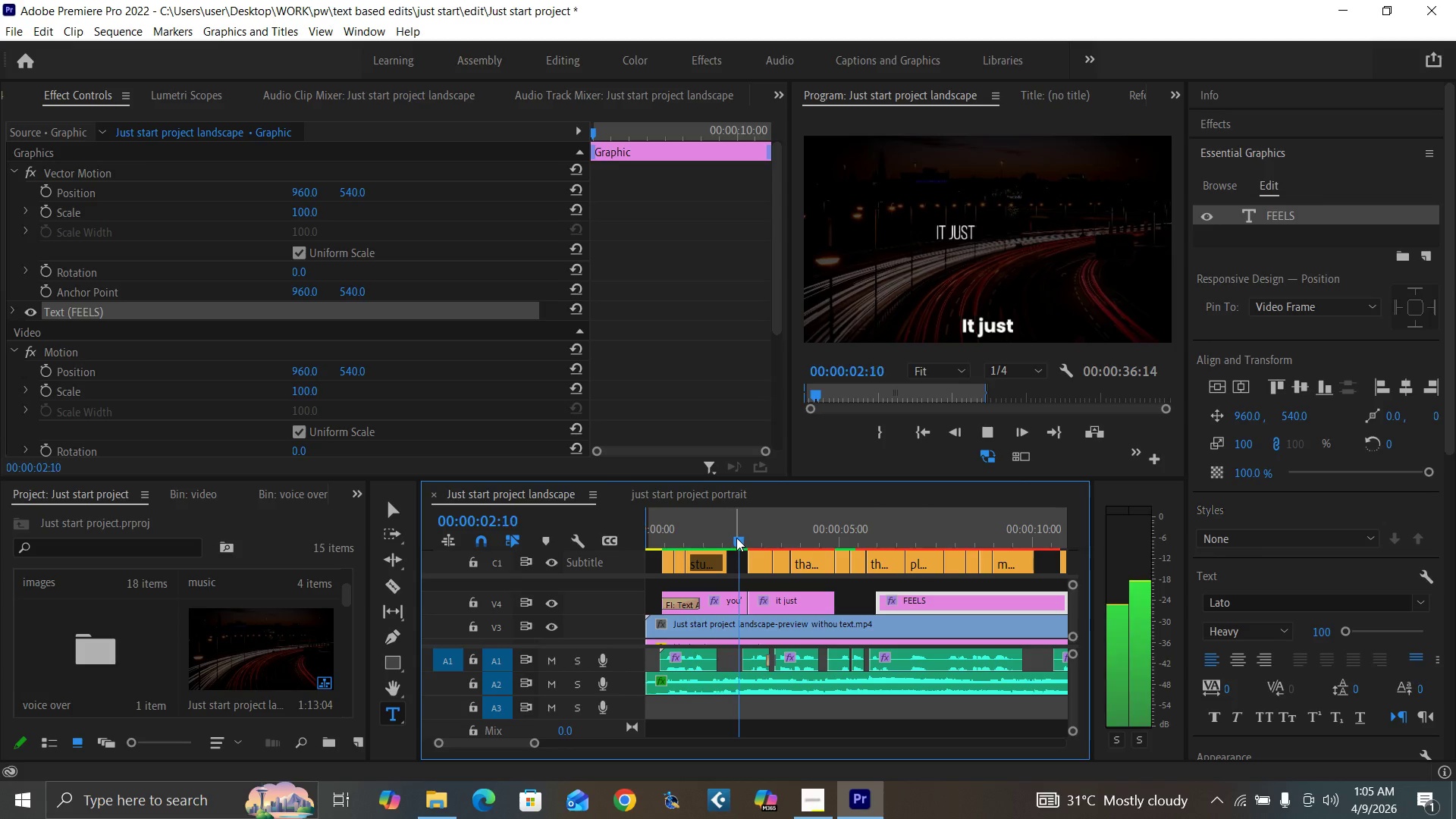 
key(Space)
 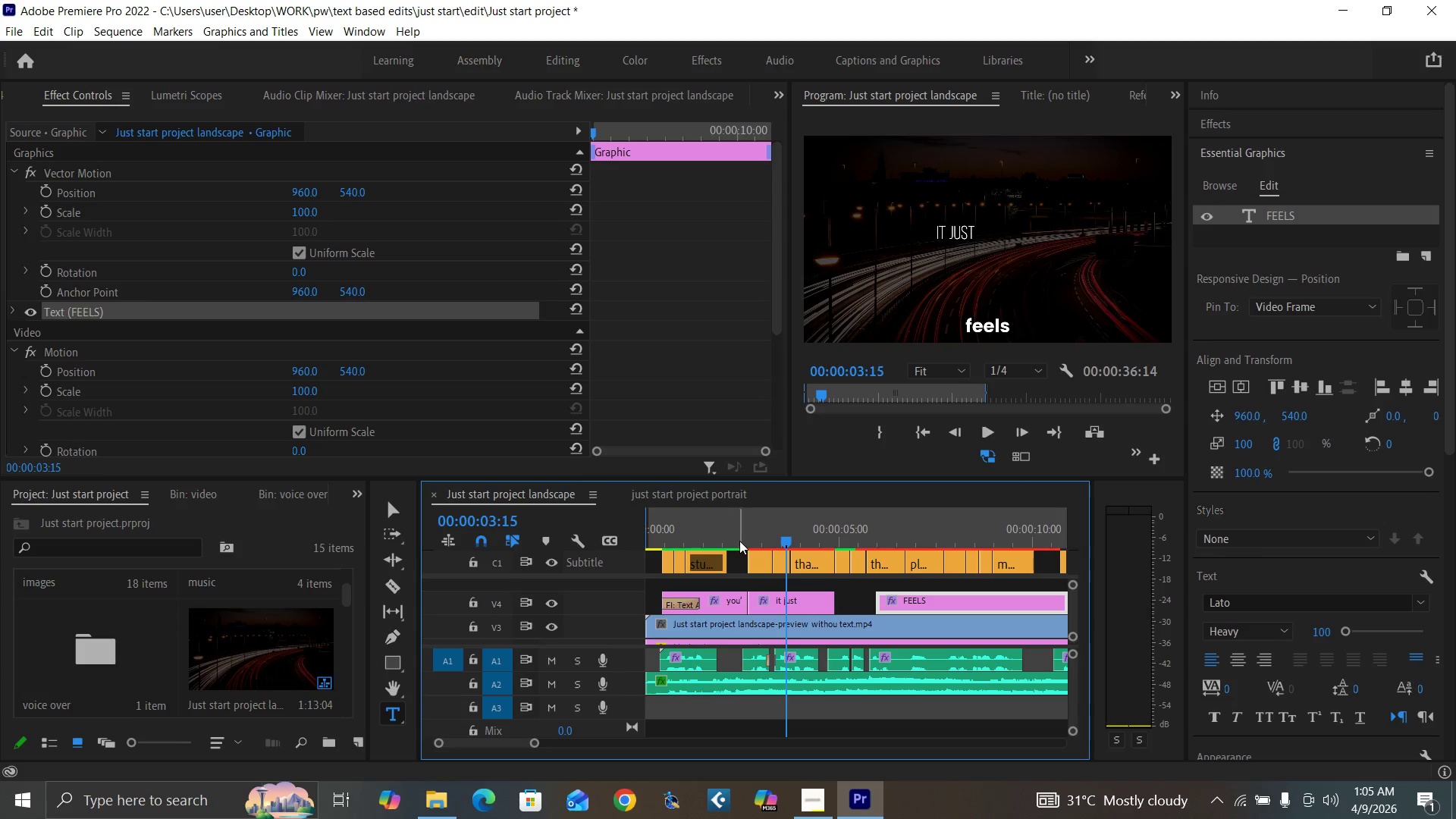 
key(Equal)
 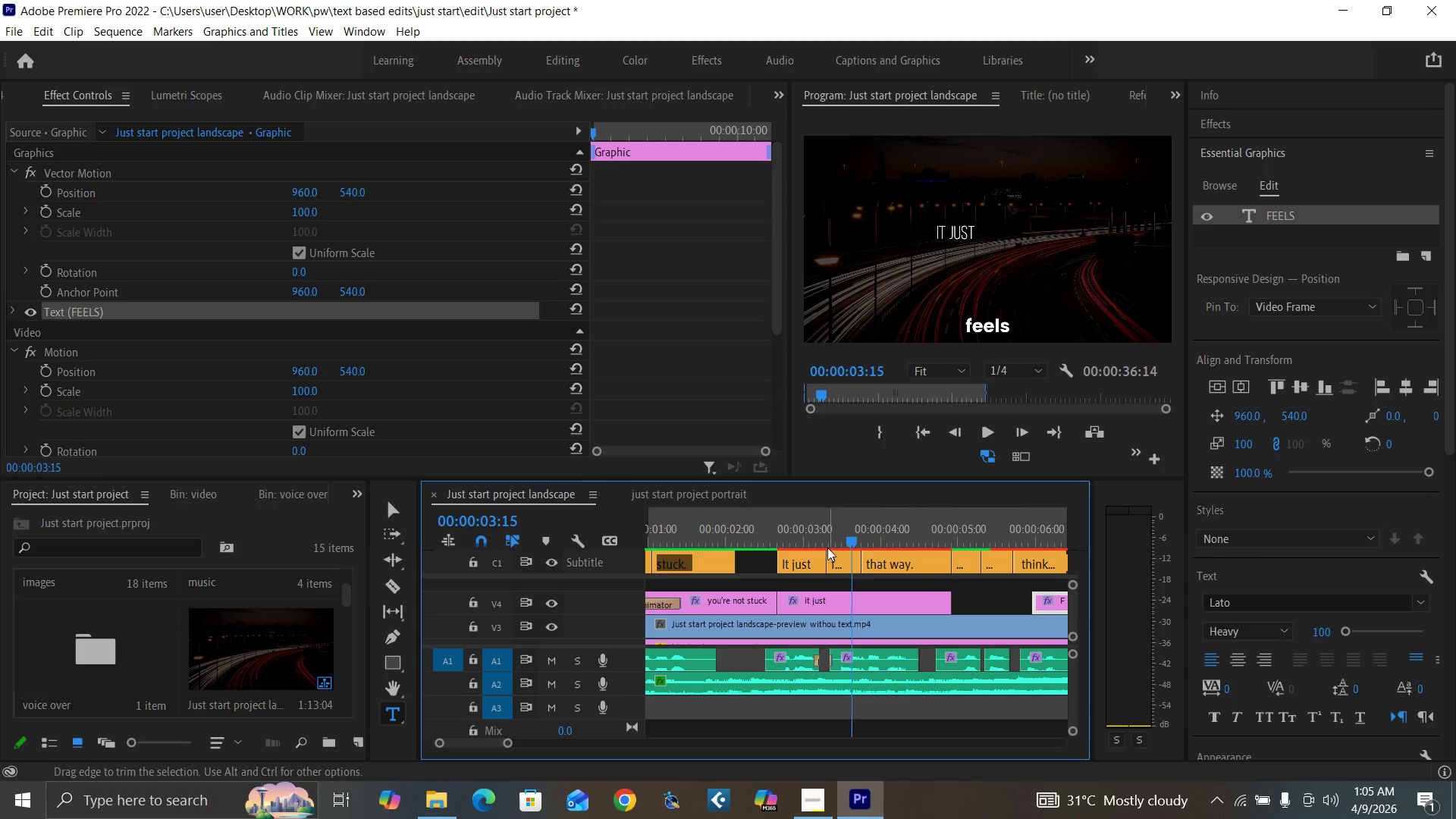 
left_click([827, 542])
 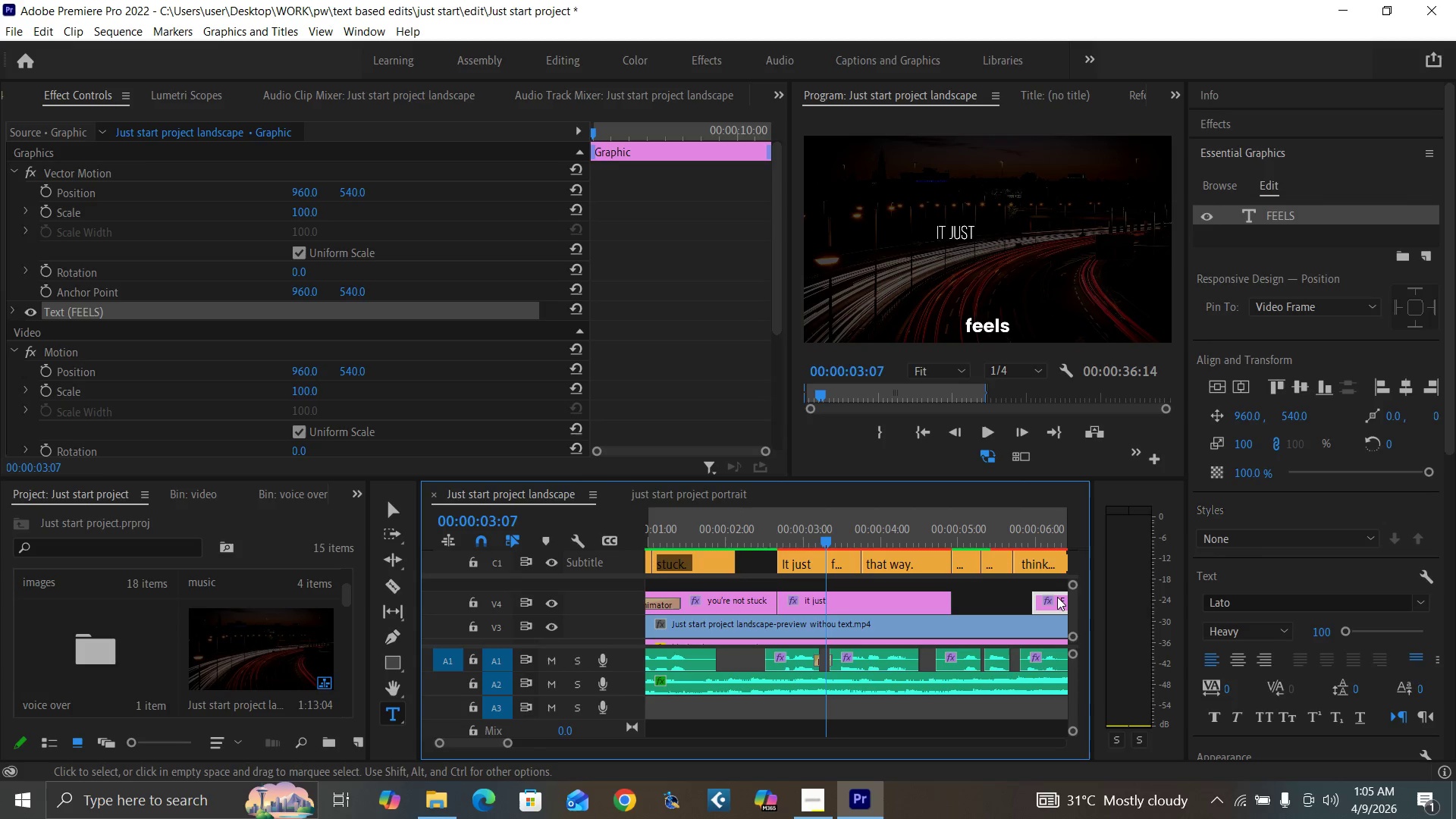 
left_click_drag(start_coordinate=[1057, 598], to_coordinate=[848, 575])
 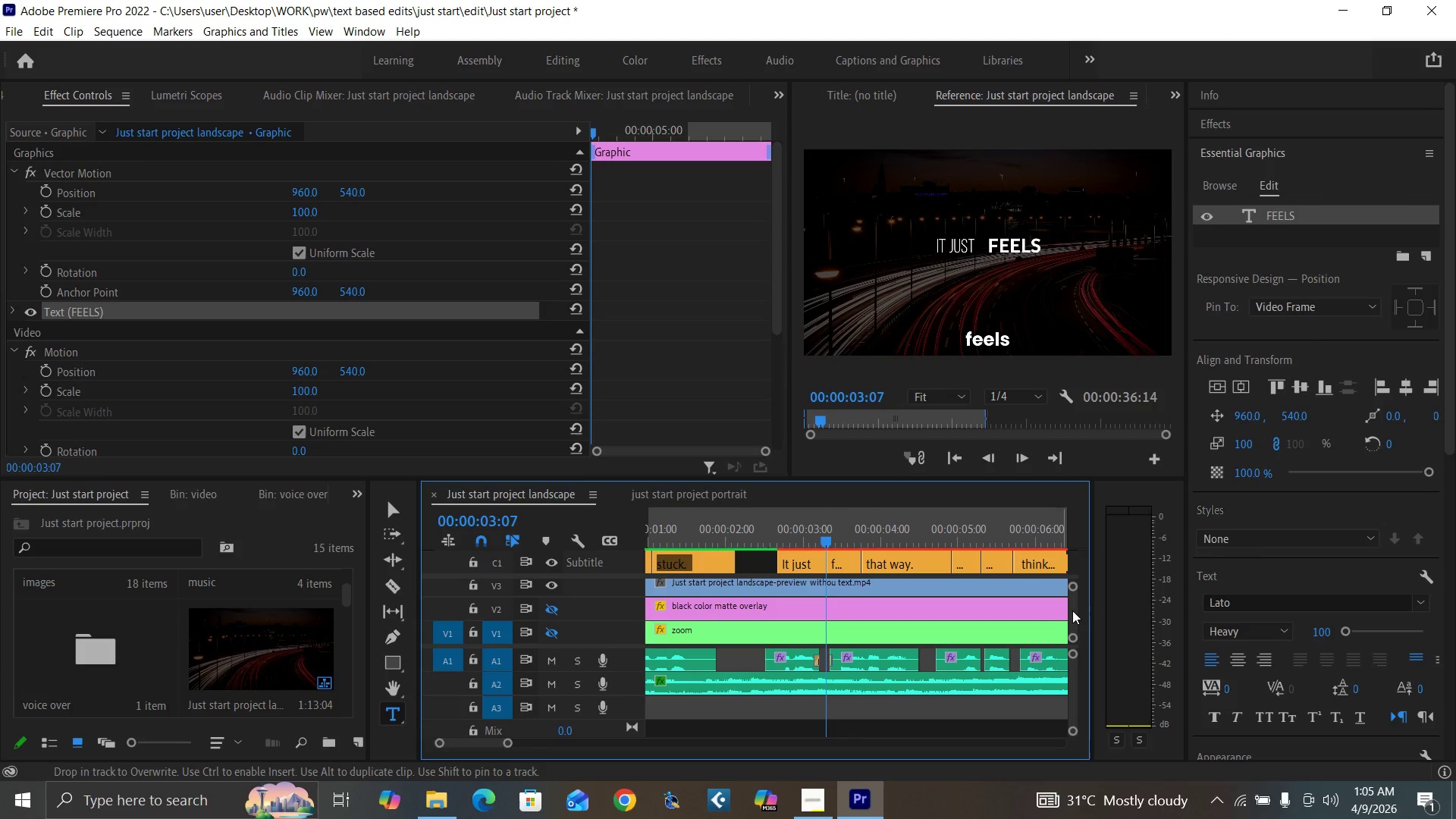 
left_click_drag(start_coordinate=[1073, 610], to_coordinate=[1073, 604])
 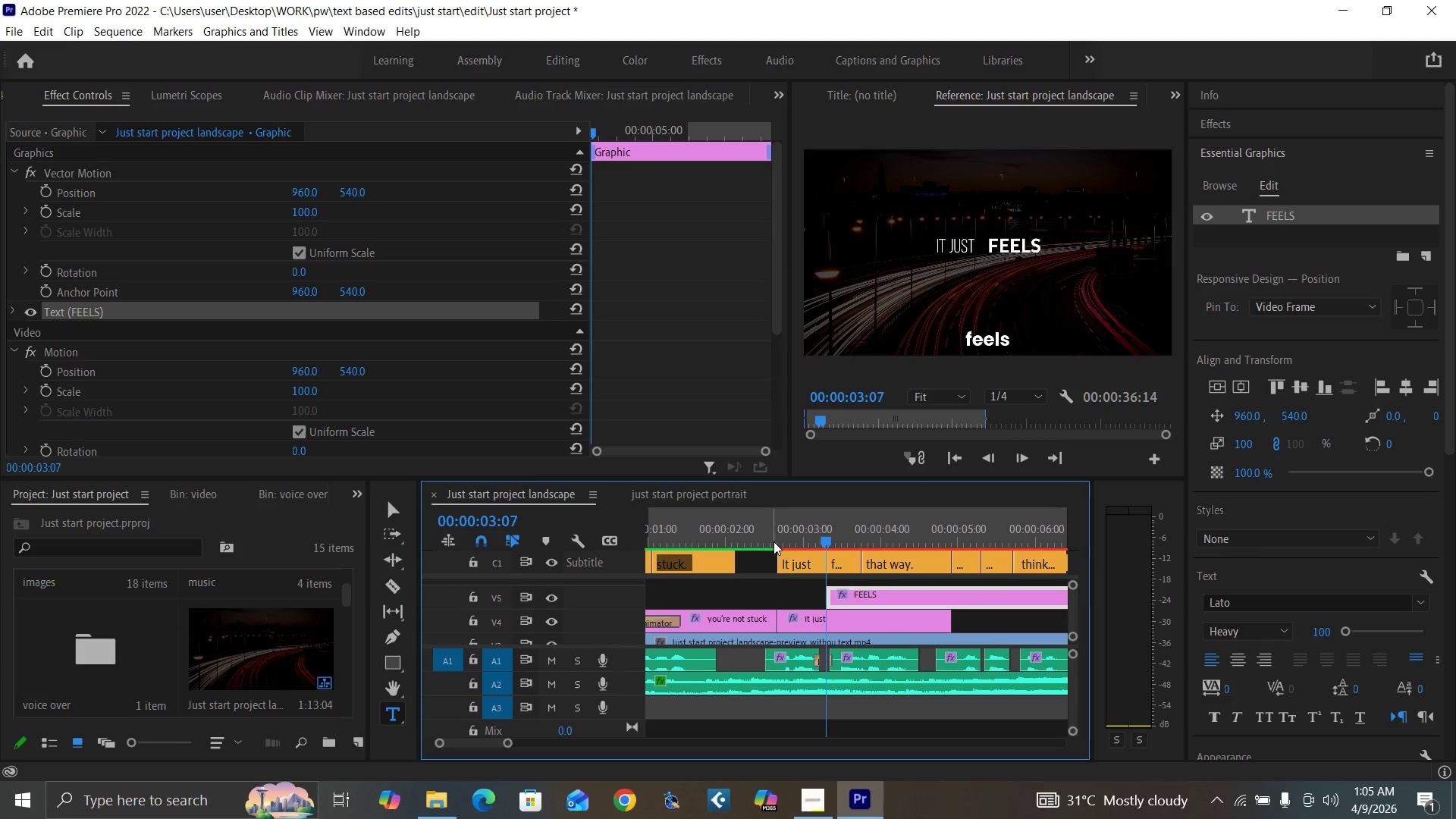 
left_click([777, 543])
 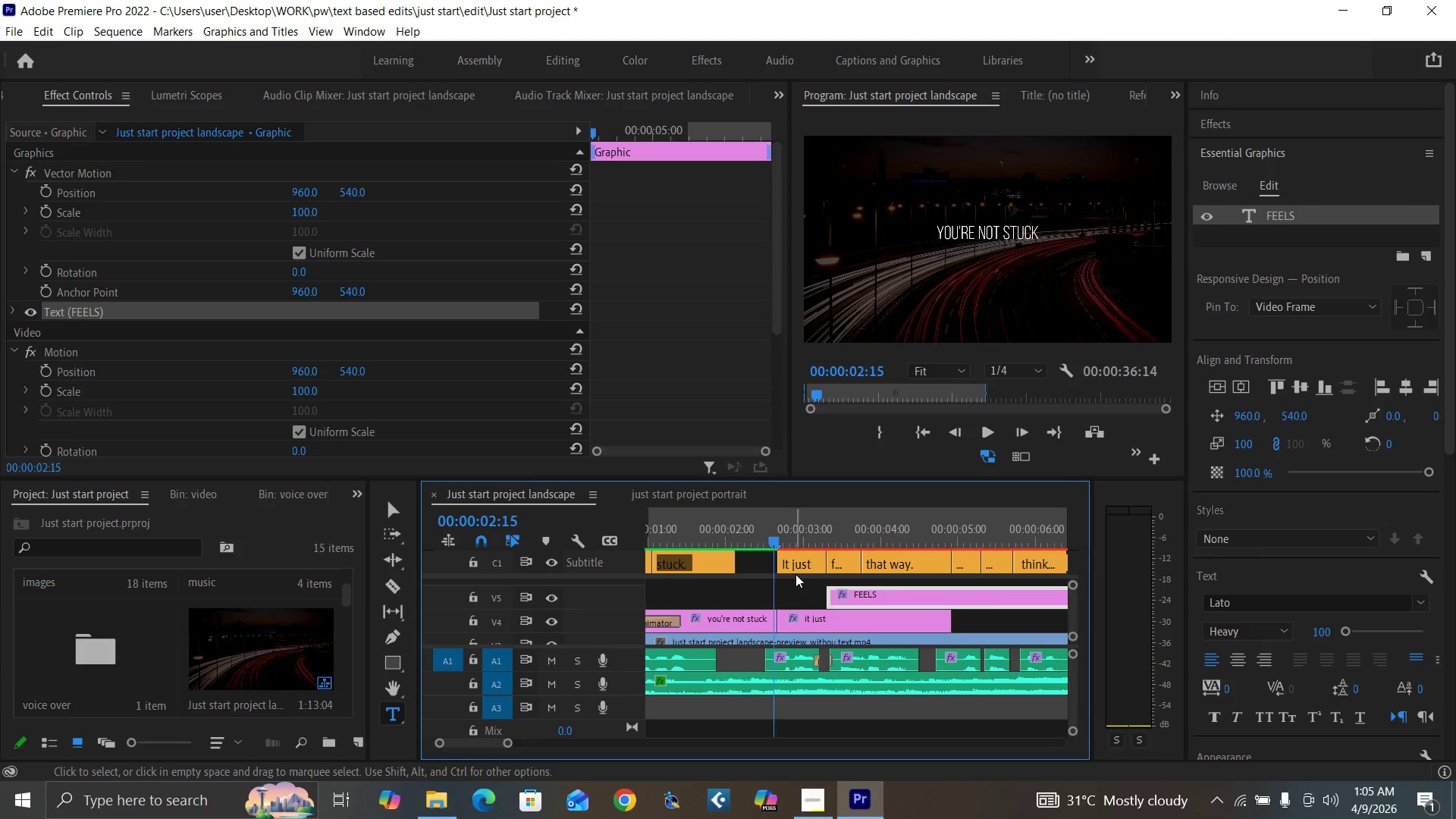 
key(ArrowRight)
 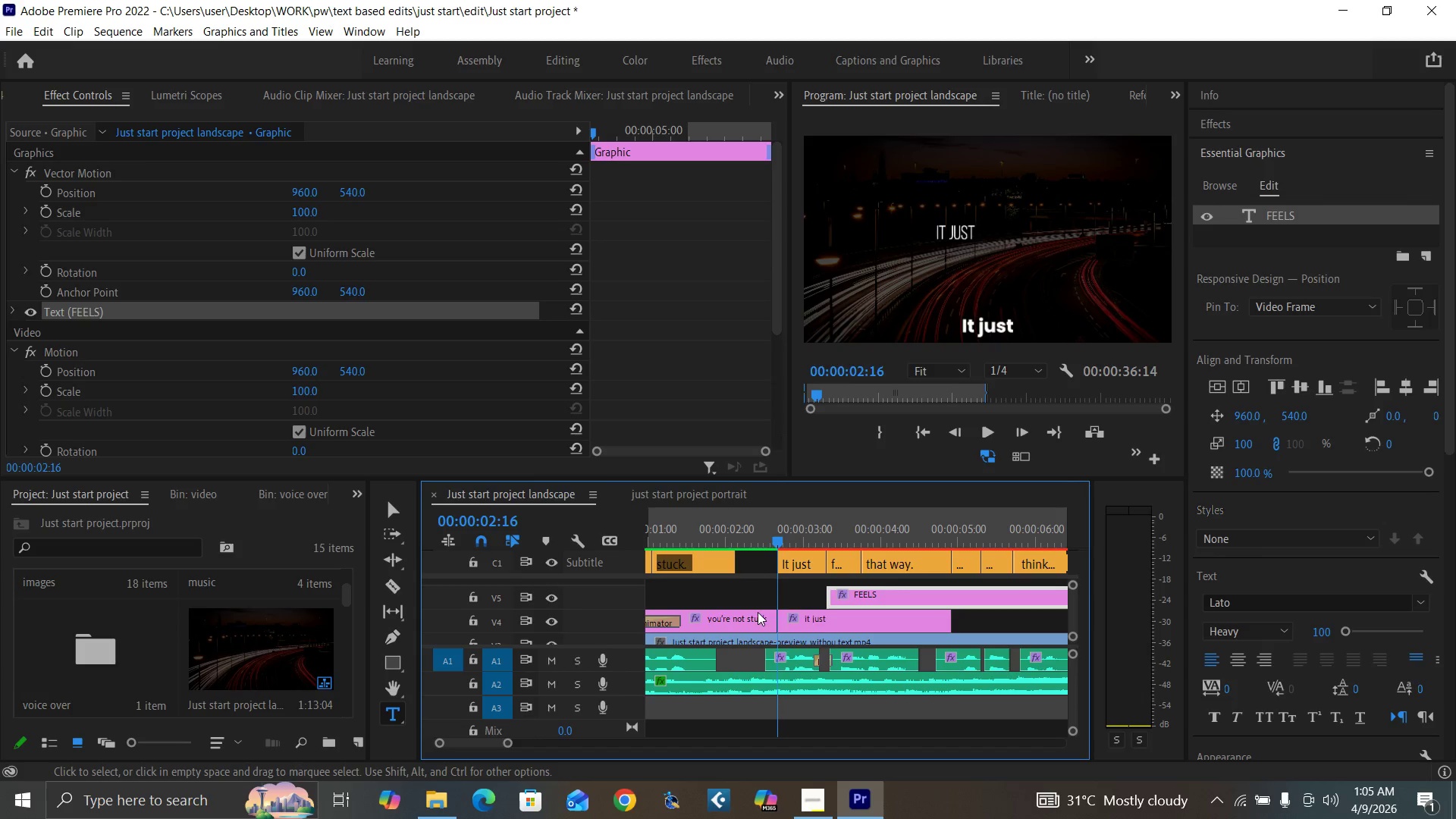 
left_click([755, 616])
 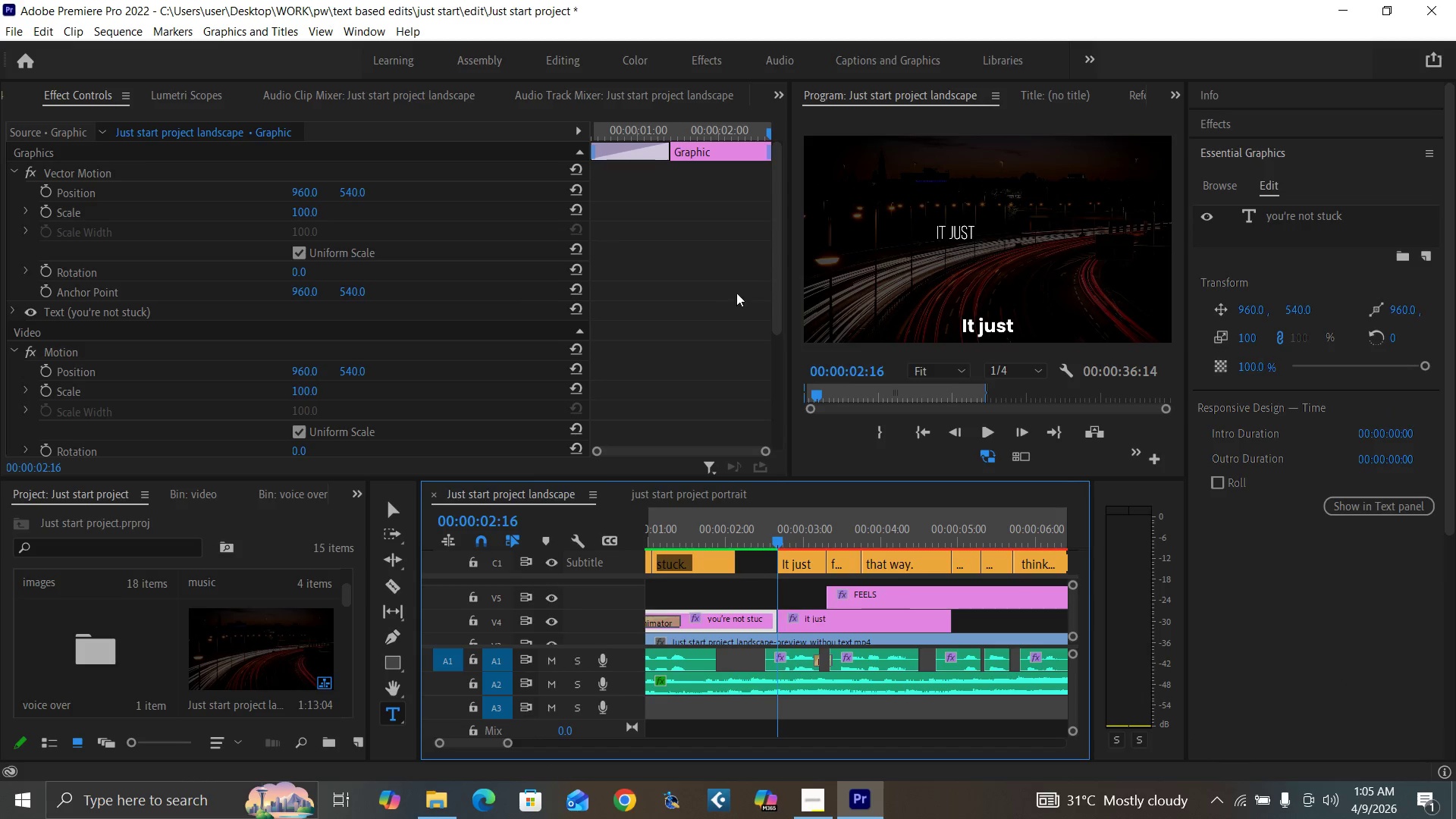 
left_click_drag(start_coordinate=[777, 321], to_coordinate=[765, 428])
 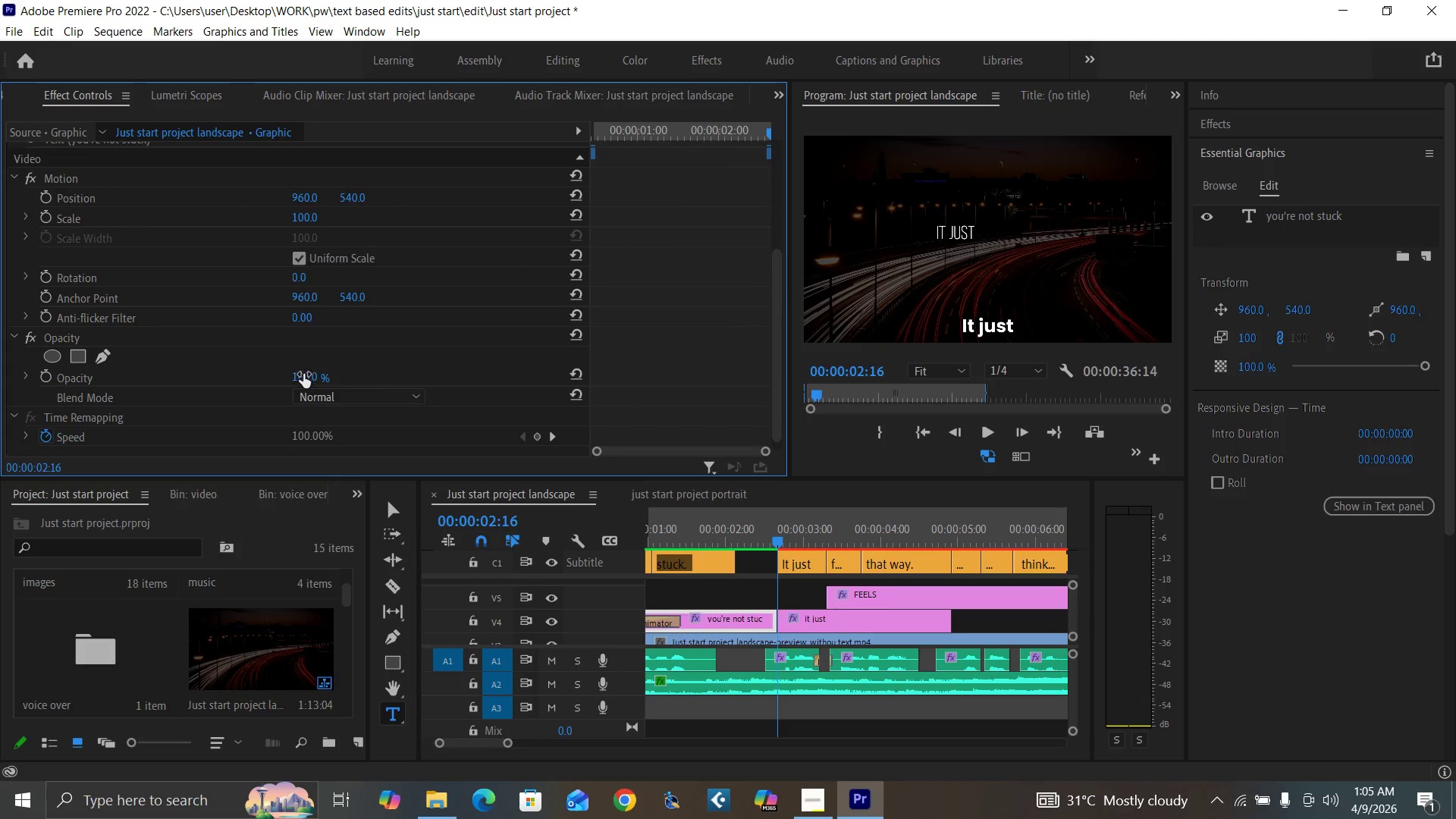 
left_click([303, 374])
 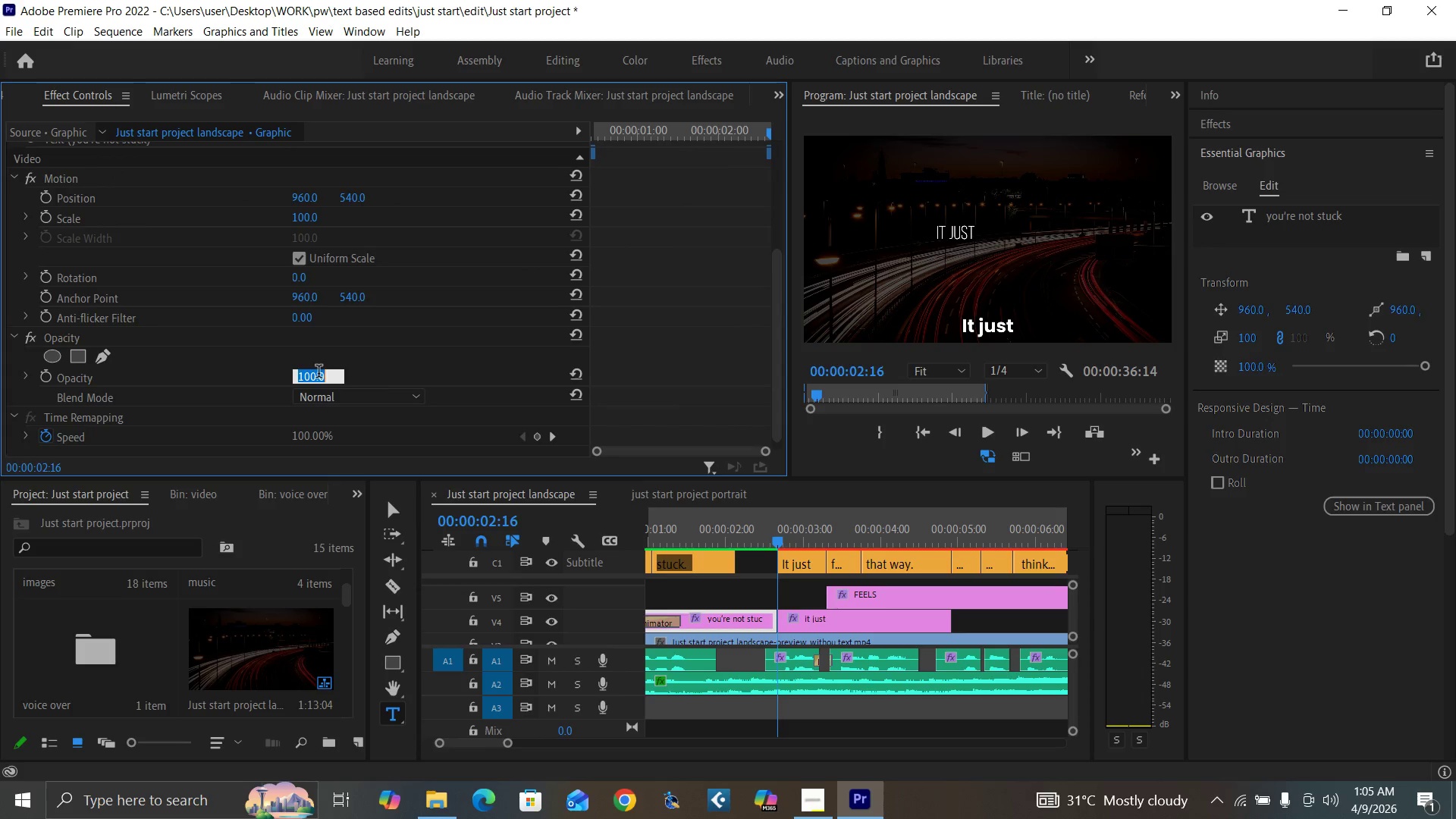 
key(0)
 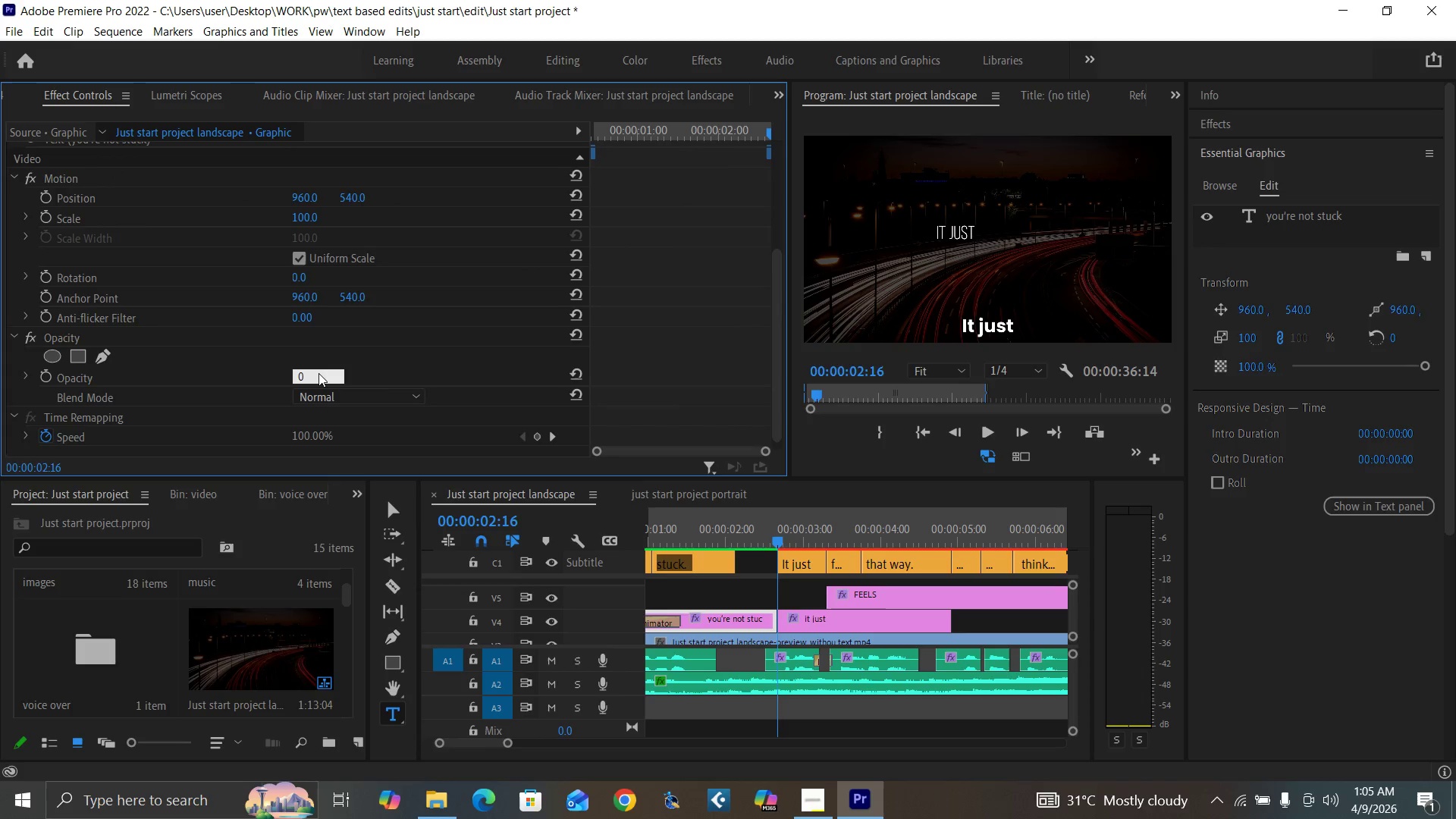 
key(Enter)
 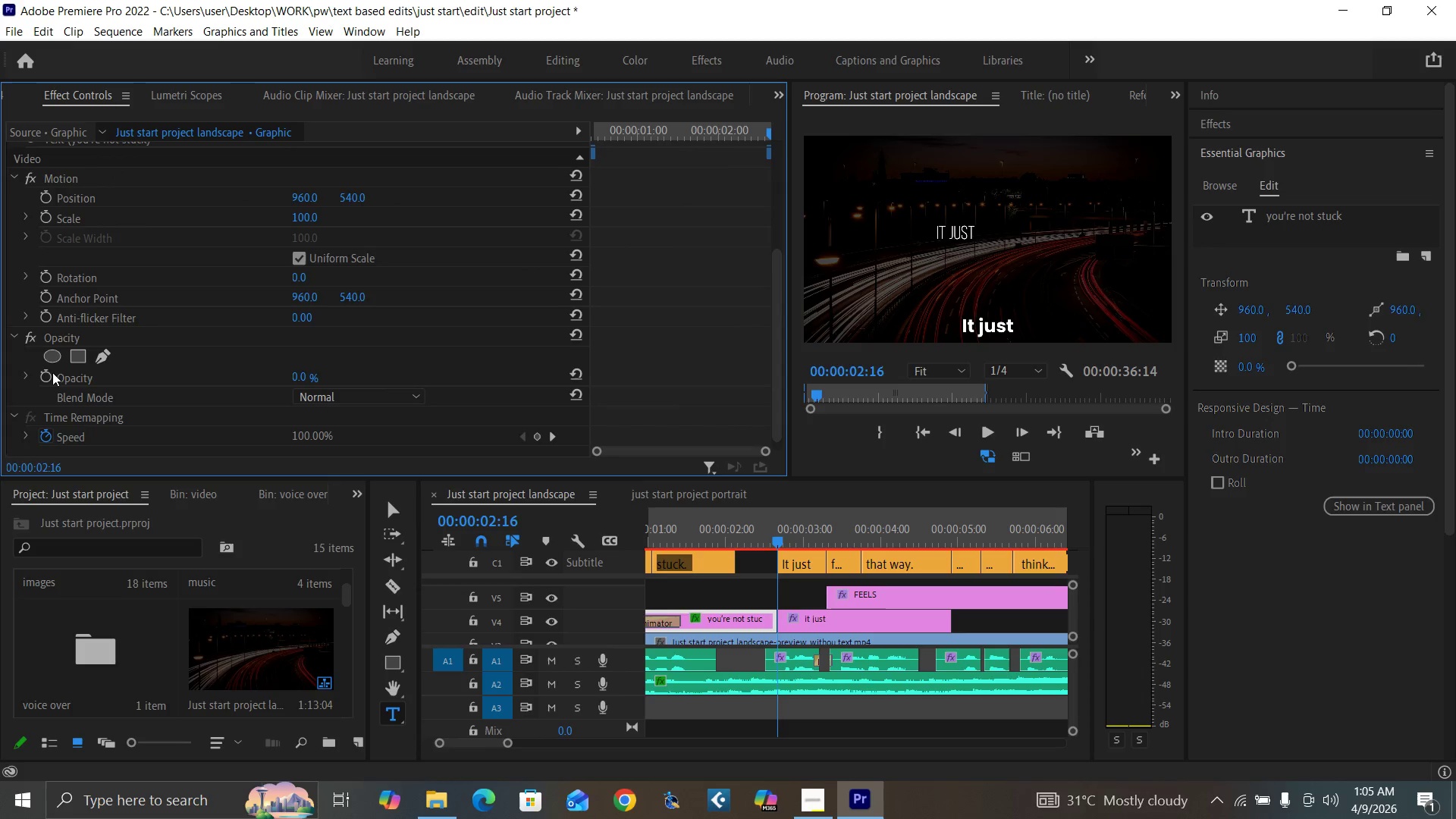 
left_click([47, 373])
 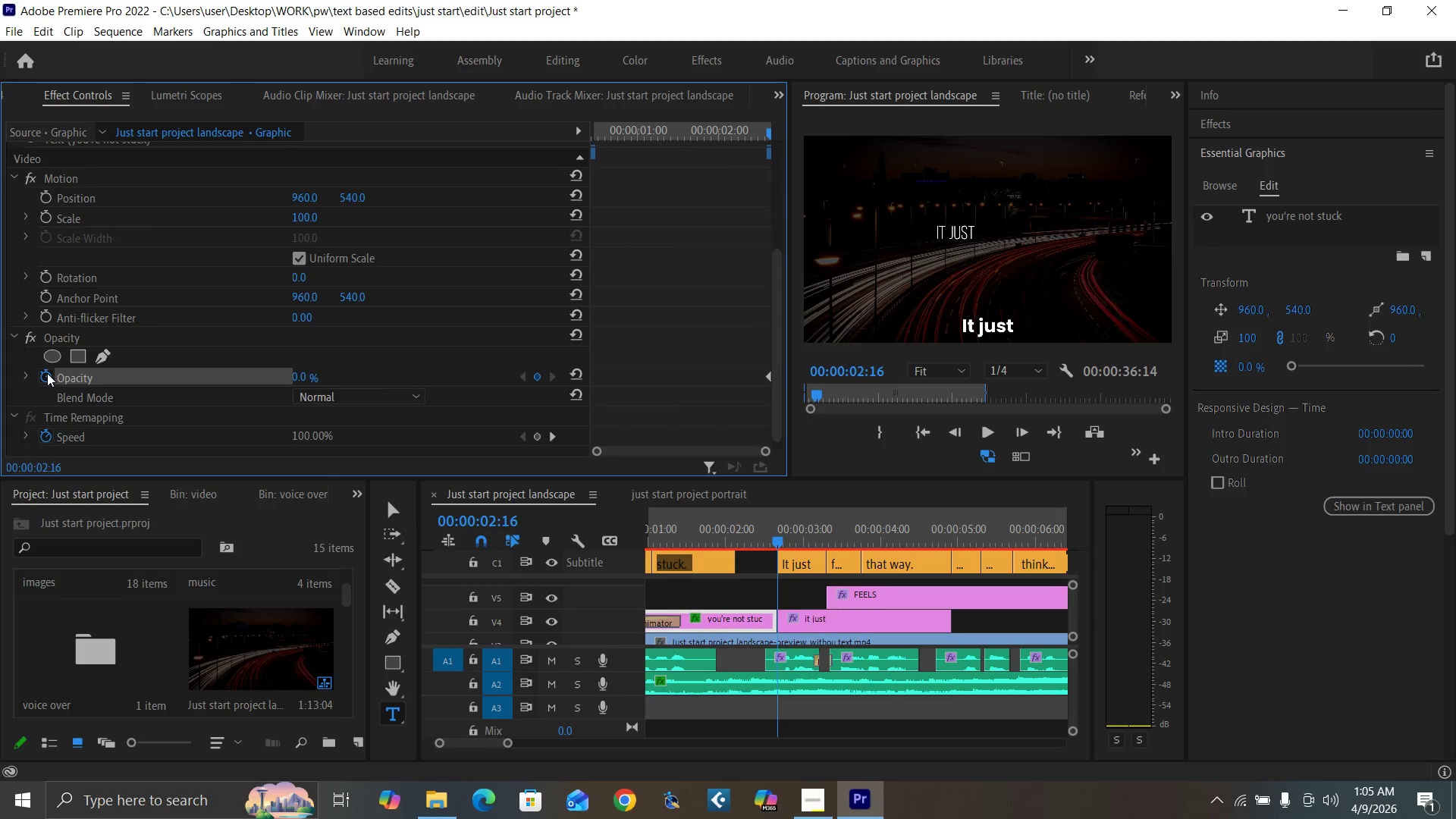 
key(ArrowLeft)
 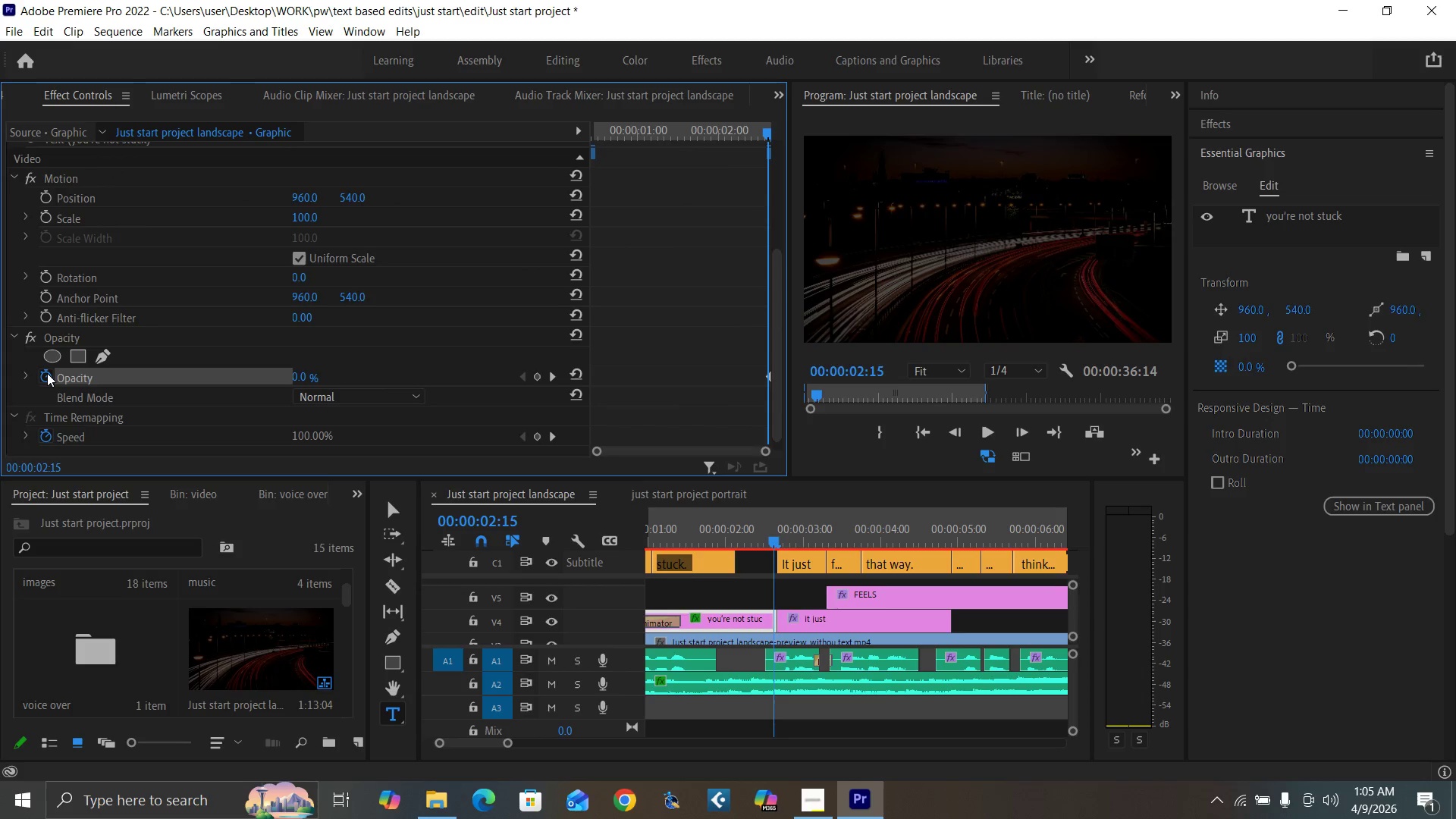 
key(ArrowLeft)
 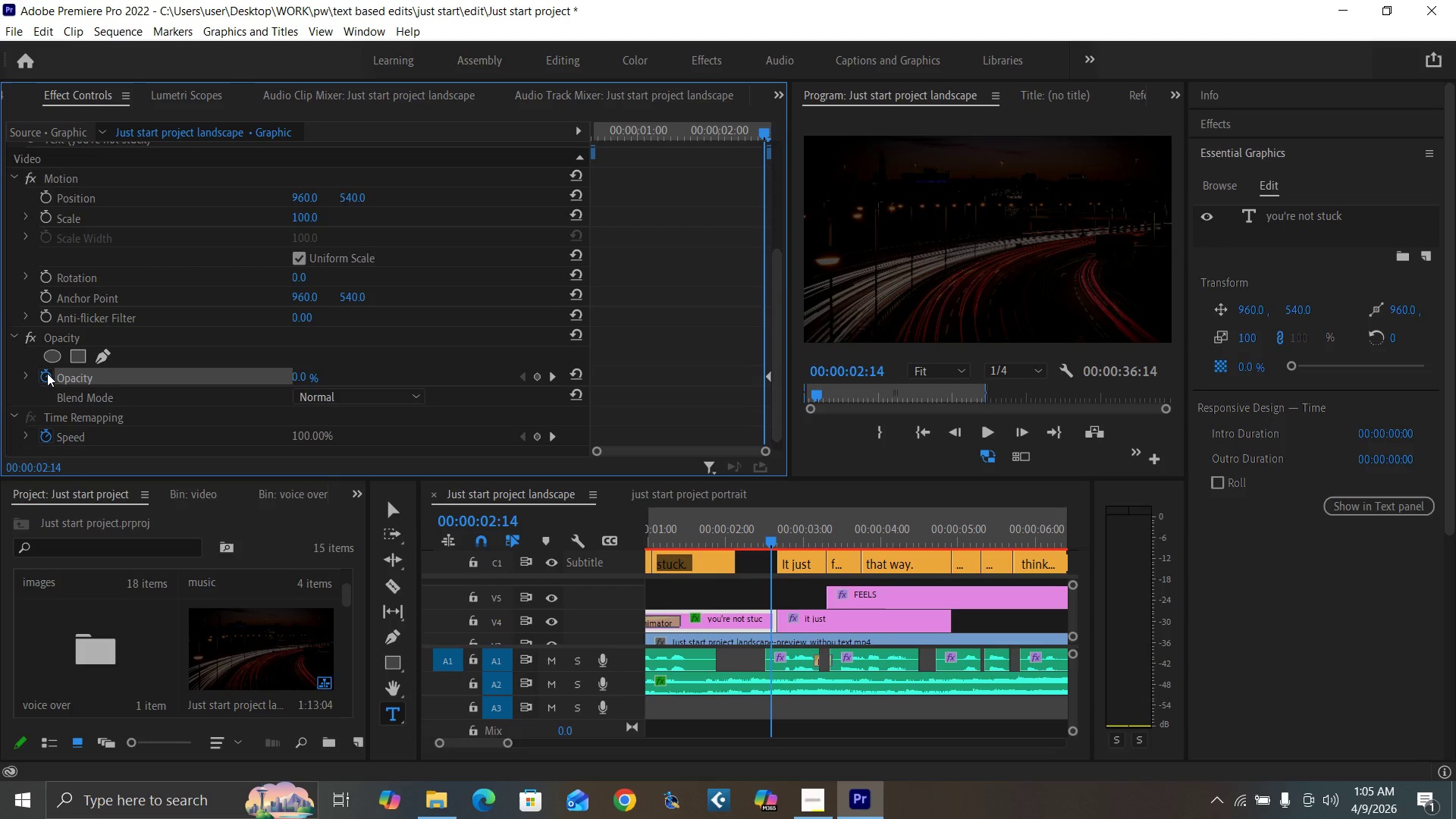 
key(ArrowLeft)
 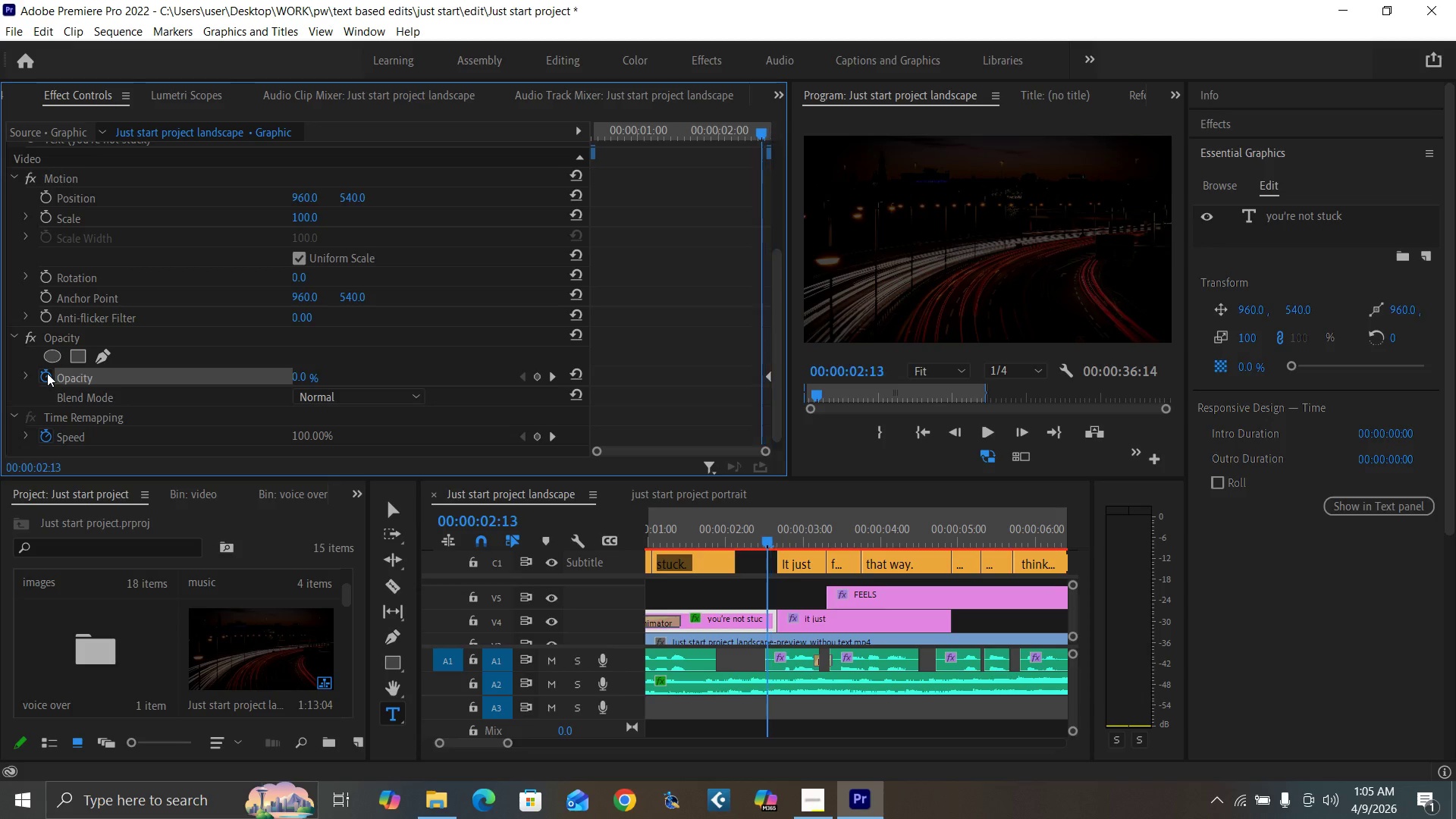 
key(ArrowLeft)
 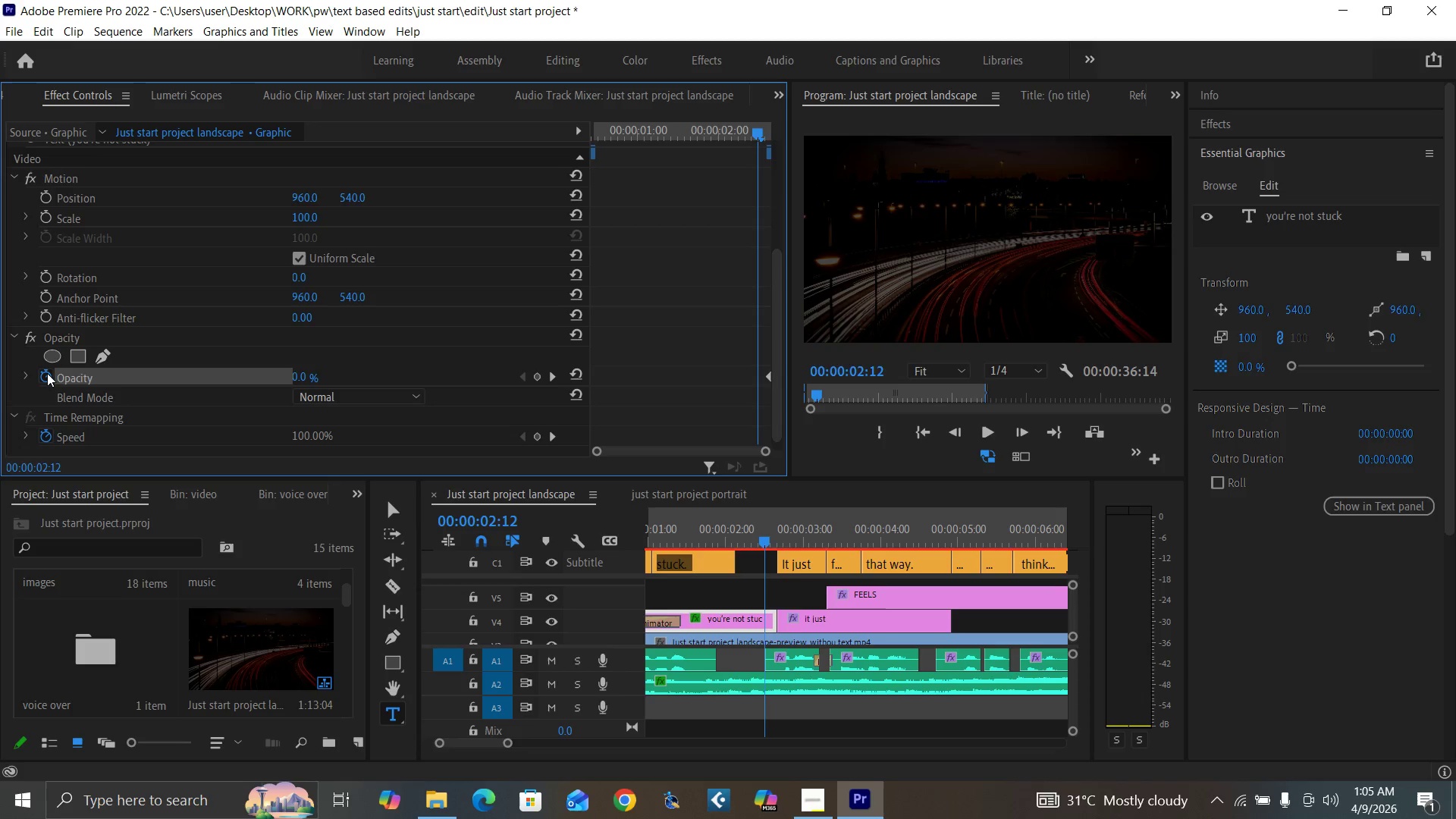 
key(ArrowLeft)
 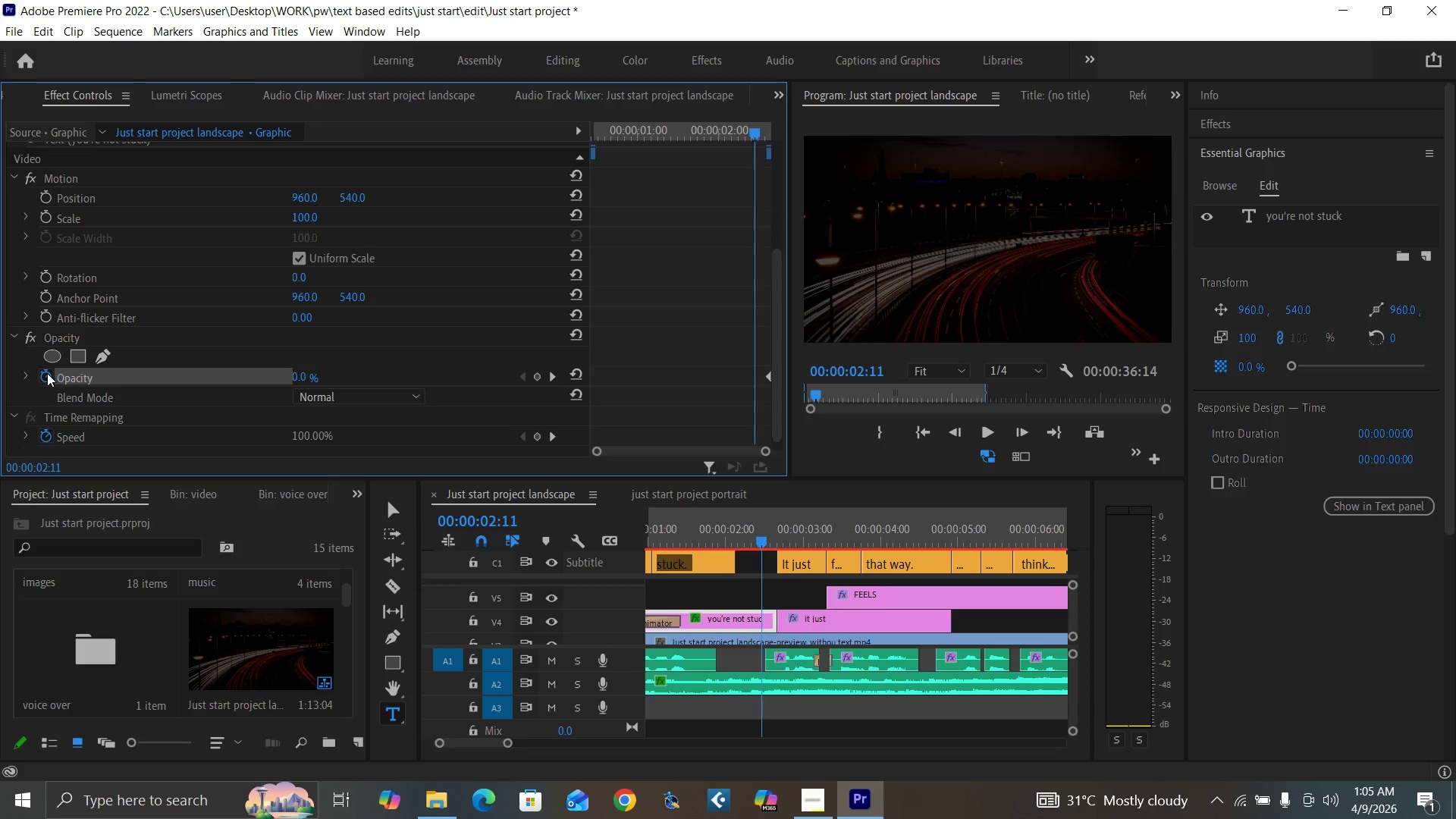 
key(ArrowLeft)
 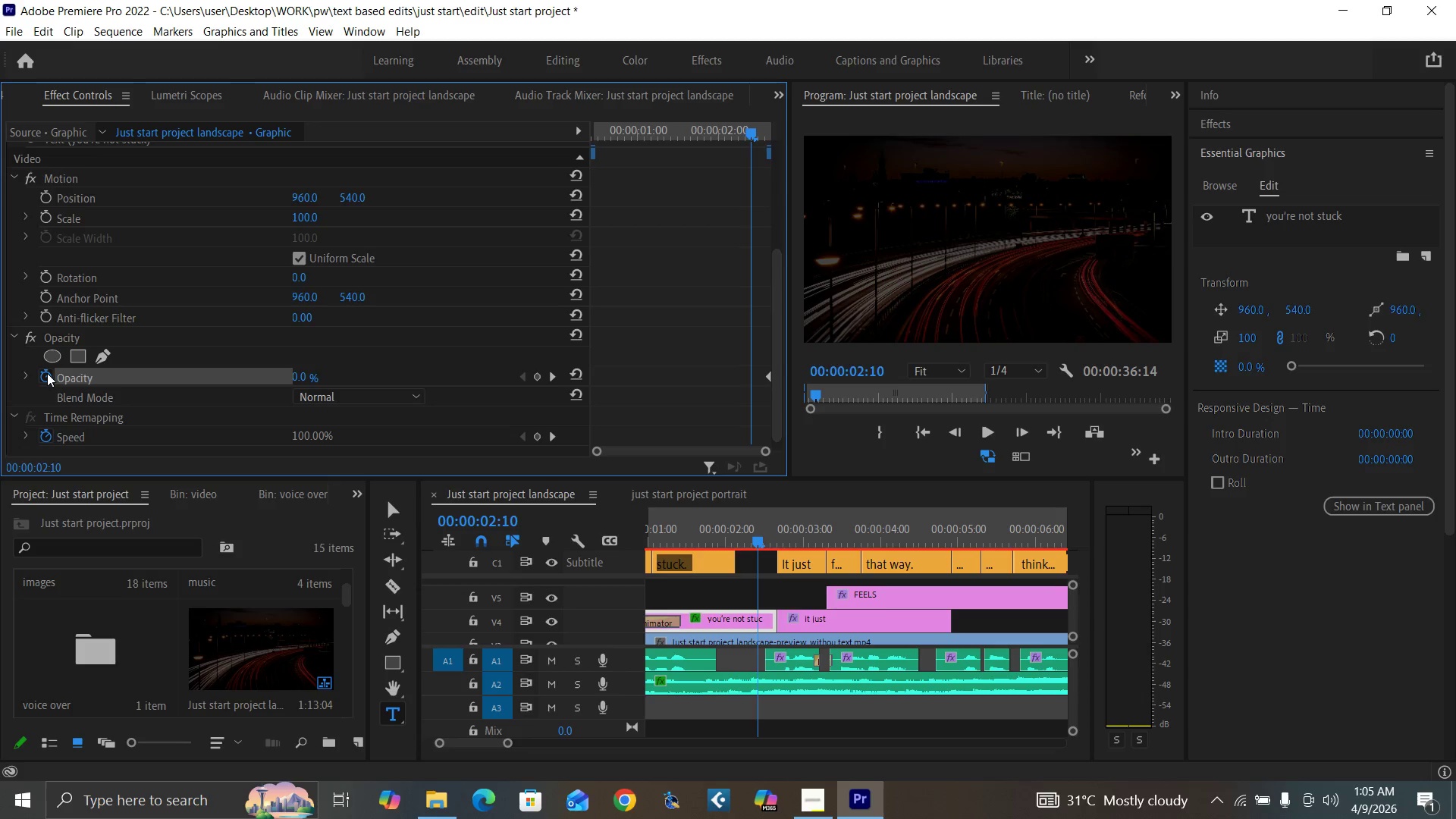 
key(ArrowLeft)
 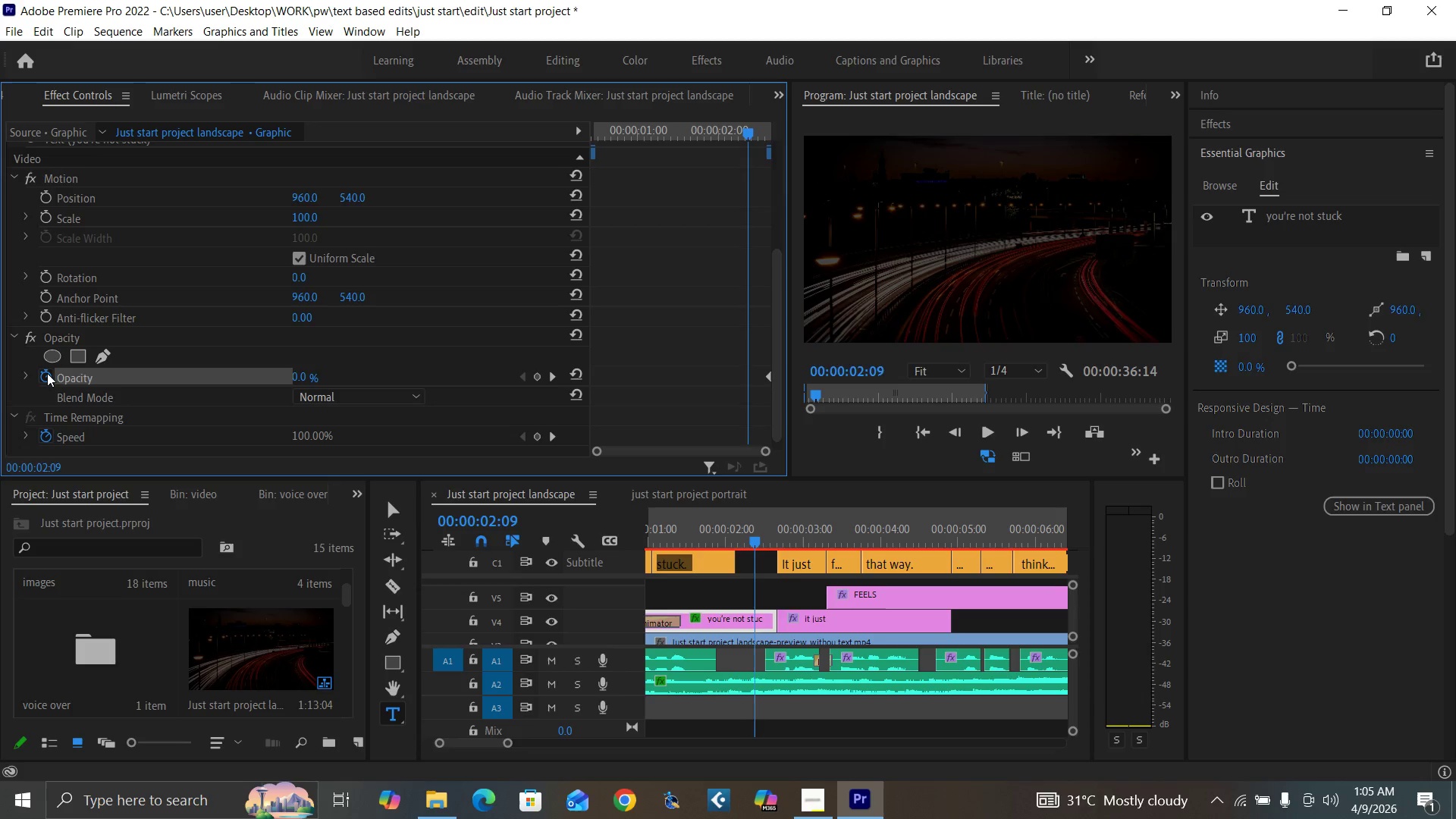 
key(ArrowLeft)
 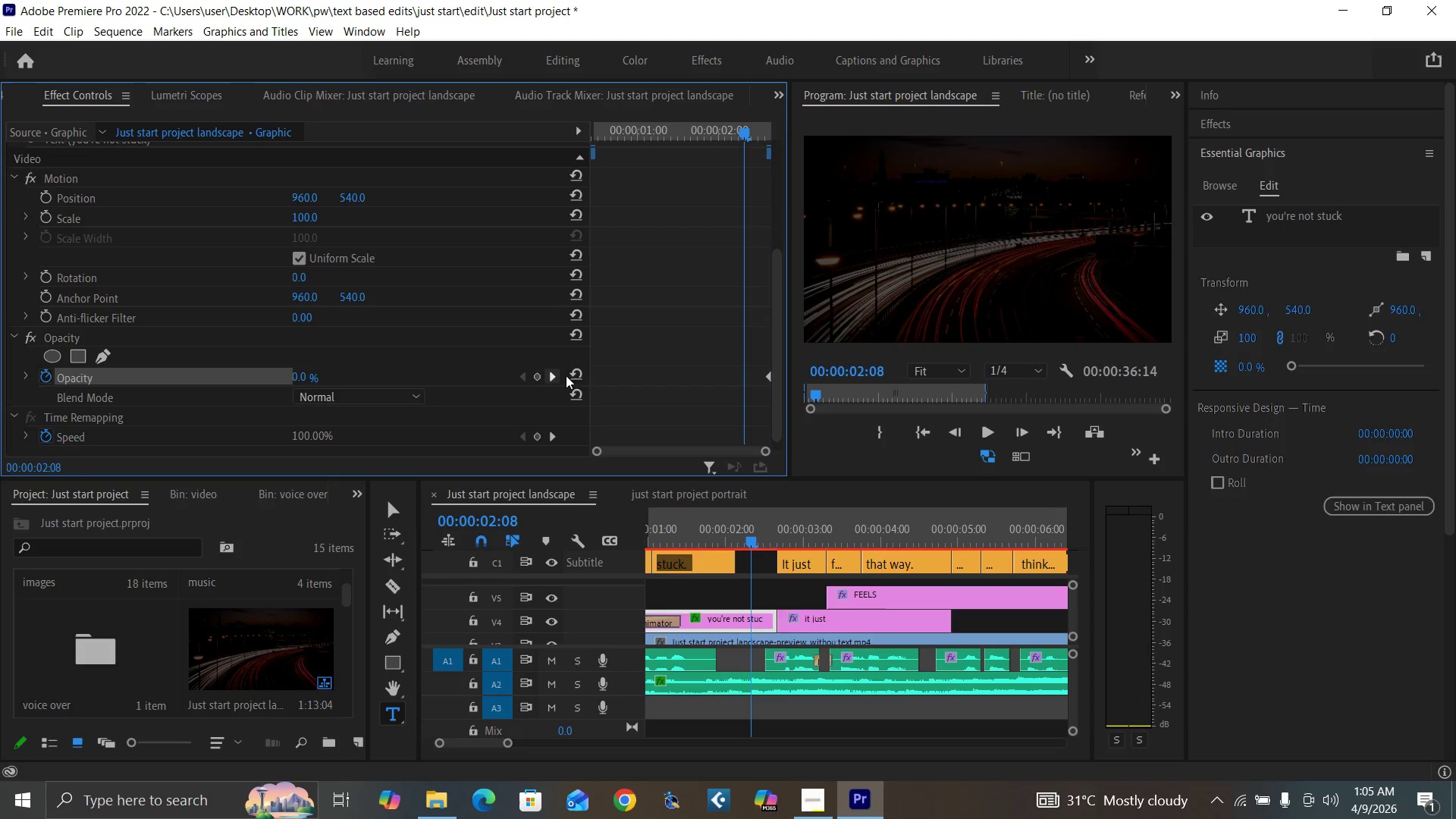 
left_click([576, 375])
 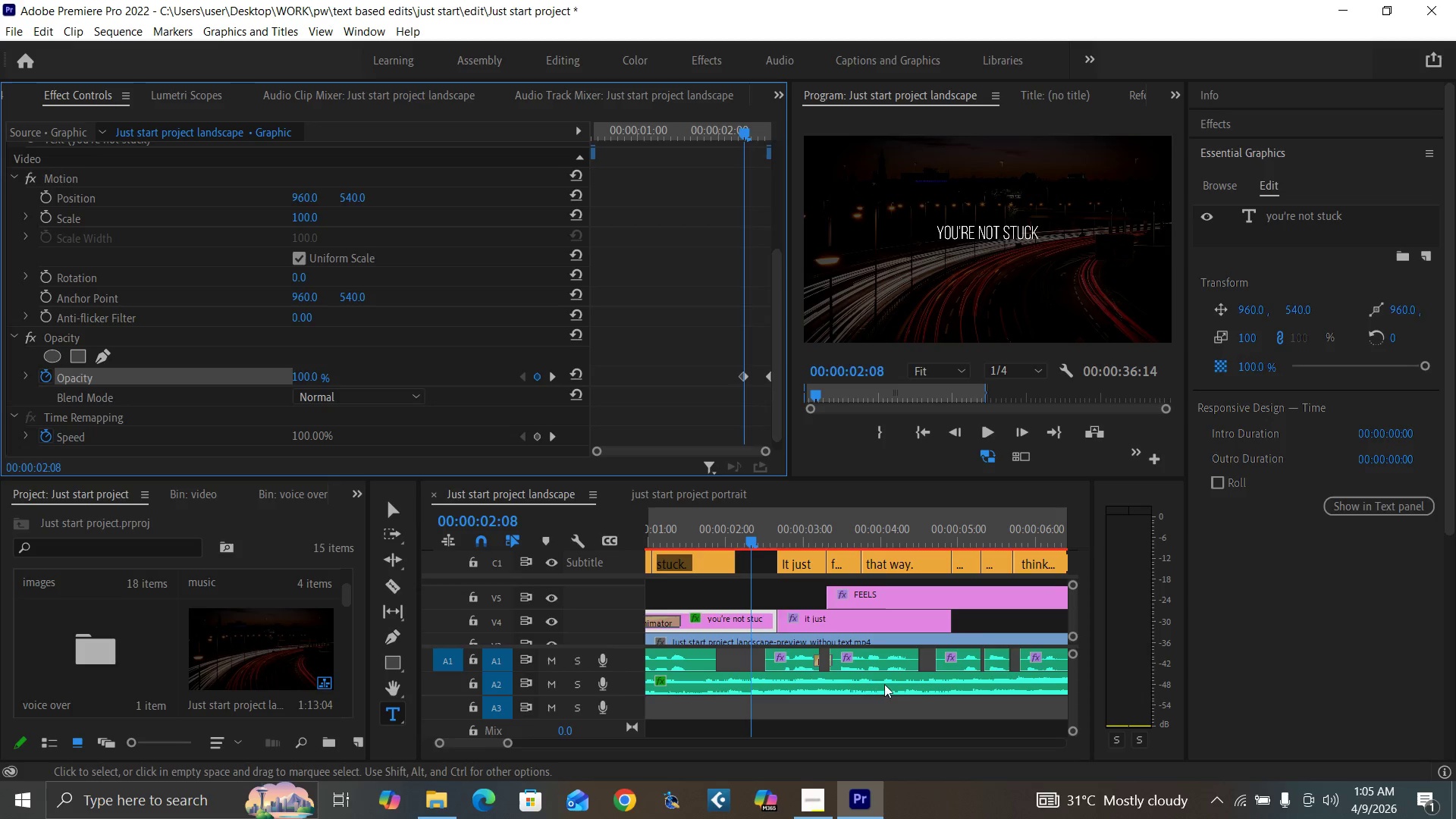 
key(ArrowRight)
 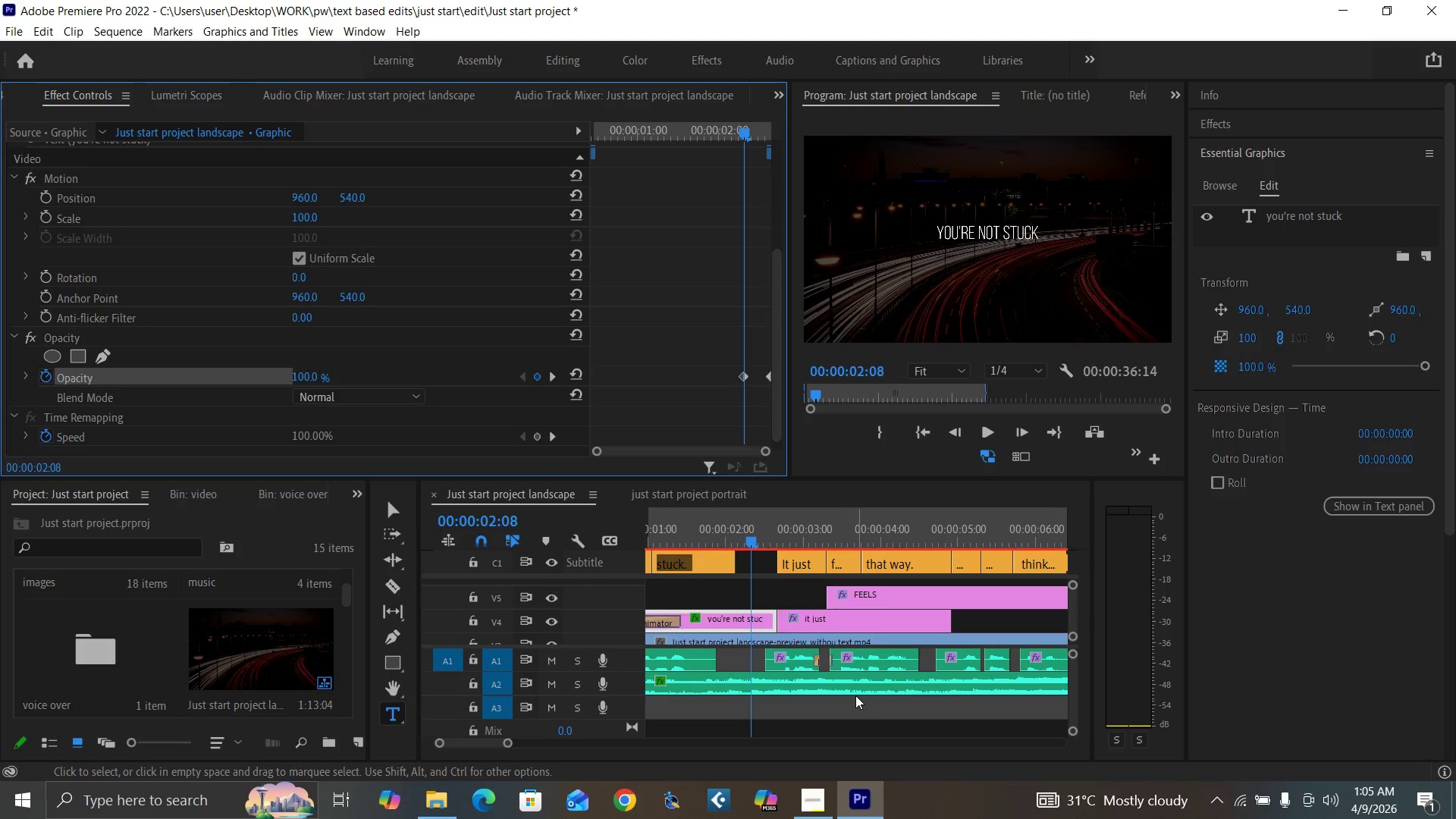 
key(ArrowRight)
 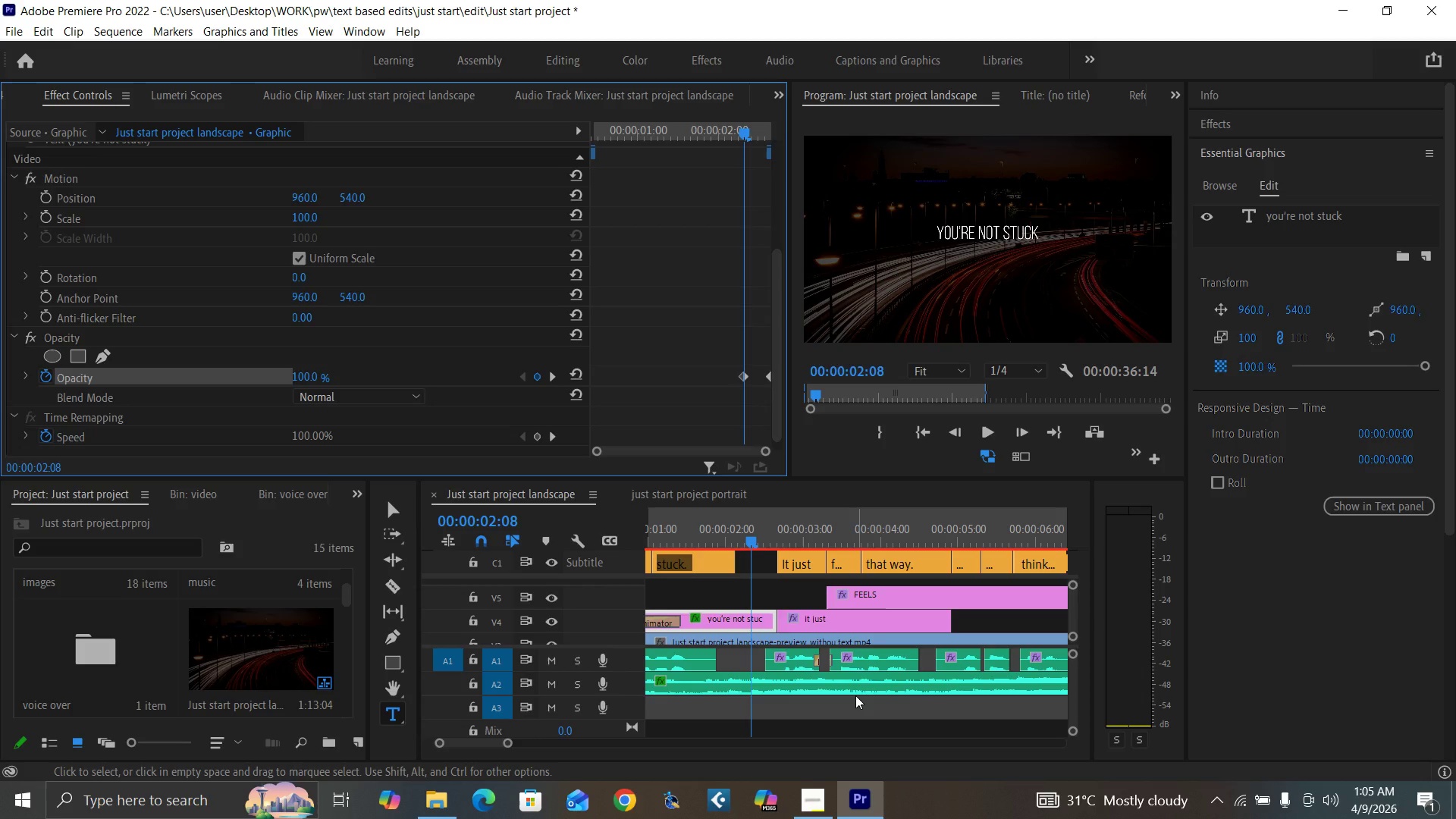 
key(ArrowRight)
 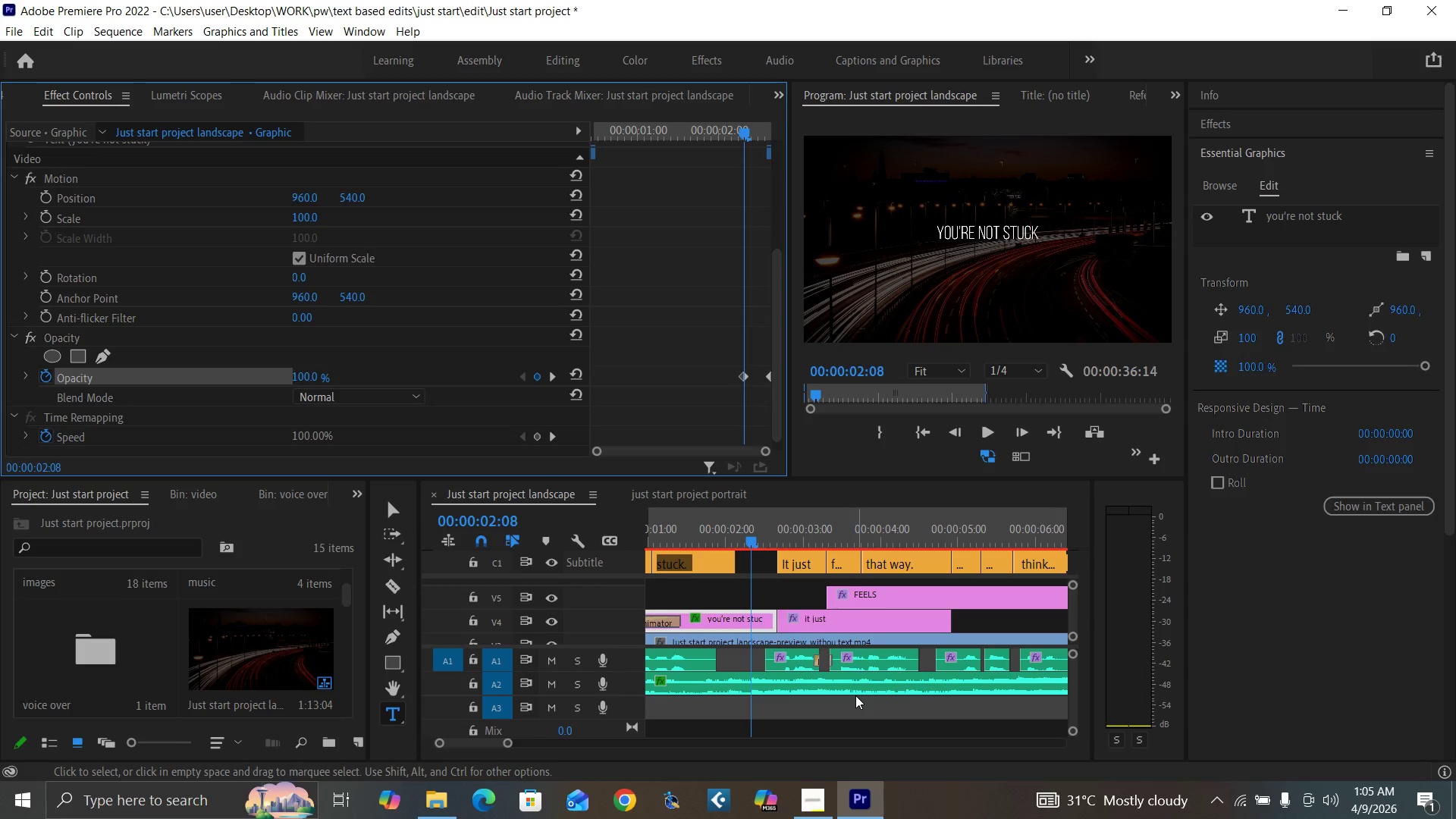 
key(ArrowRight)
 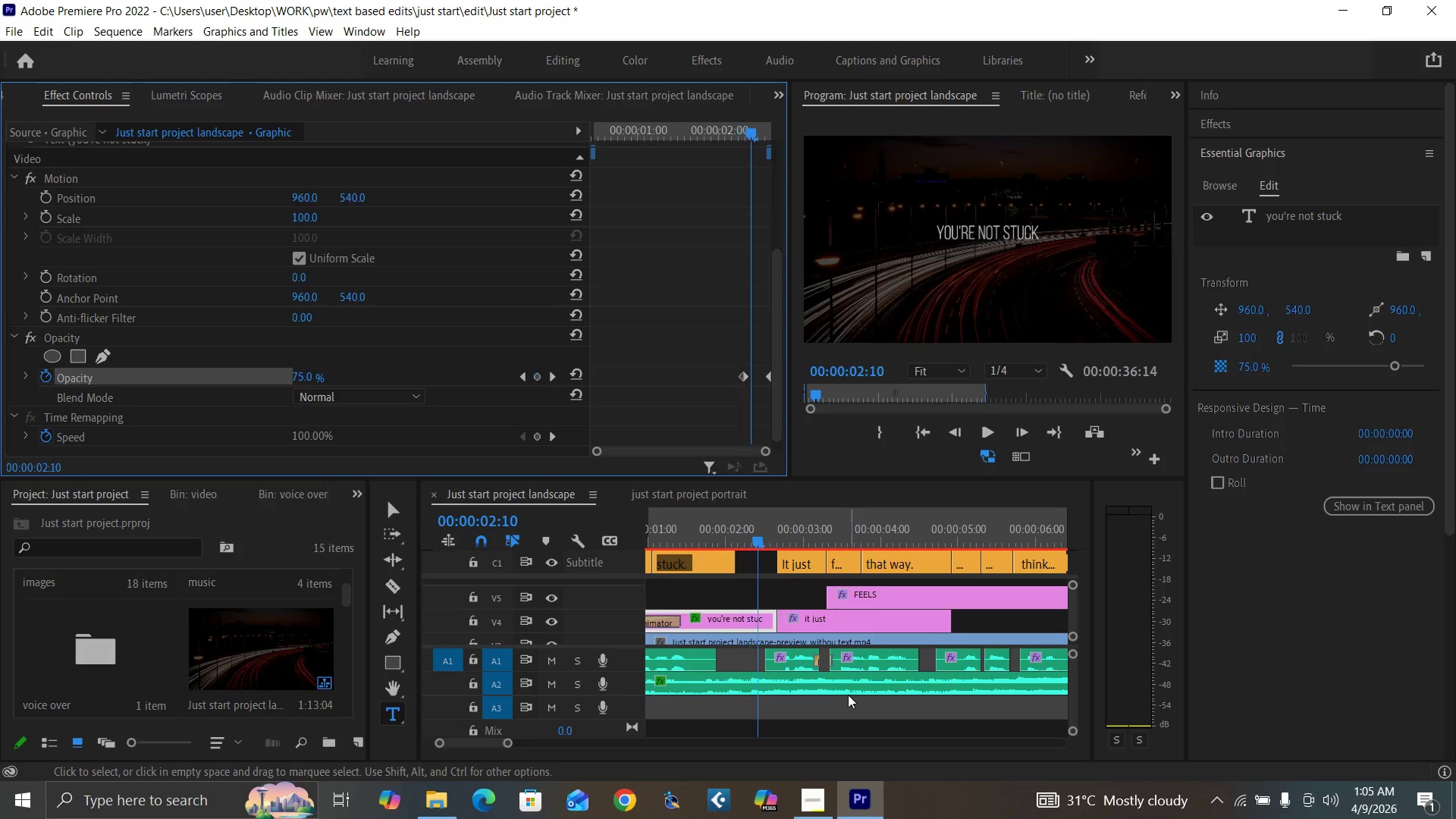 
key(ArrowRight)
 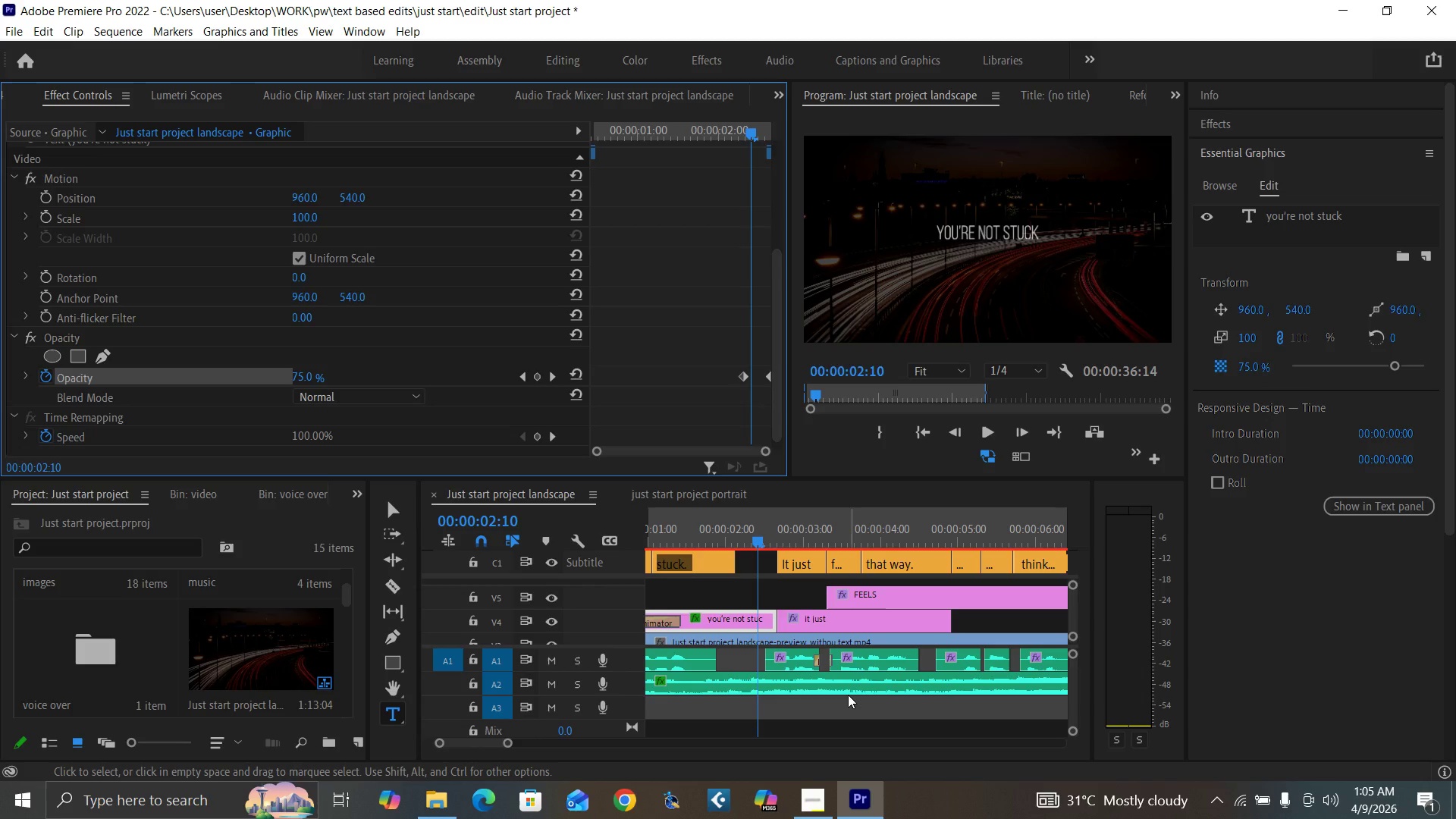 
key(ArrowRight)
 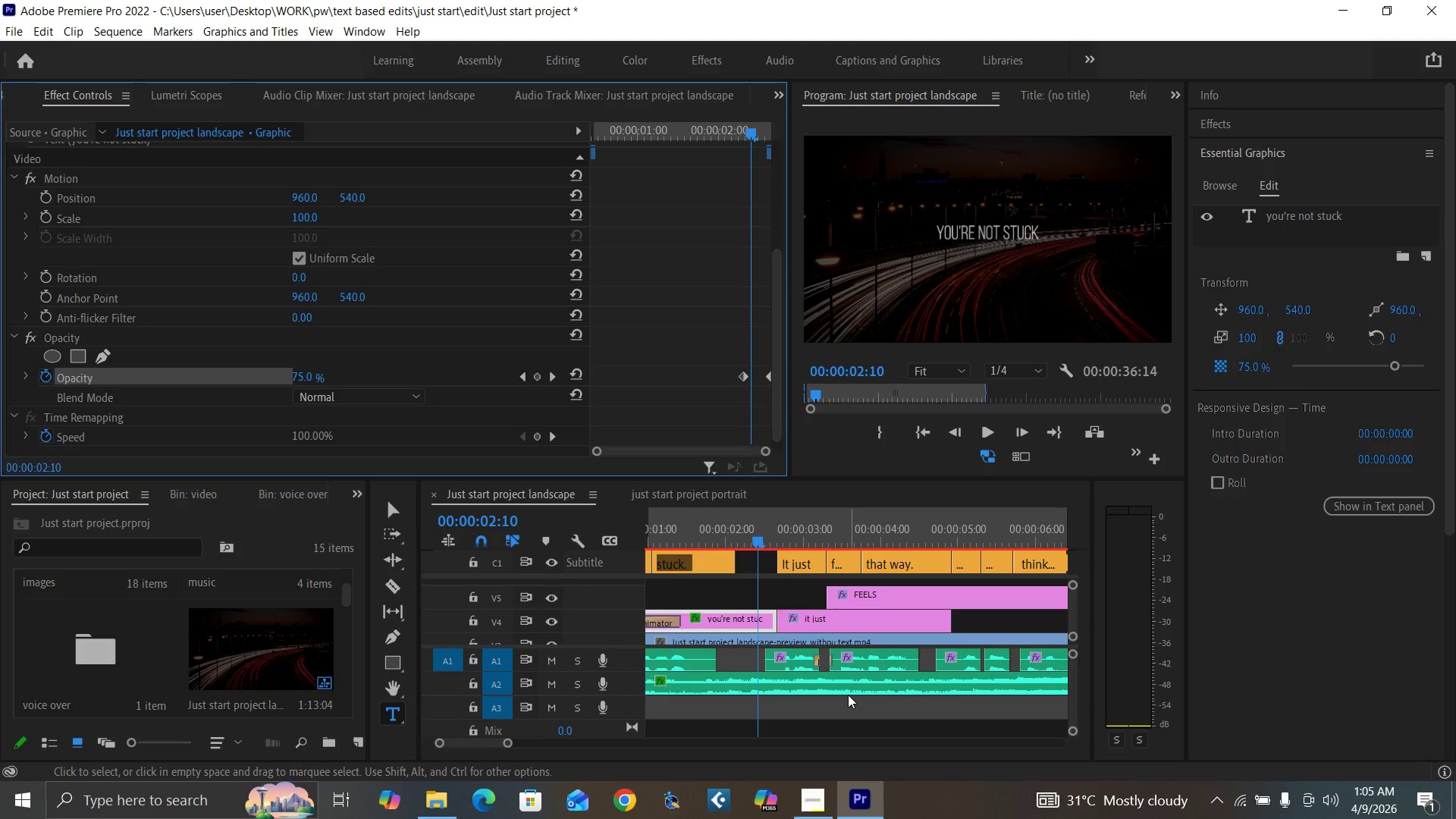 
key(ArrowRight)
 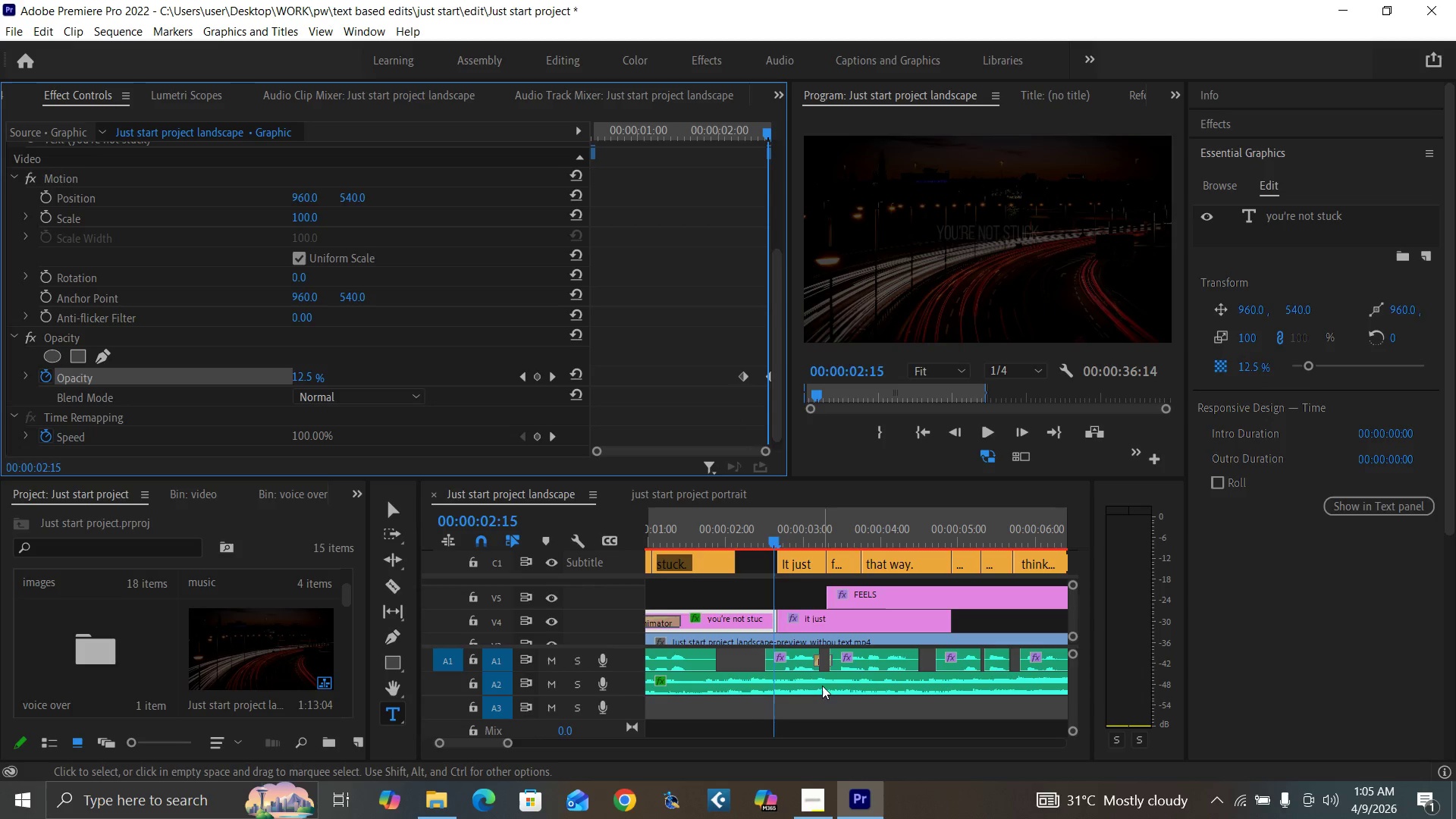 
key(ArrowRight)
 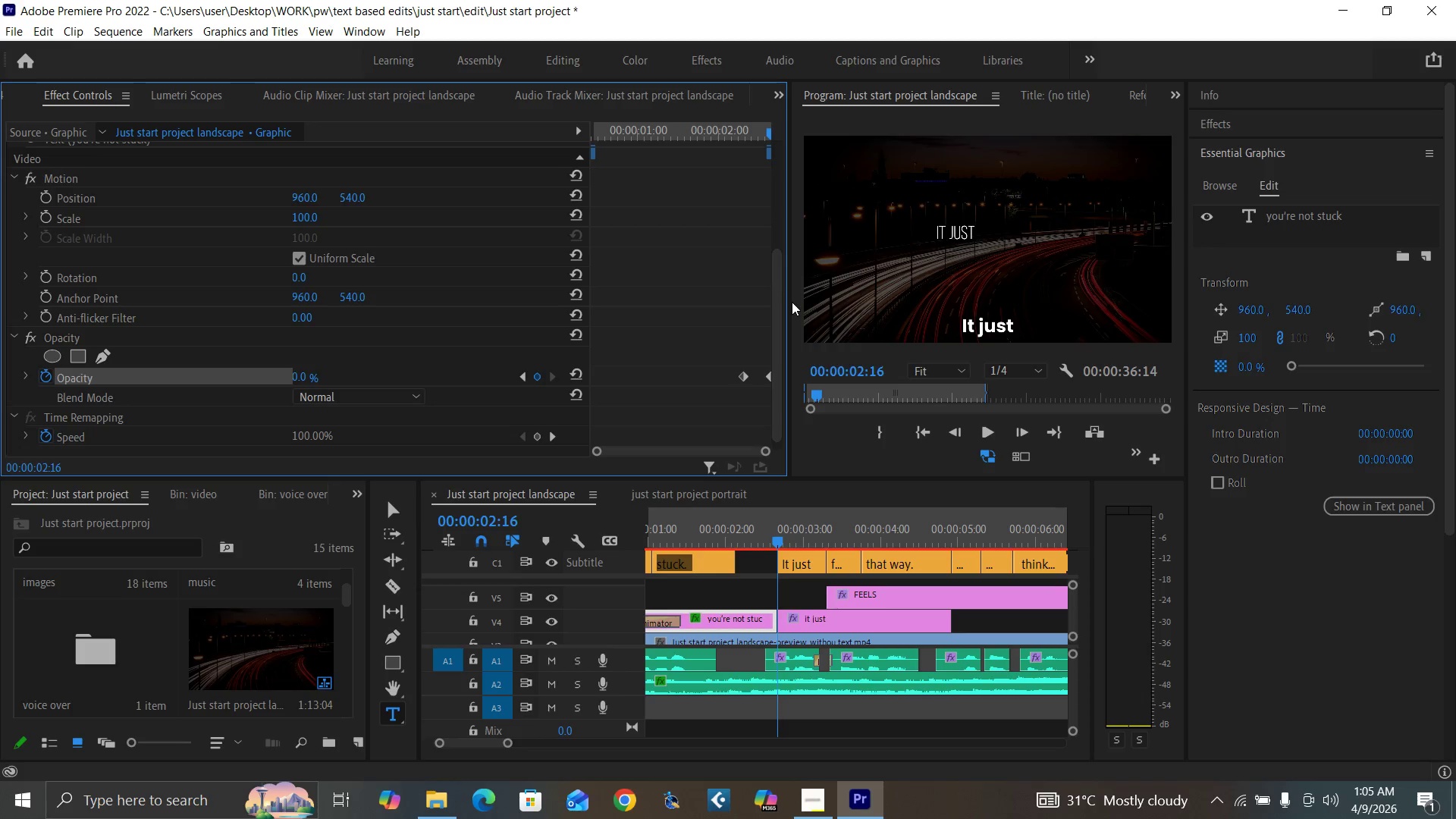 
left_click_drag(start_coordinate=[773, 298], to_coordinate=[765, 186])
 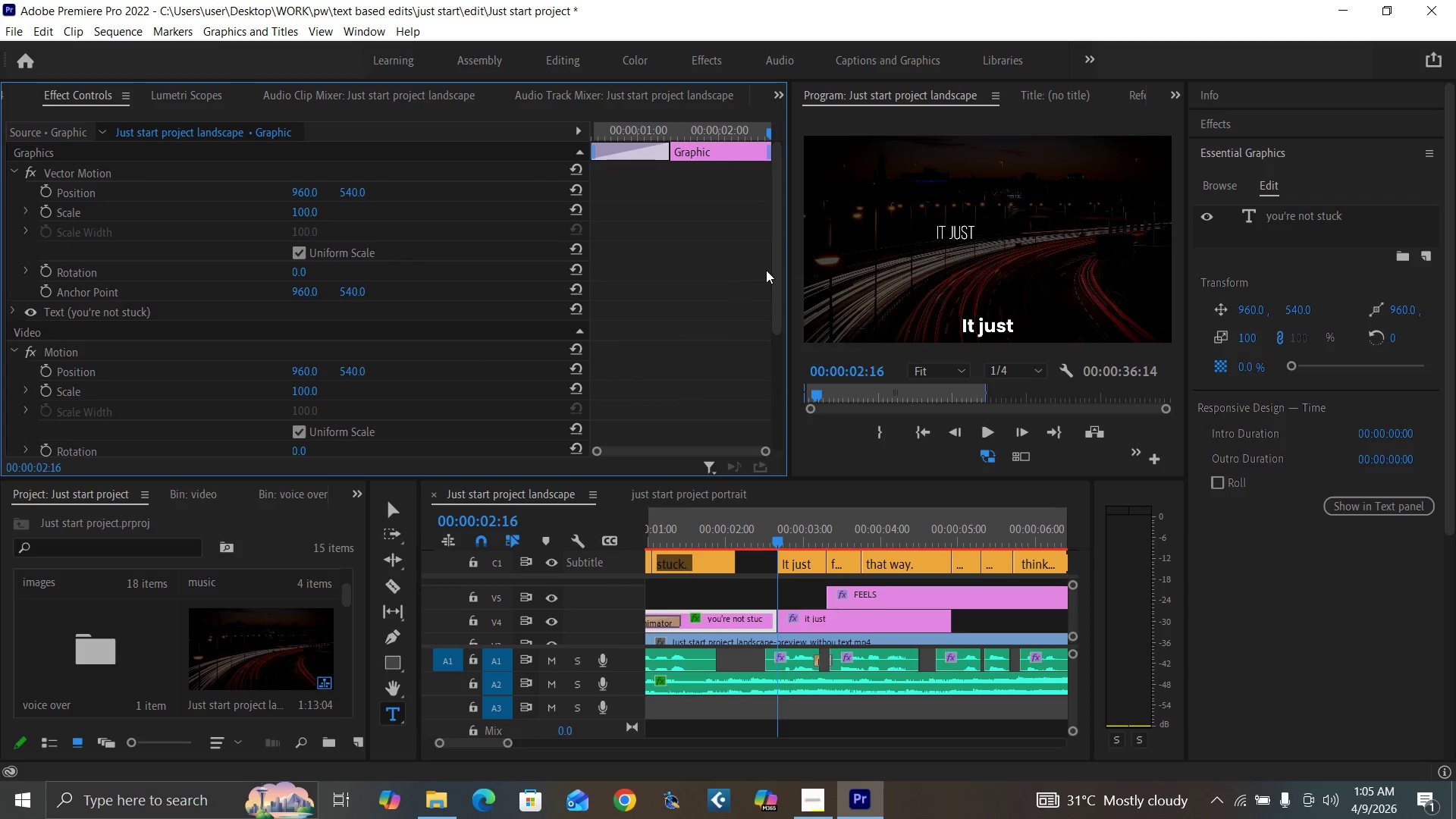 
key(ArrowLeft)
 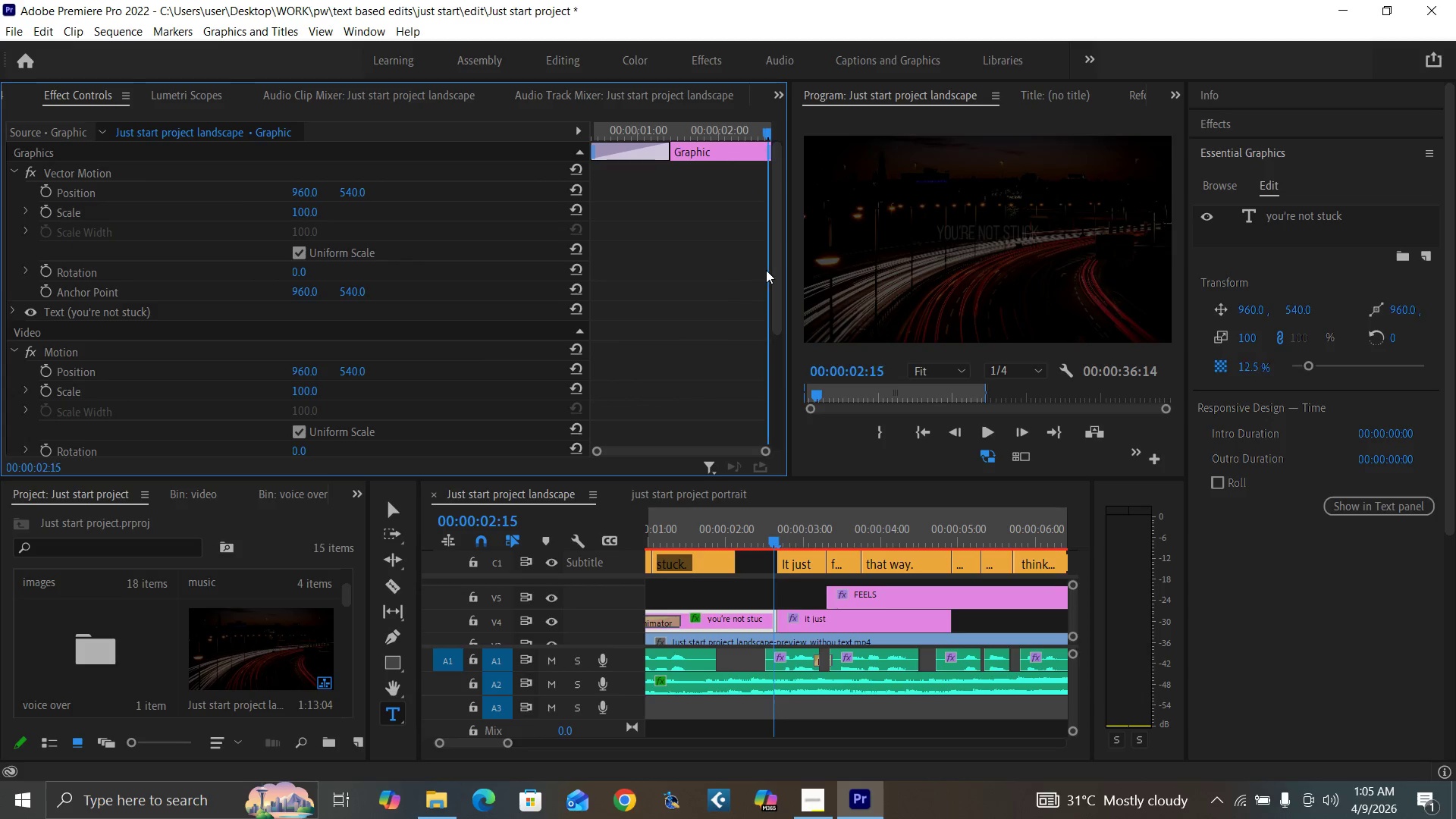 
key(ArrowLeft)
 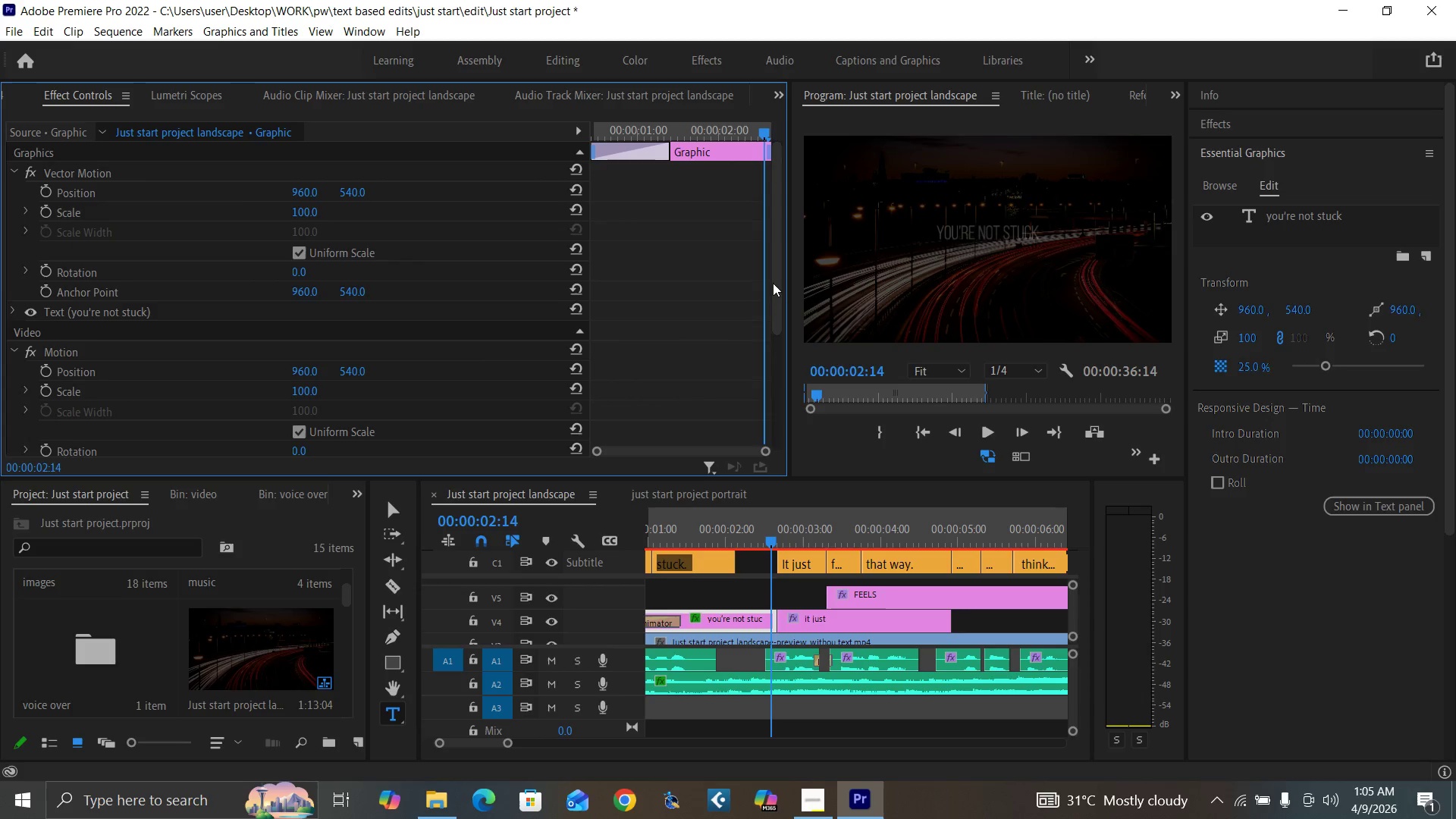 
key(ArrowLeft)
 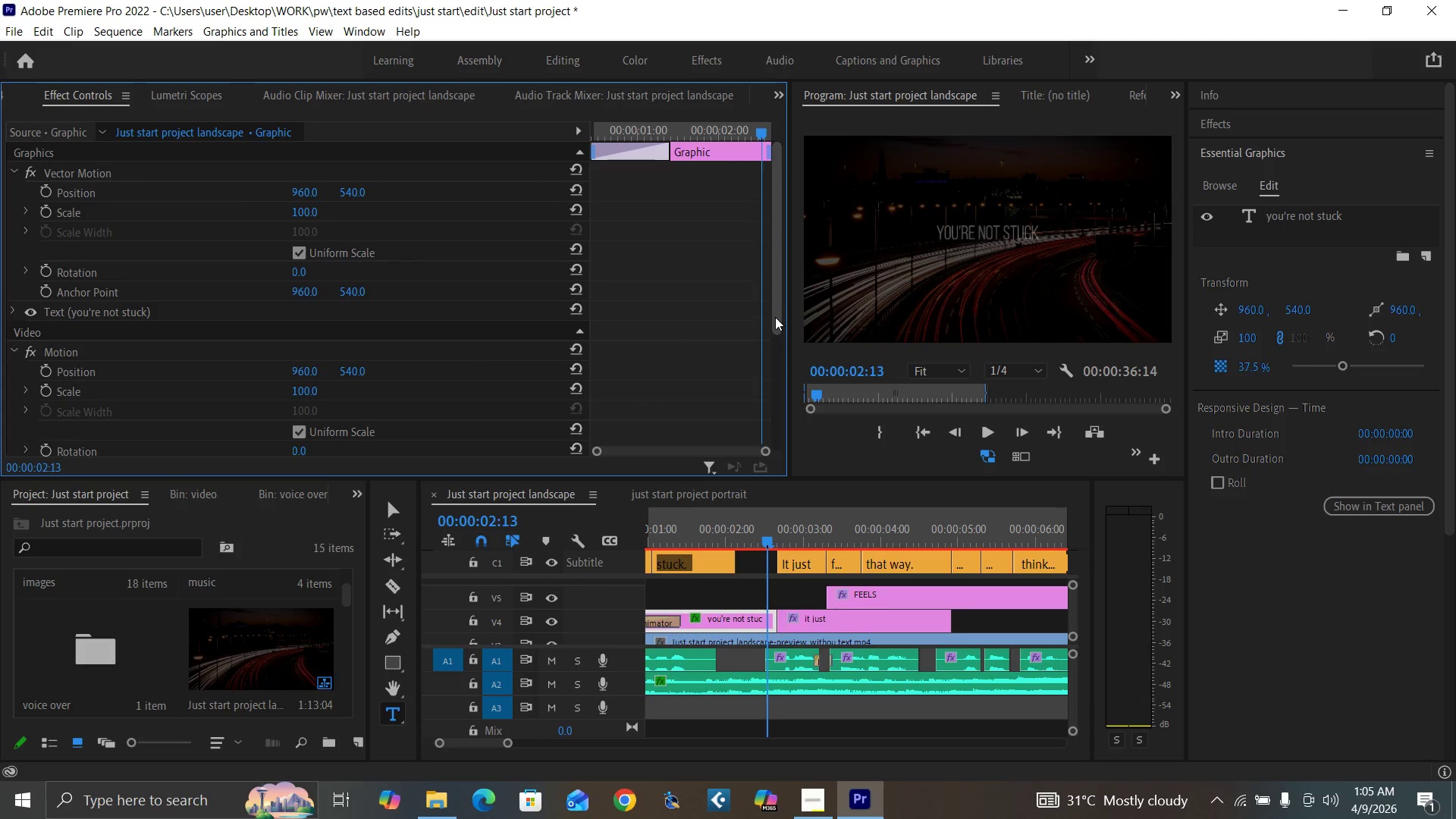 
key(ArrowLeft)
 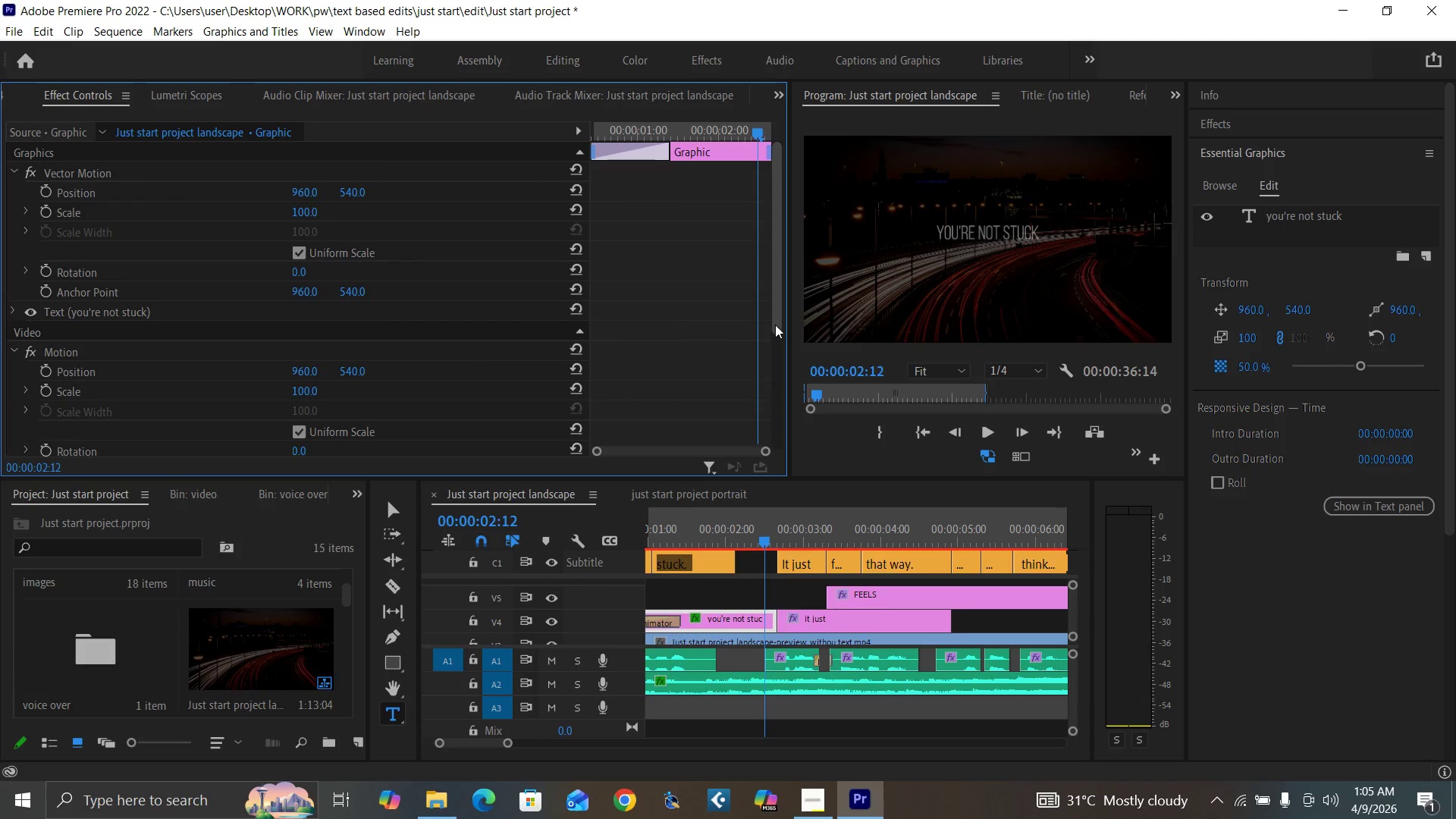 
key(ArrowLeft)
 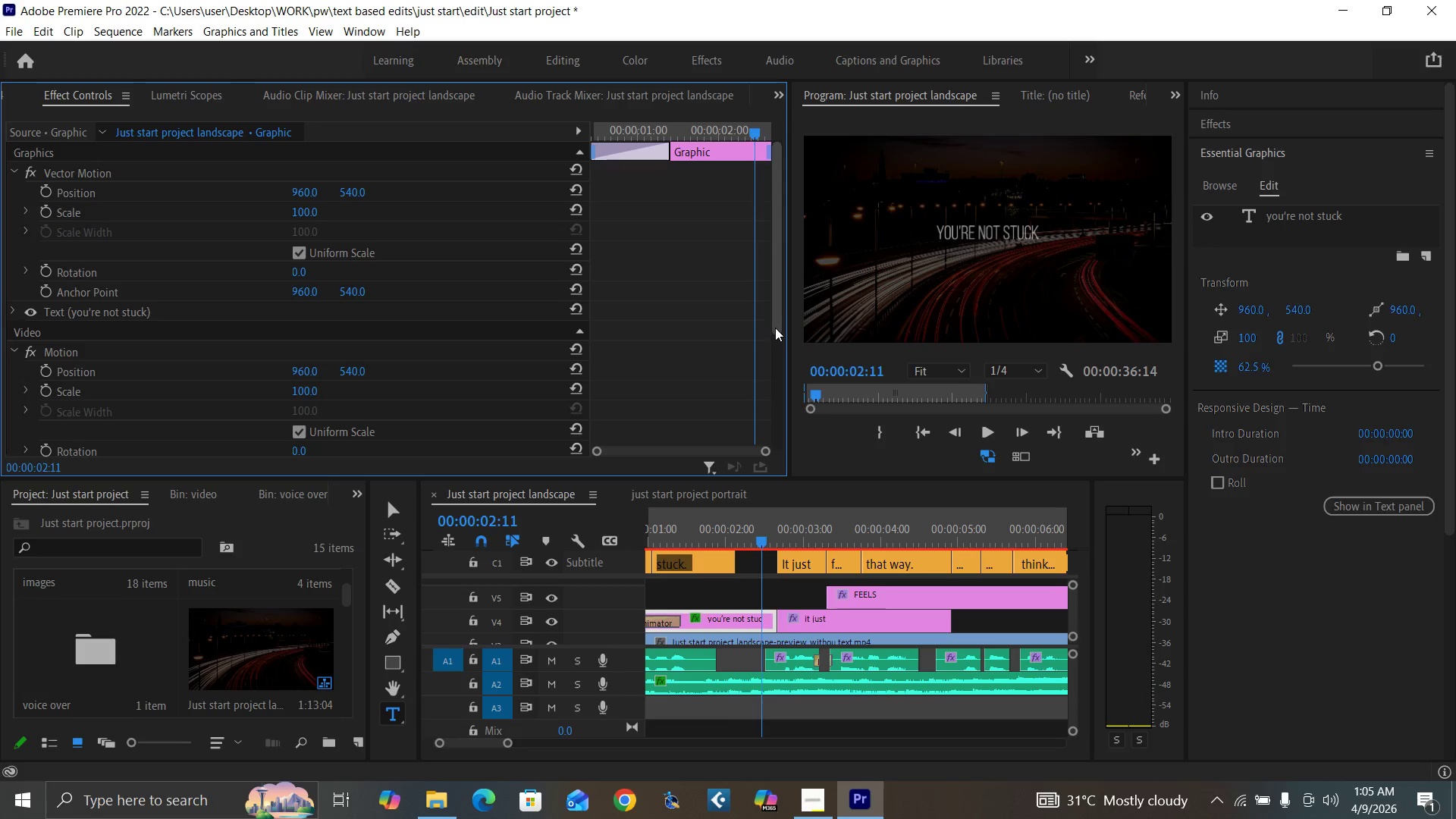 
key(ArrowLeft)
 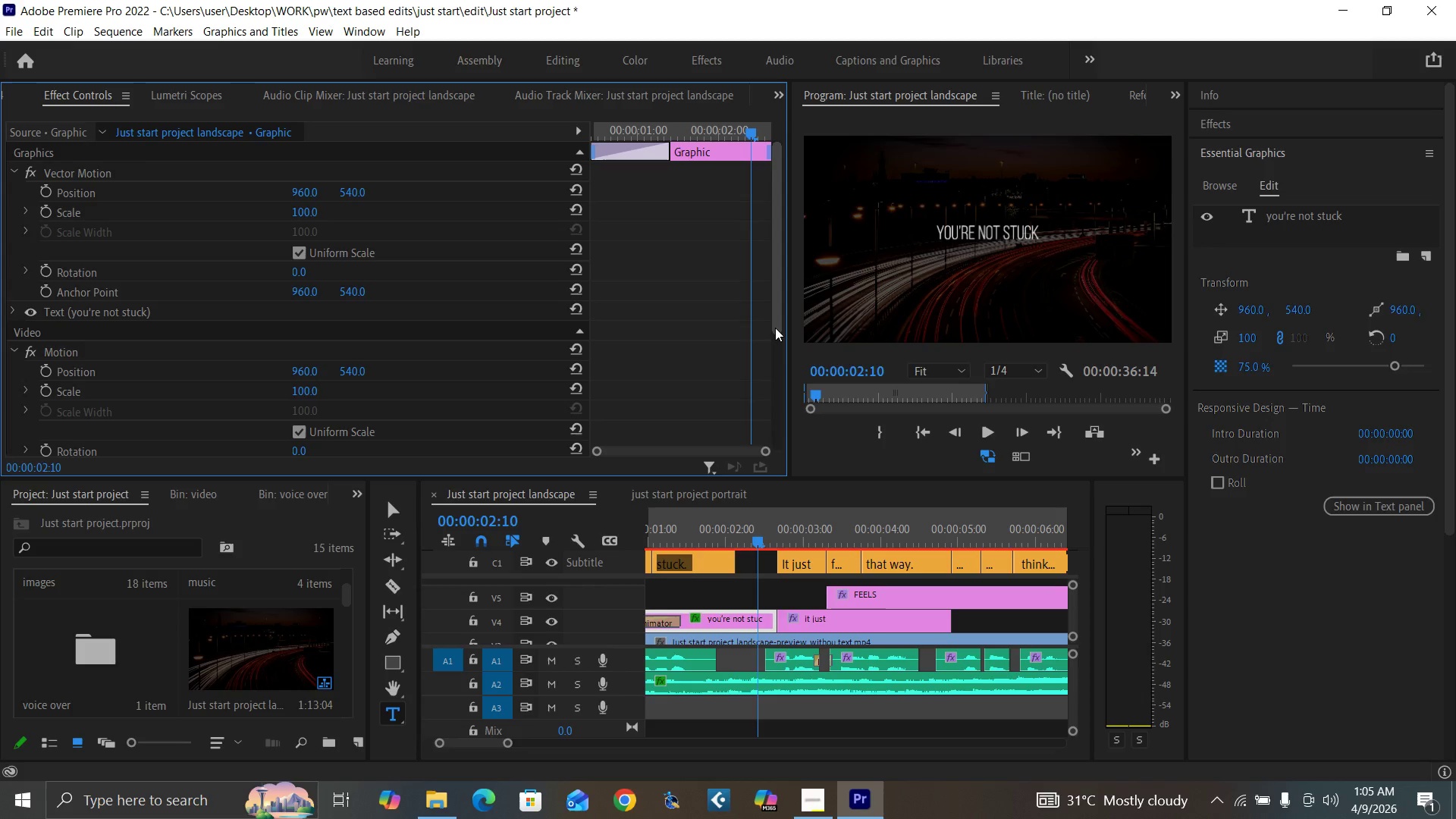 
key(ArrowLeft)
 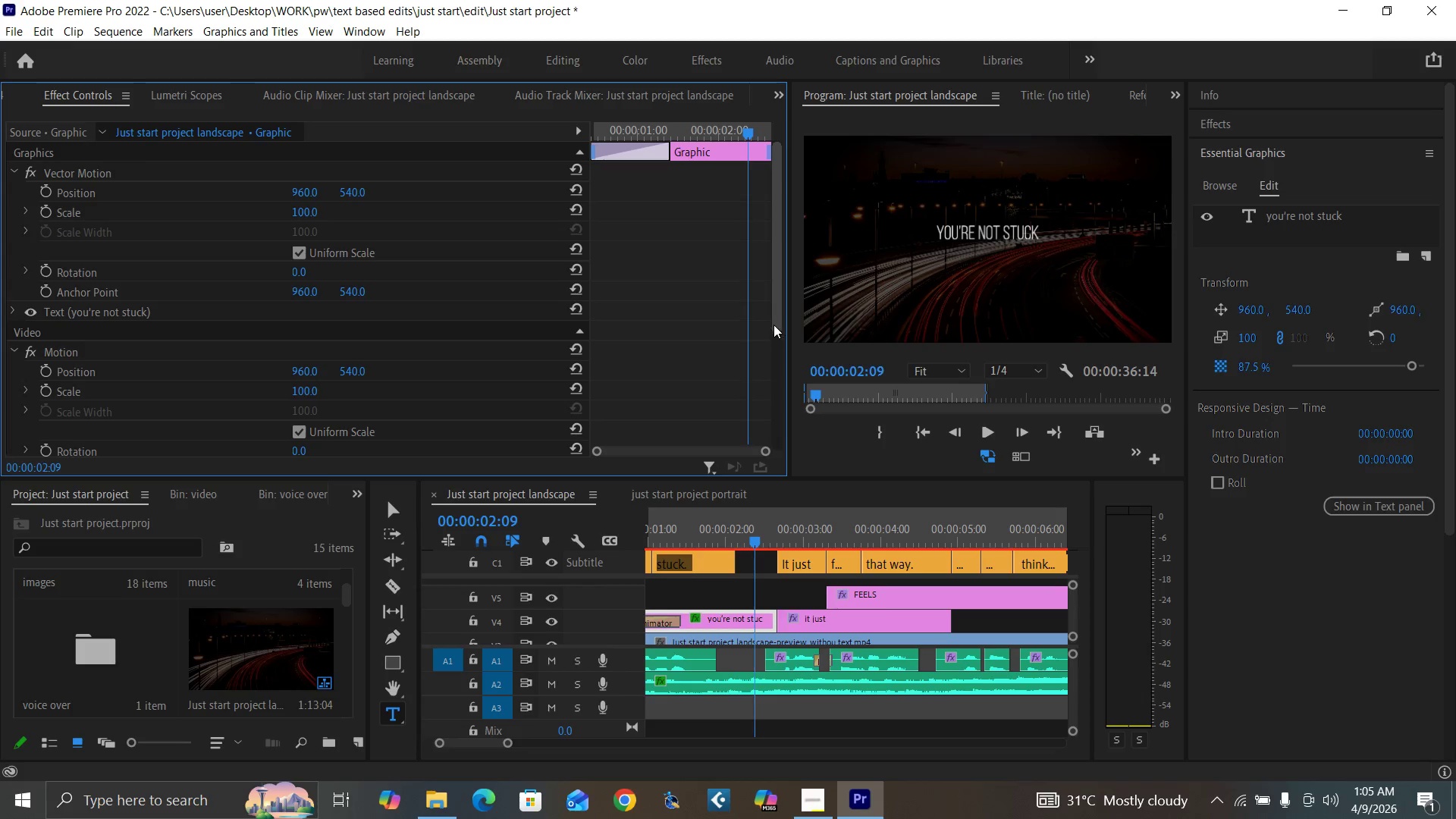 
key(ArrowLeft)
 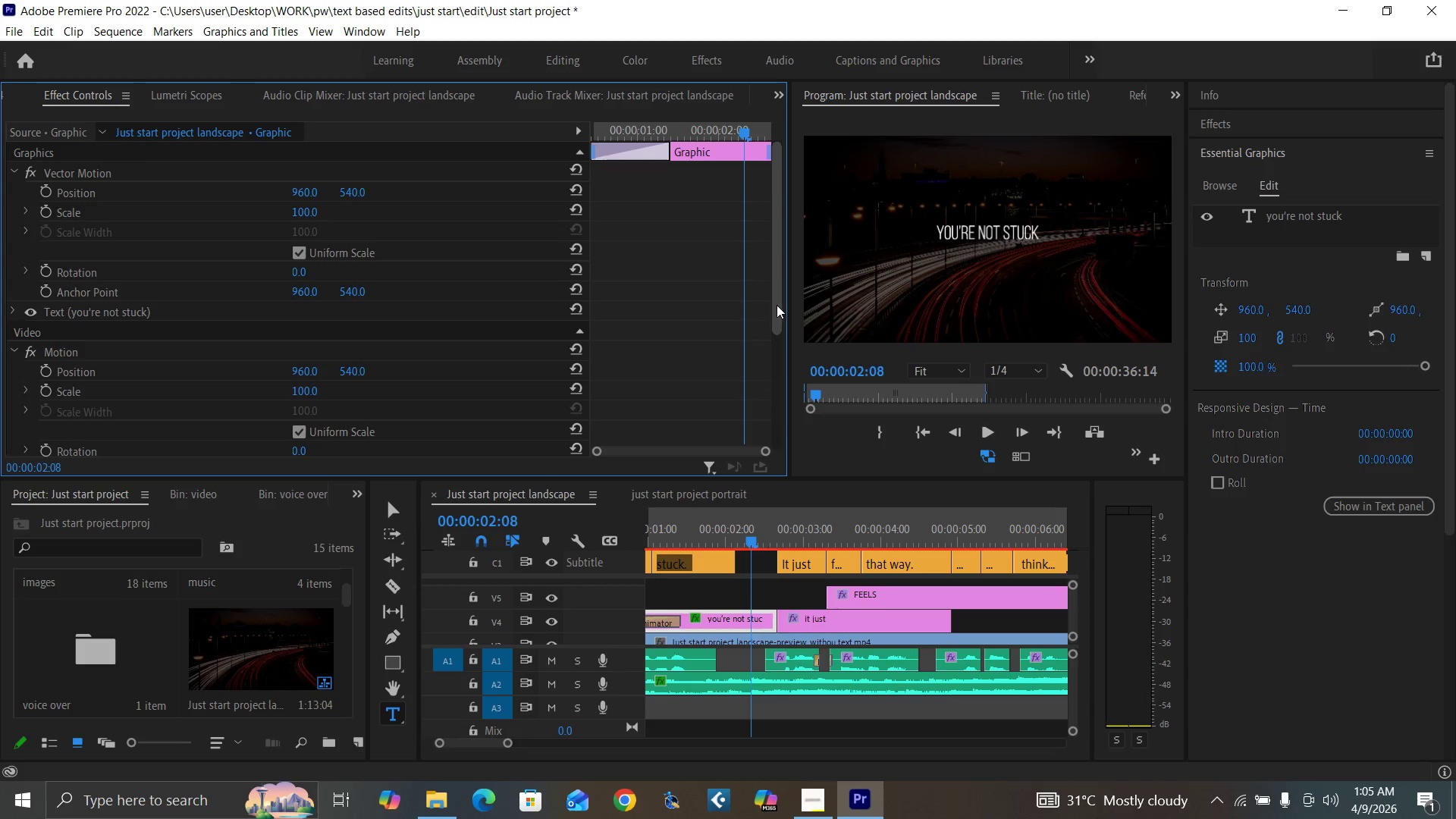 
left_click_drag(start_coordinate=[777, 304], to_coordinate=[781, 236])
 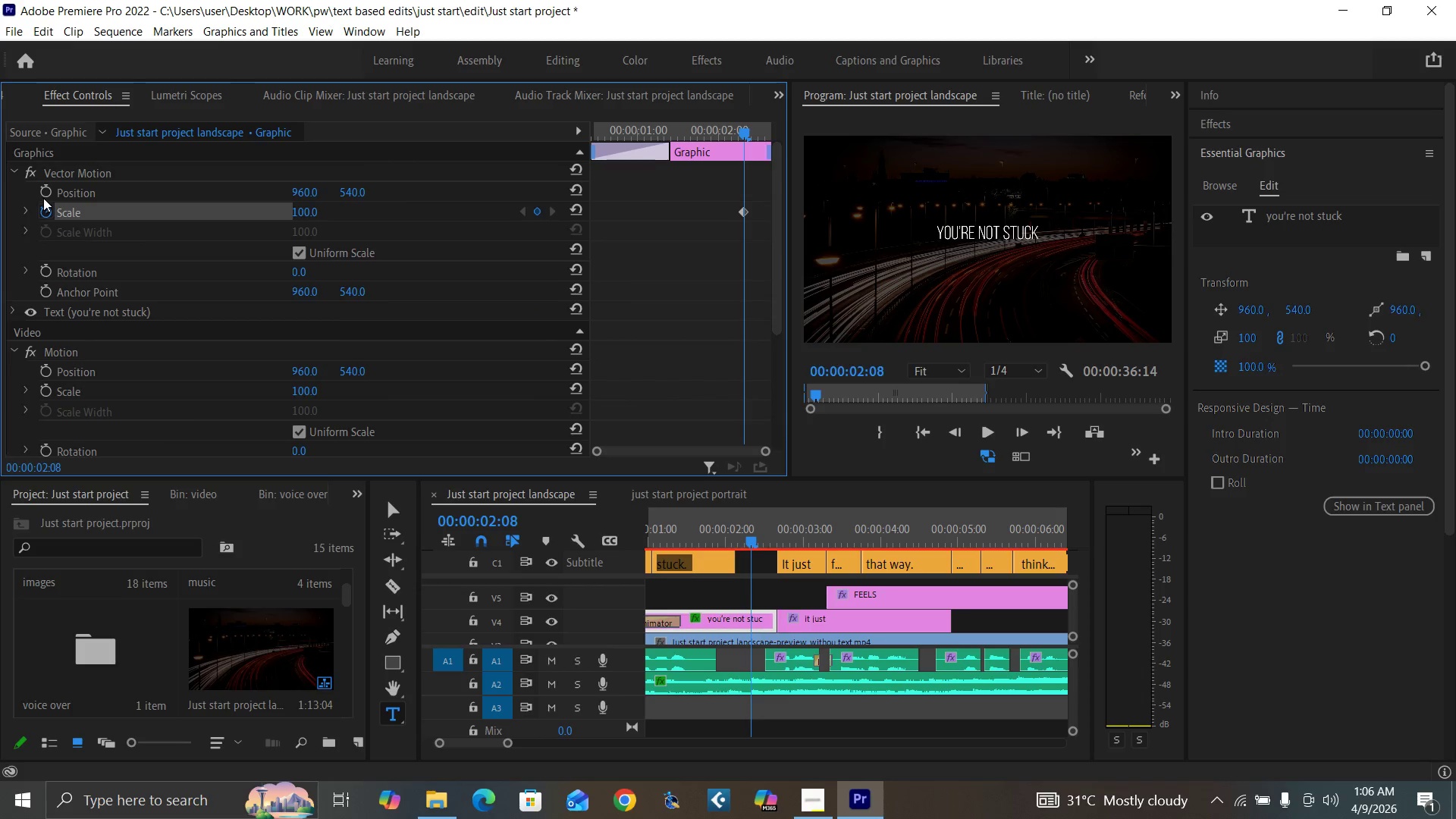 
left_click([42, 193])
 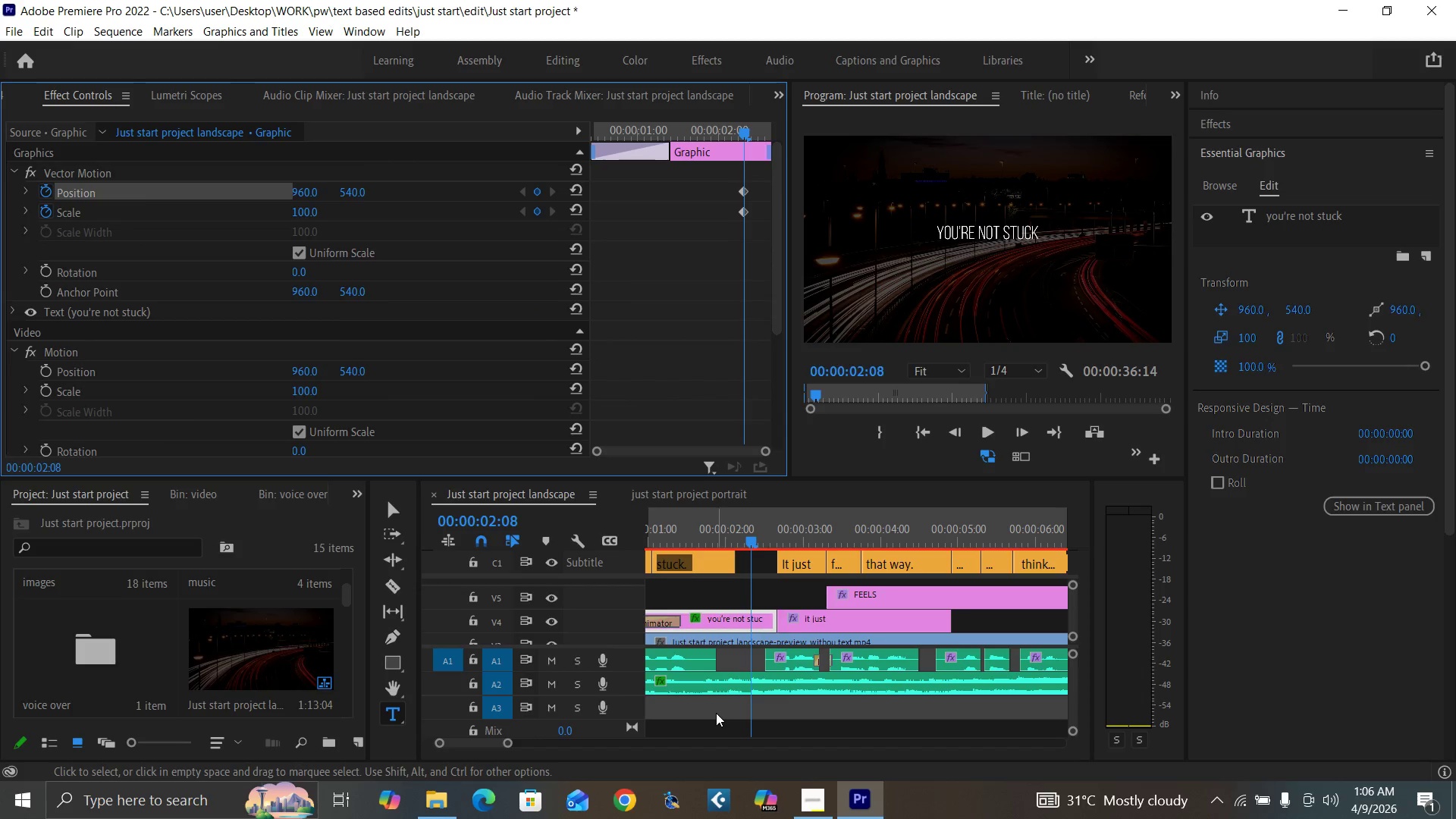 
key(ArrowRight)
 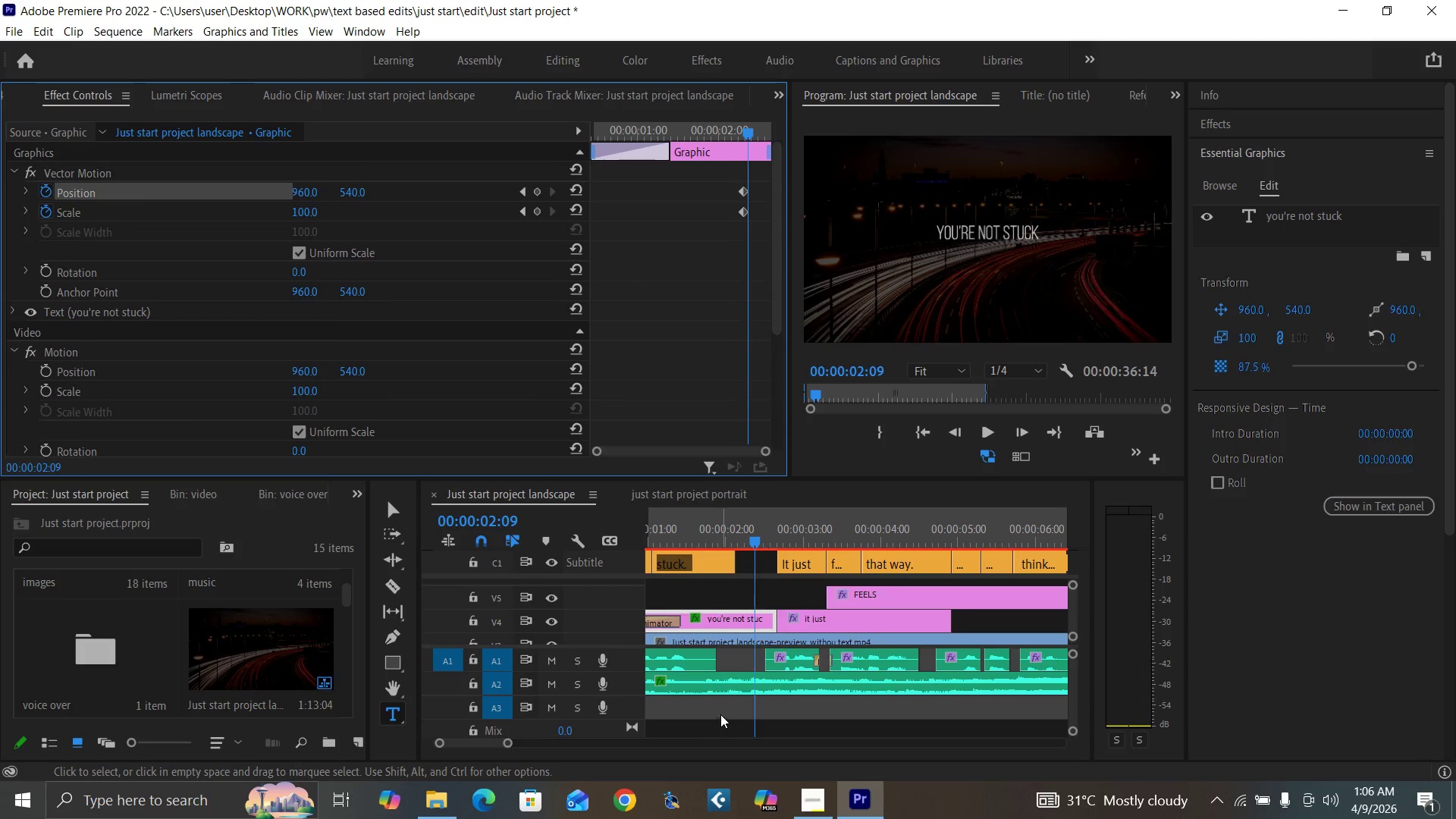 
key(ArrowRight)
 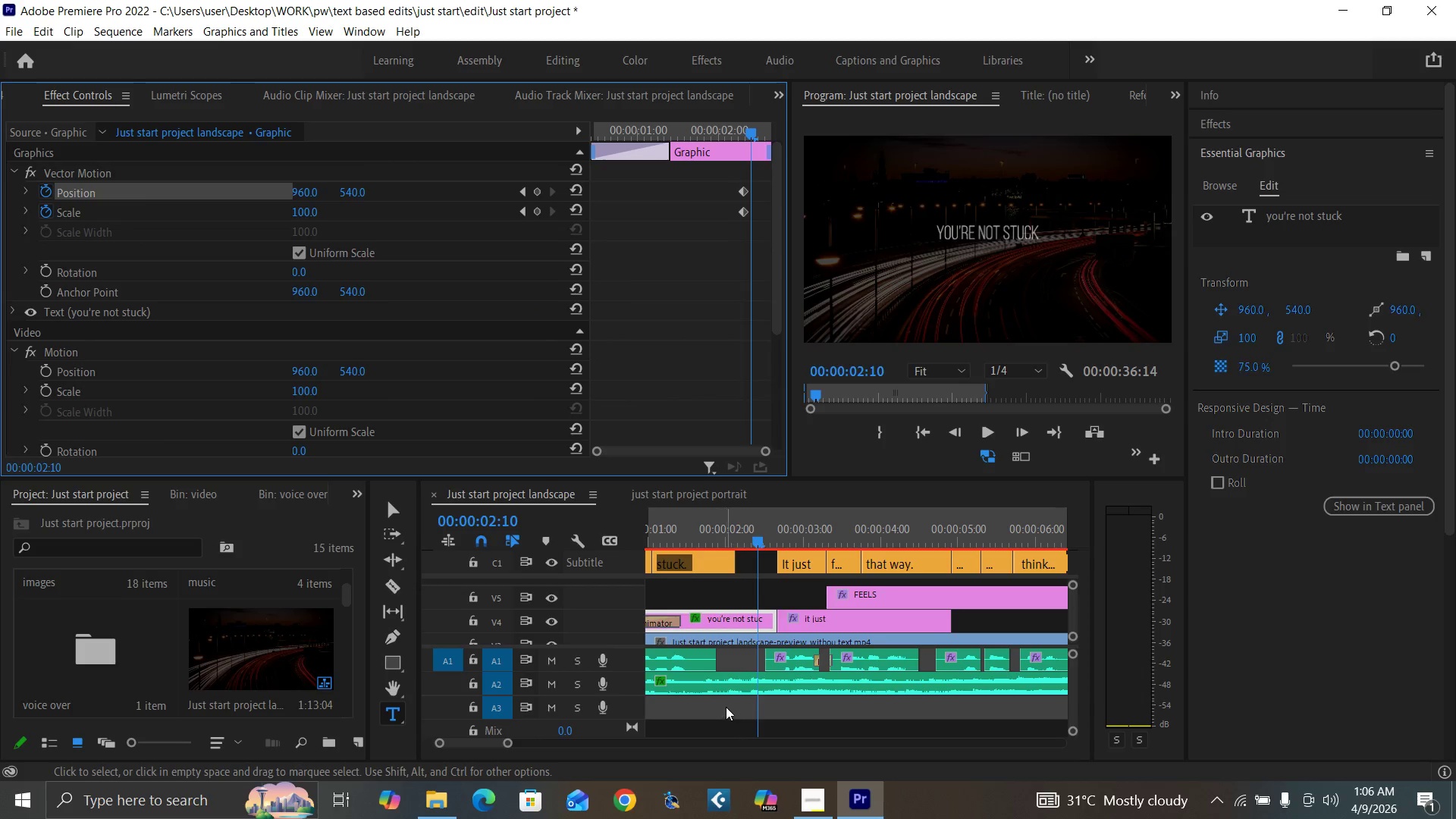 
key(ArrowRight)
 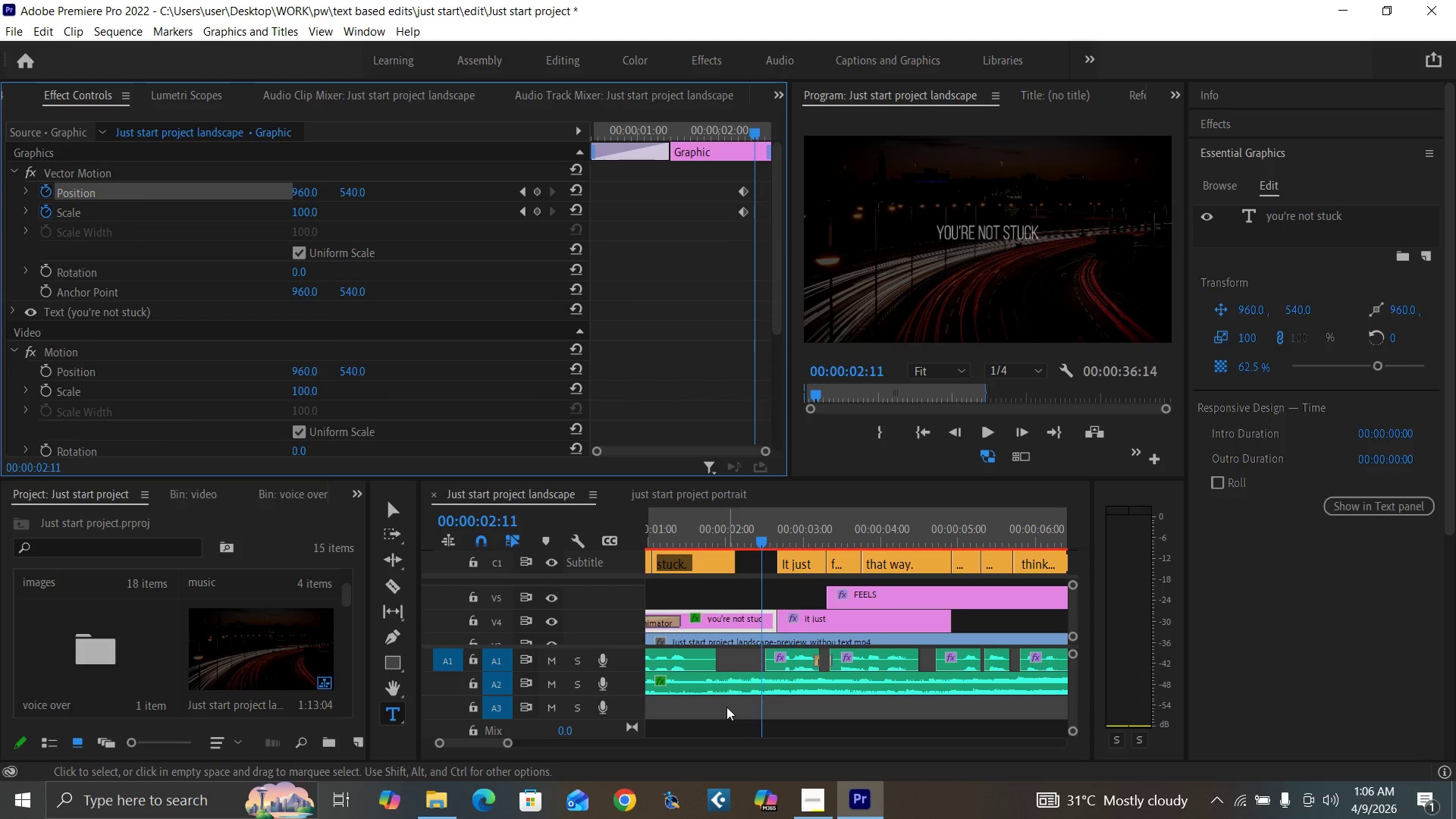 
key(ArrowRight)
 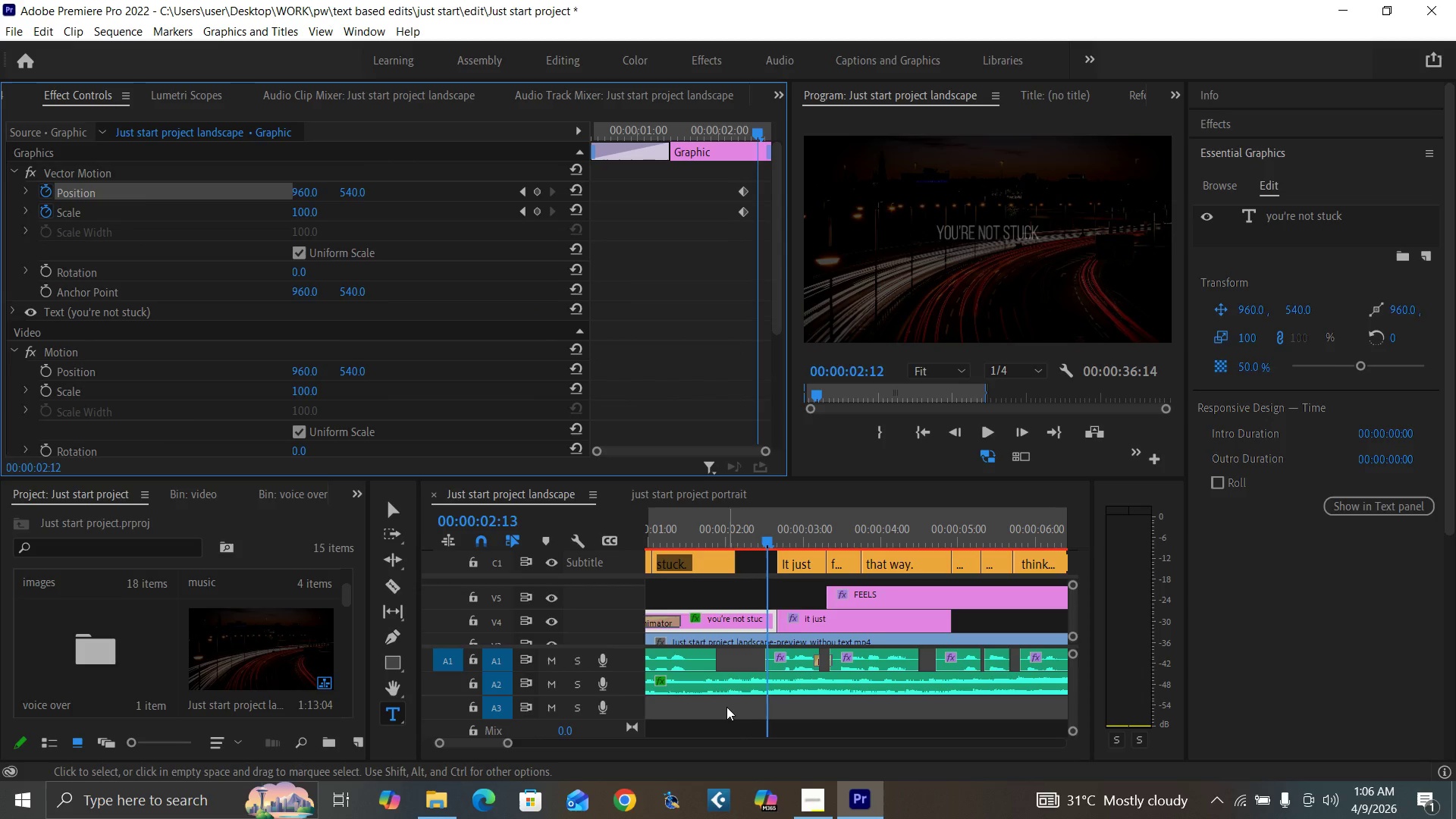 
key(ArrowRight)
 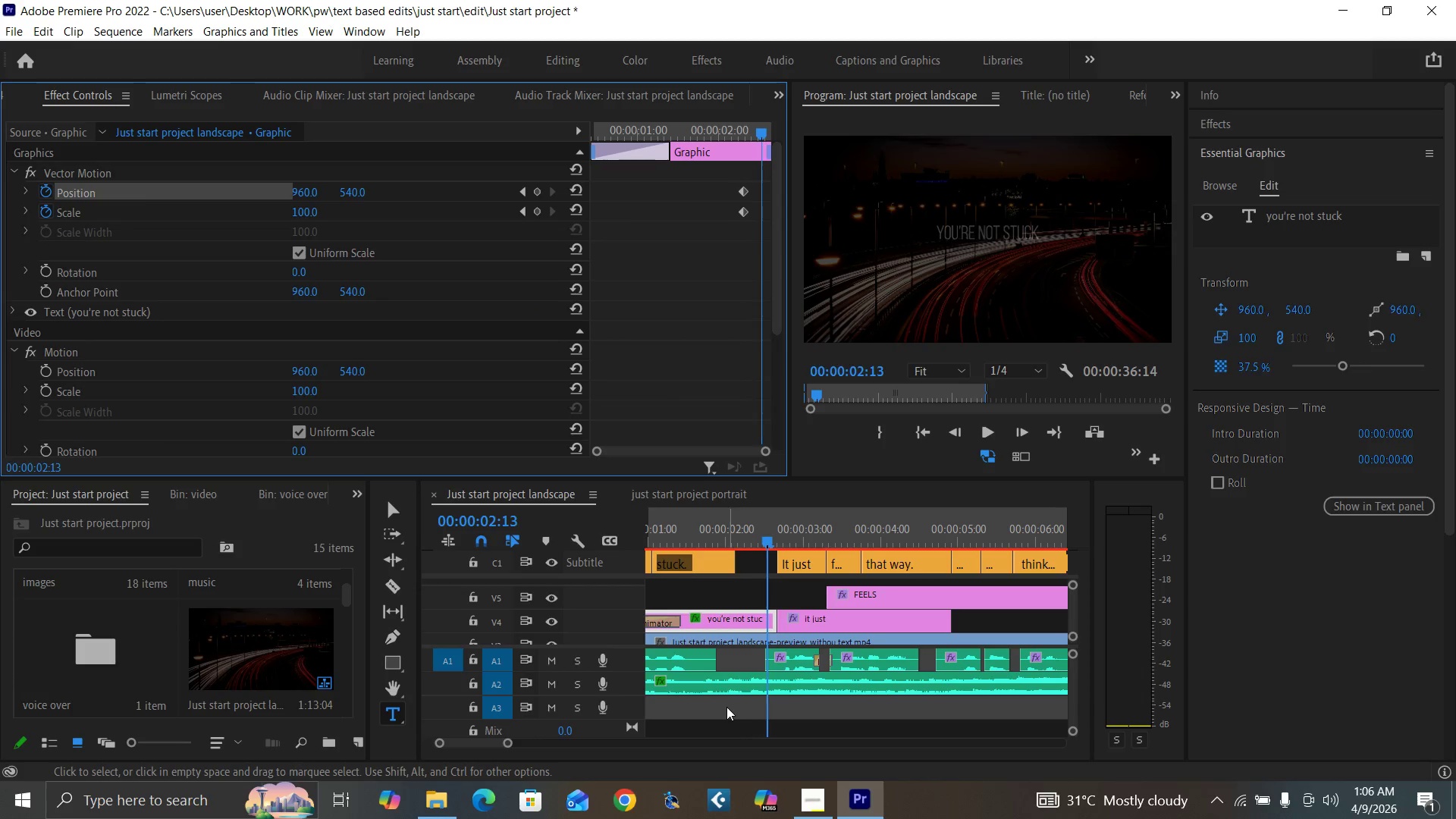 
key(ArrowRight)
 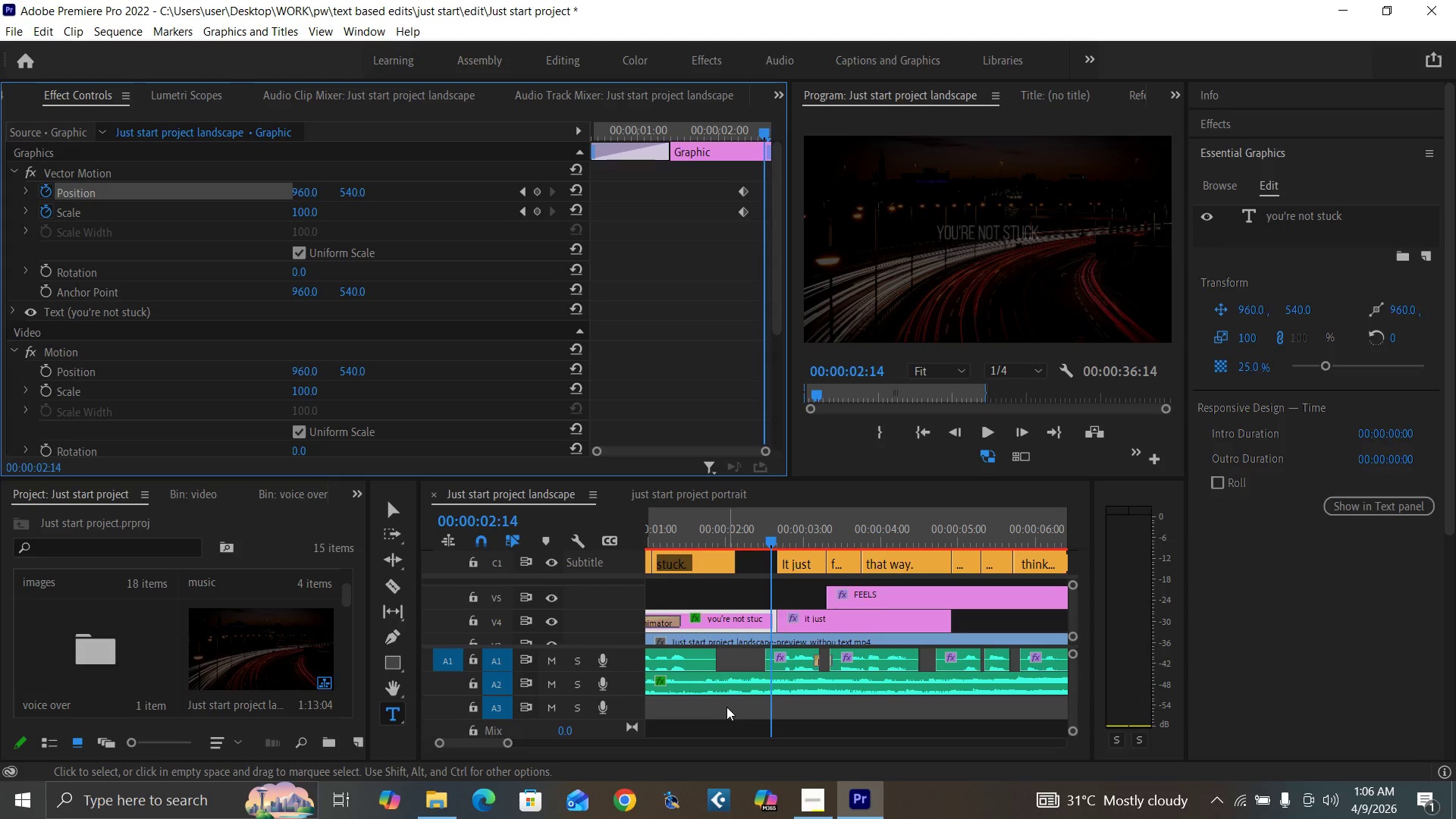 
key(ArrowRight)
 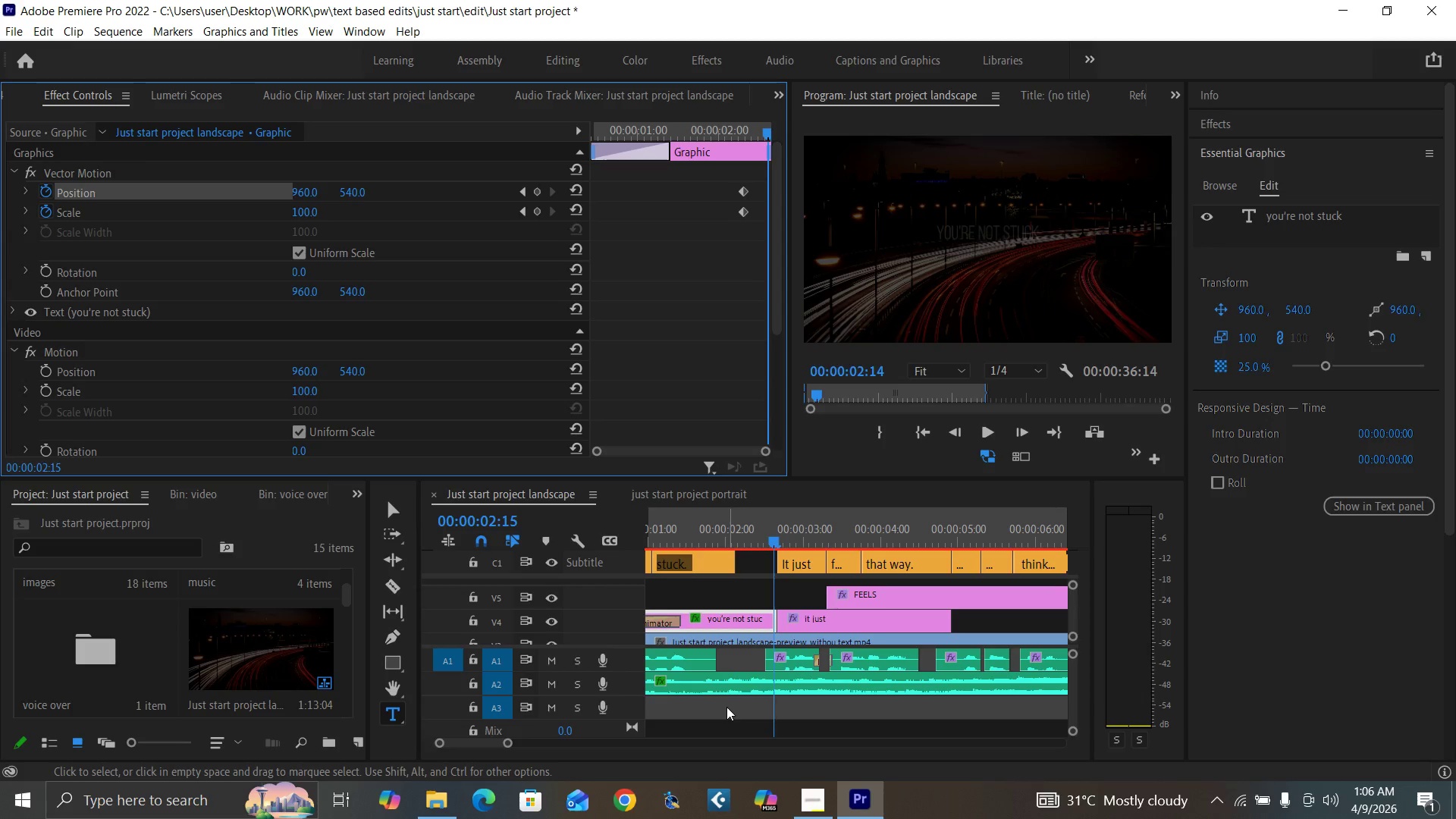 
key(ArrowRight)
 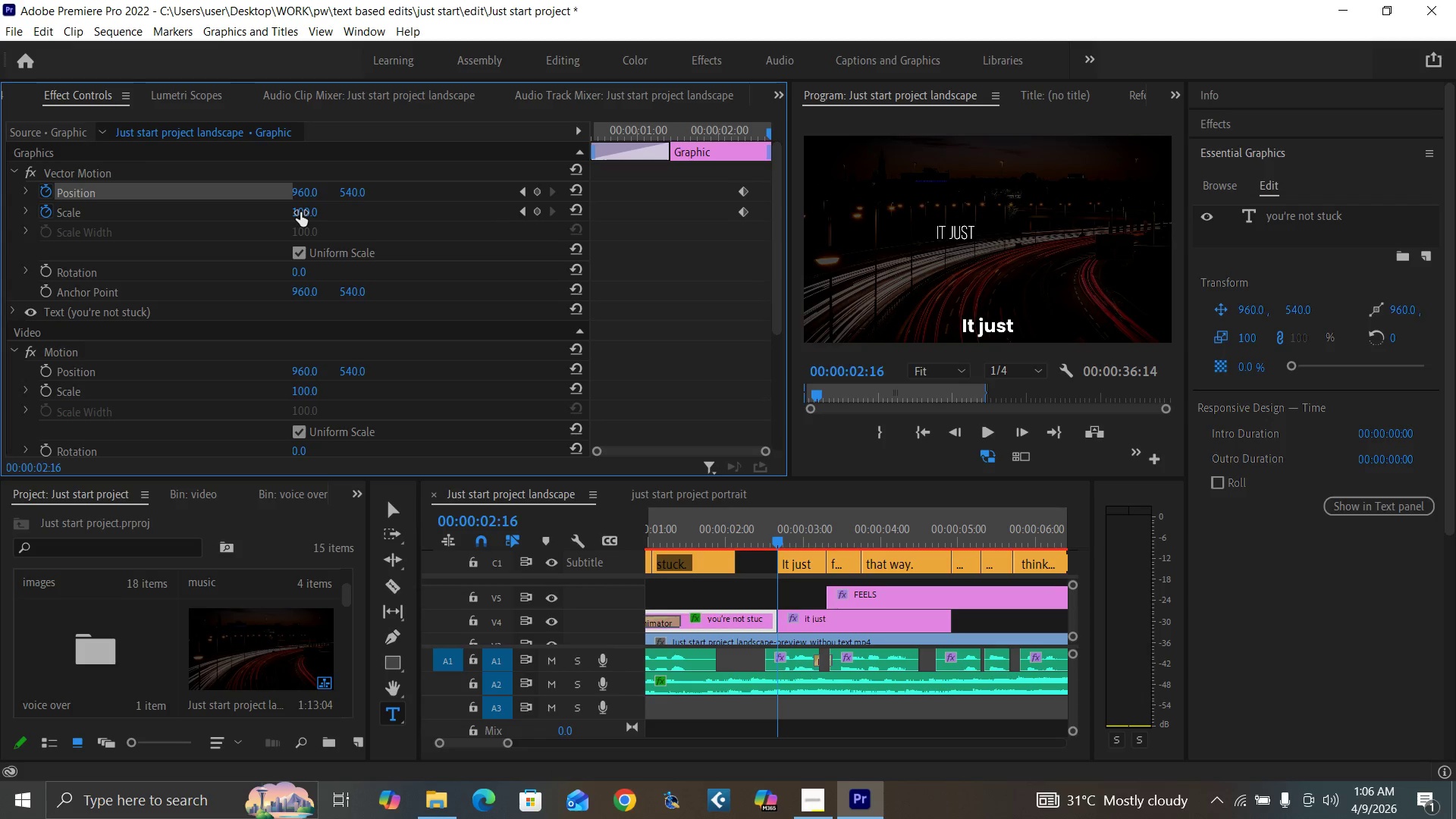 
left_click([300, 212])
 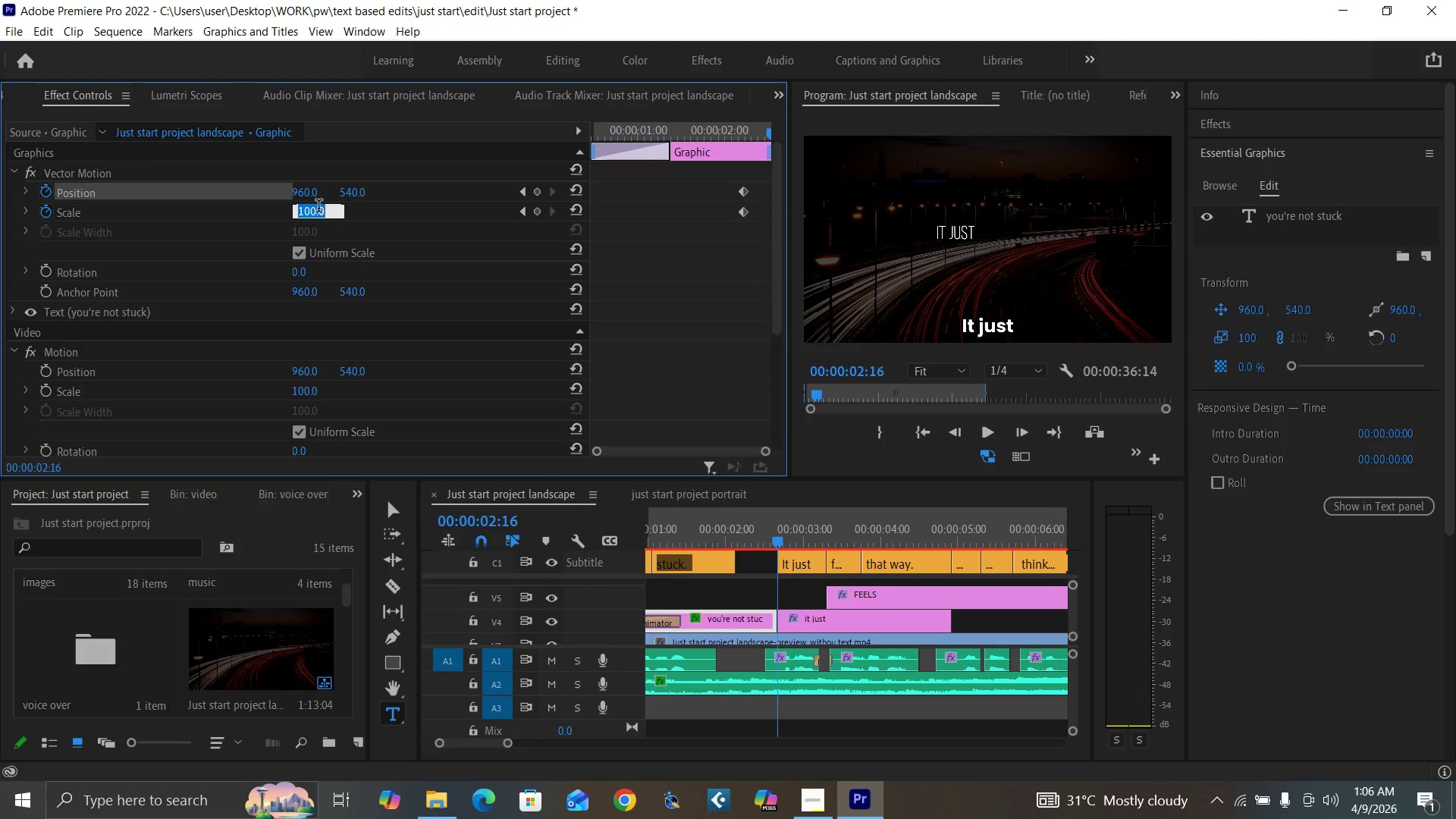 
key(0)
 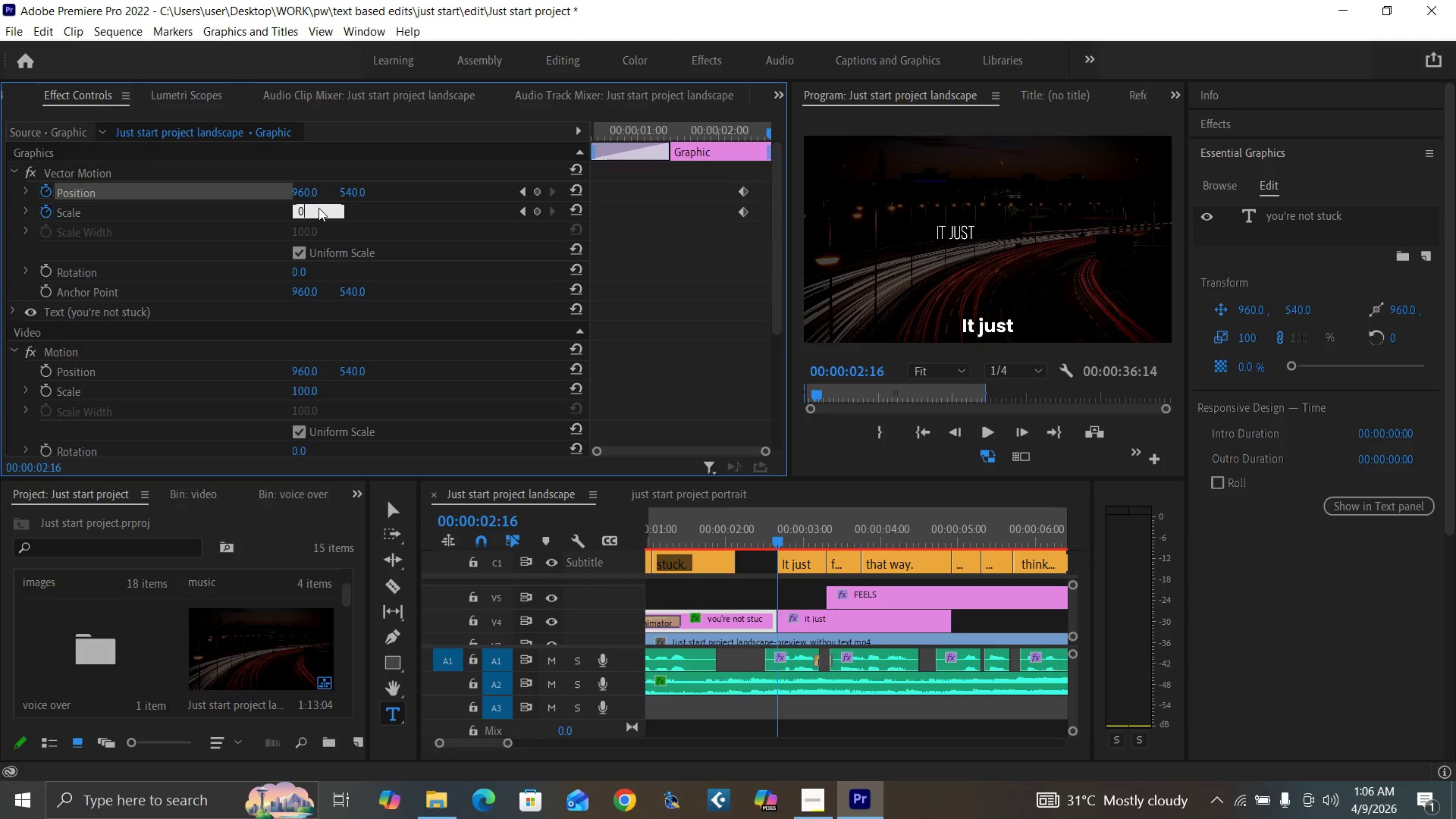 
key(Enter)
 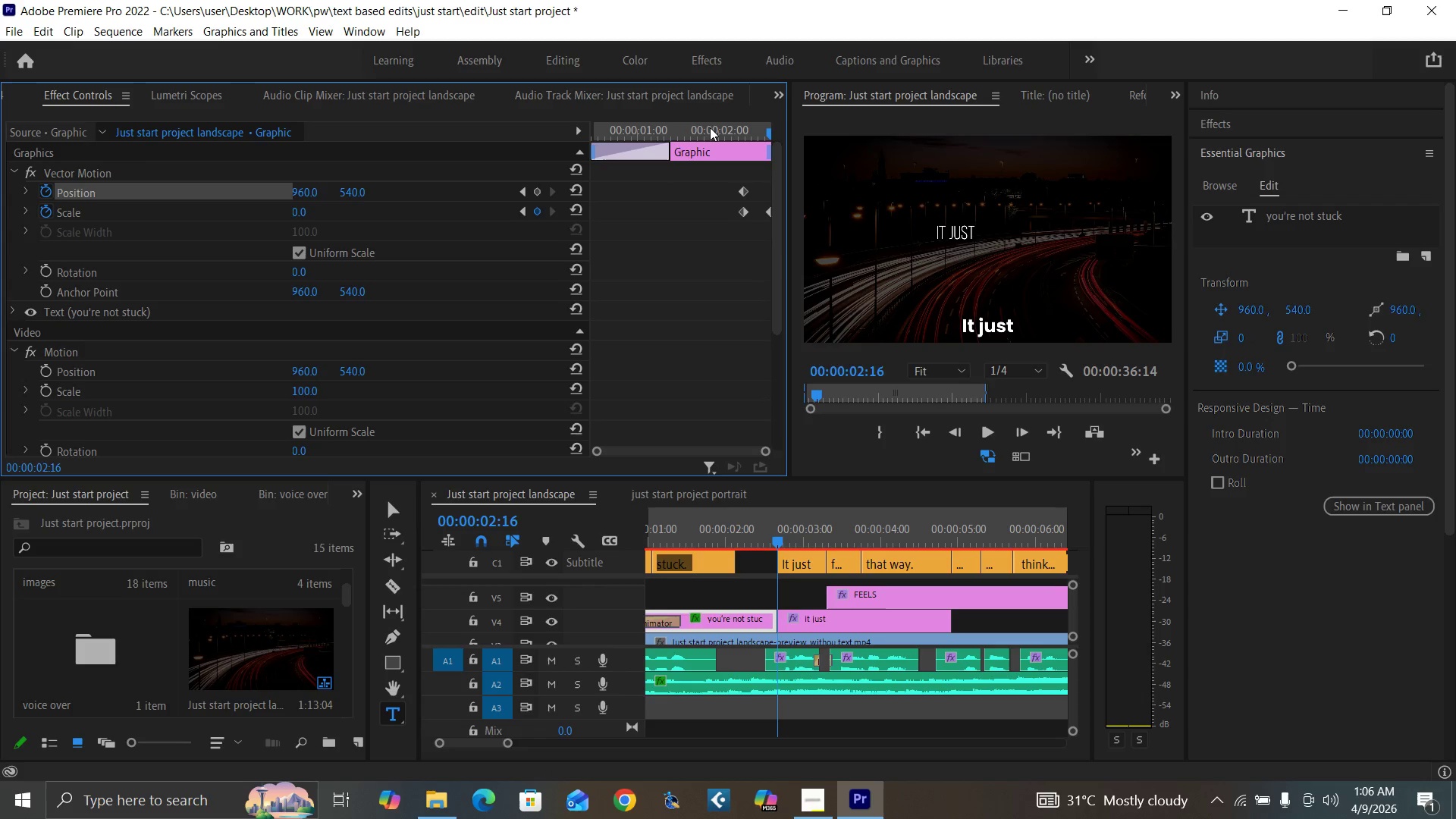 
left_click([686, 136])
 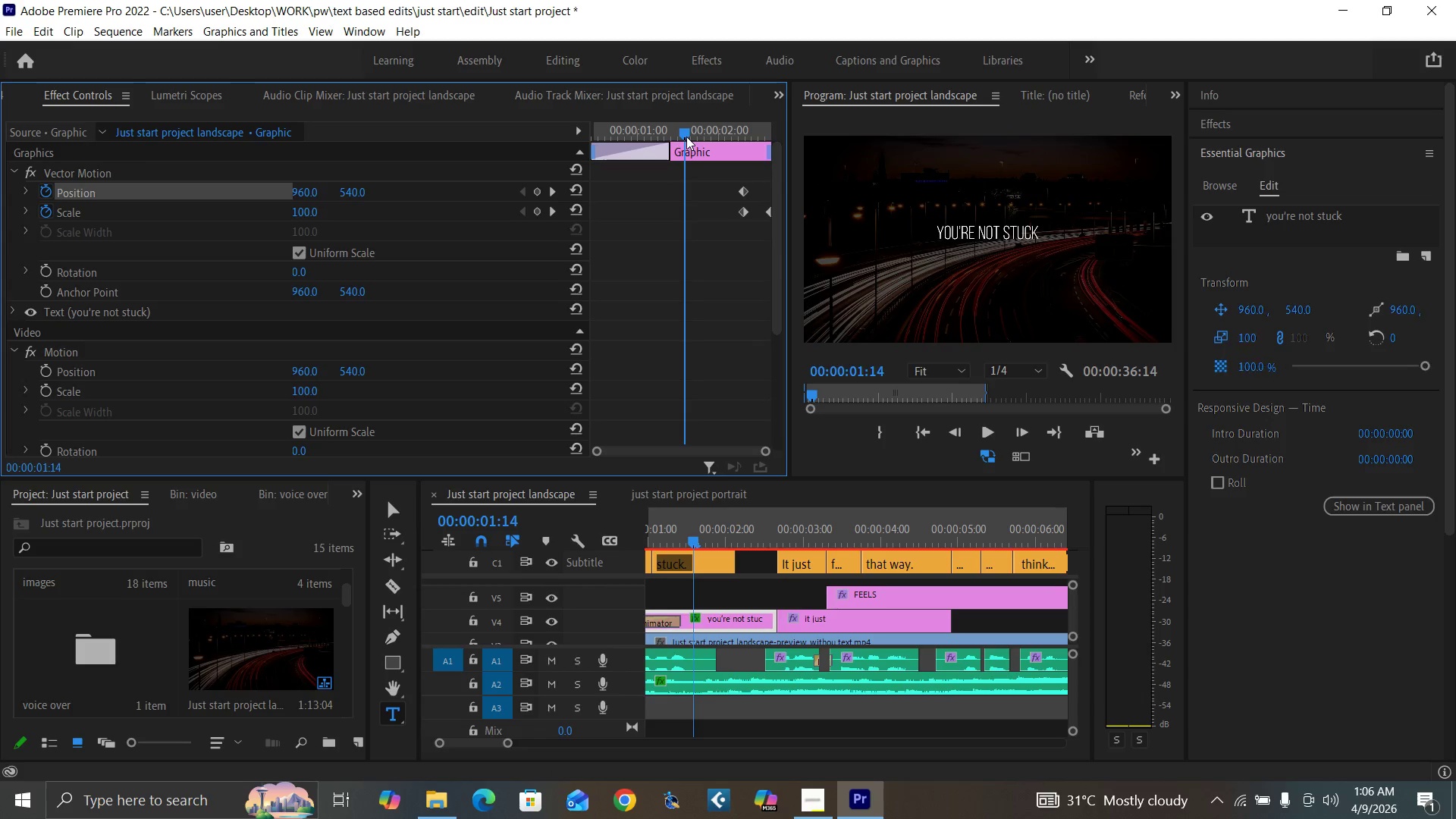 
key(Space)
 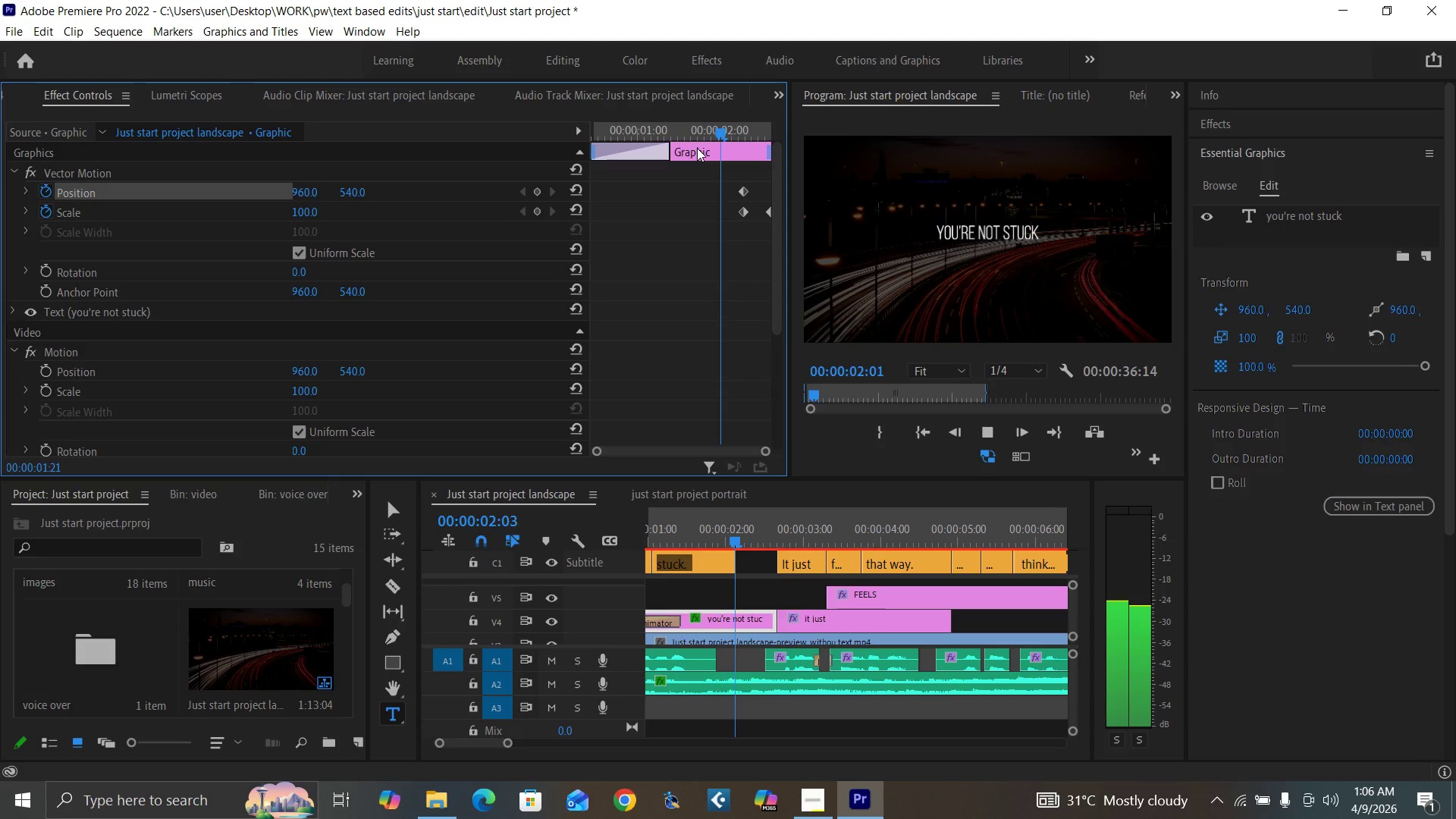 
key(Space)
 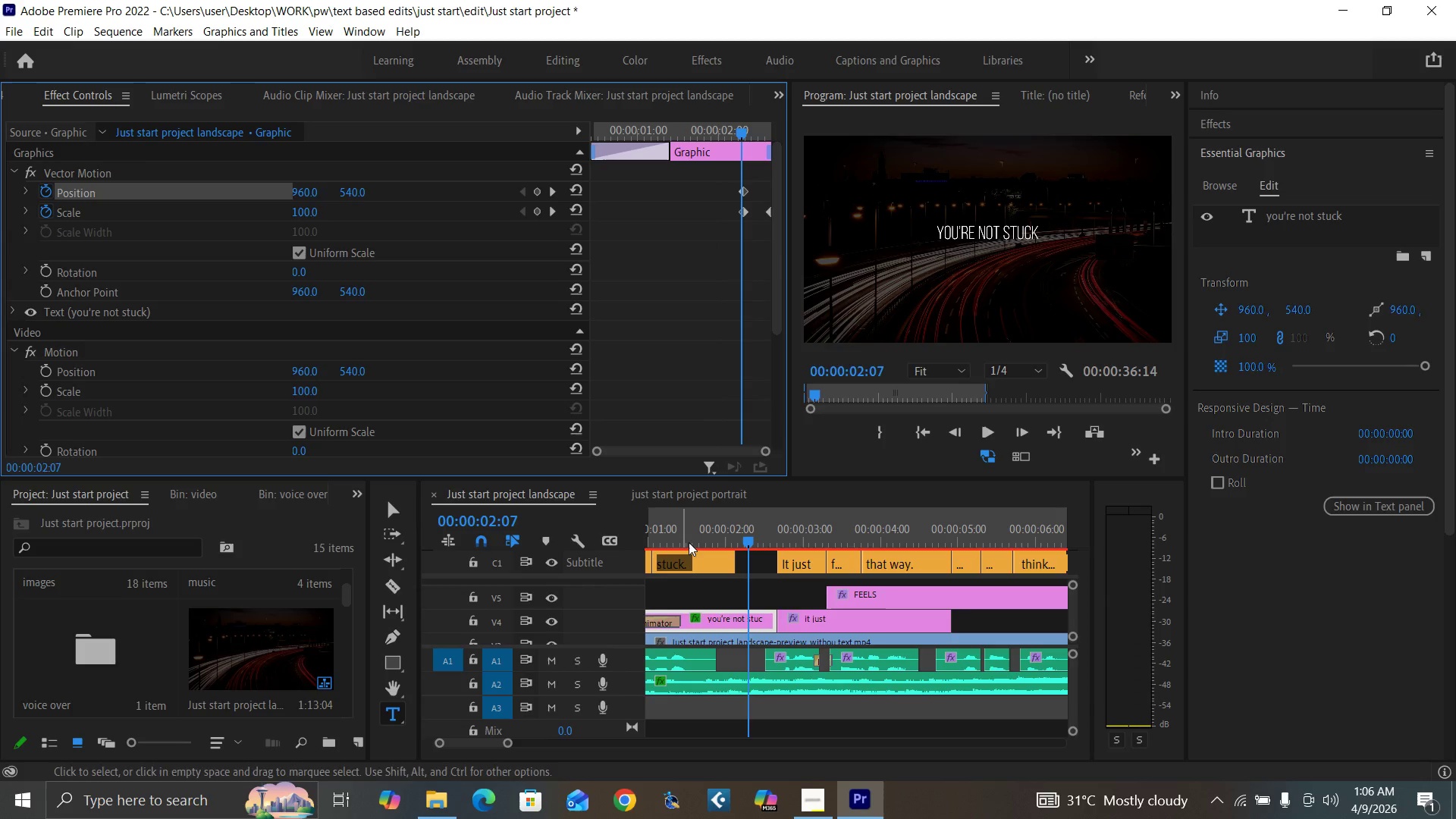 
left_click([690, 538])
 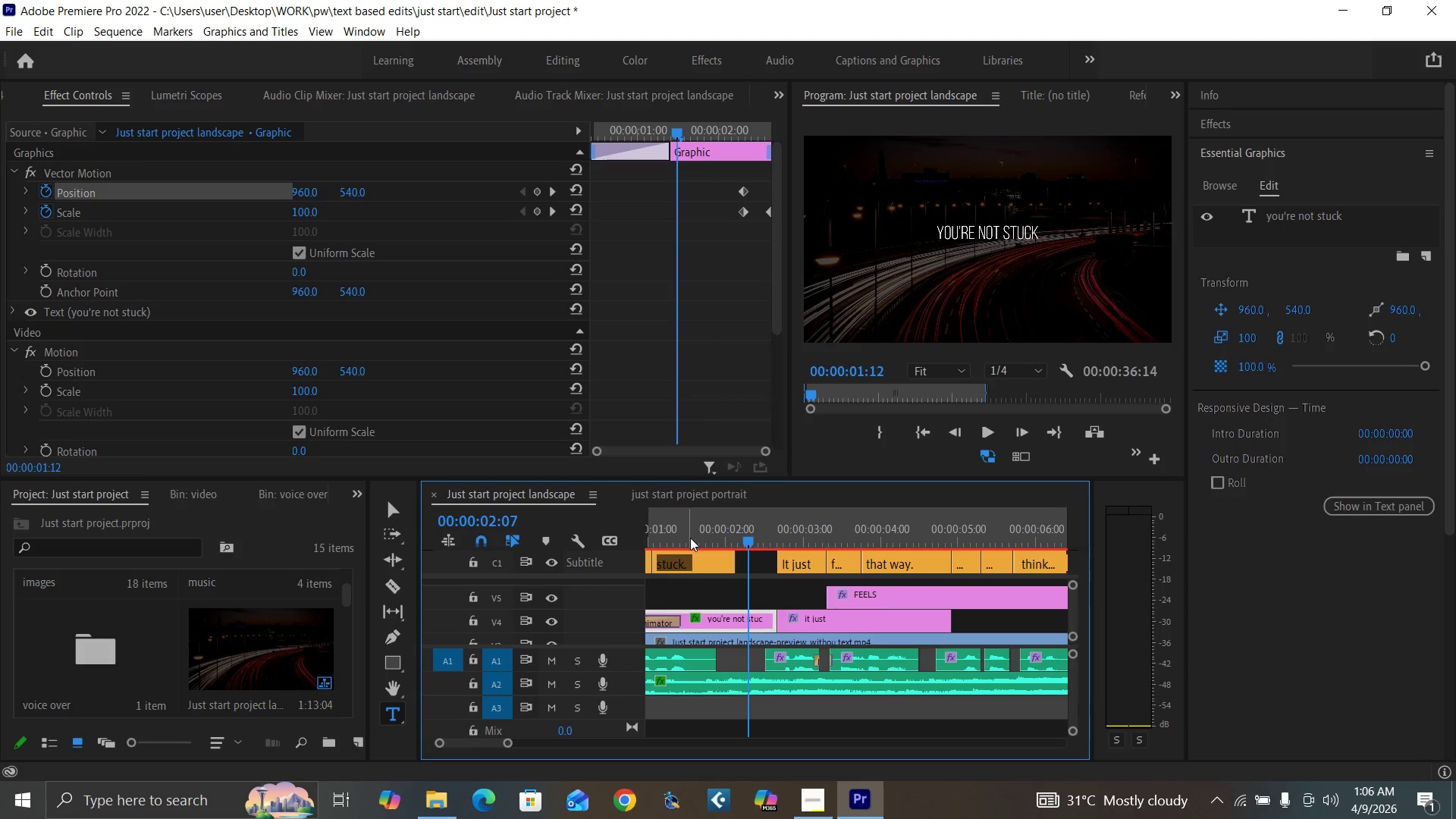 
key(Space)
 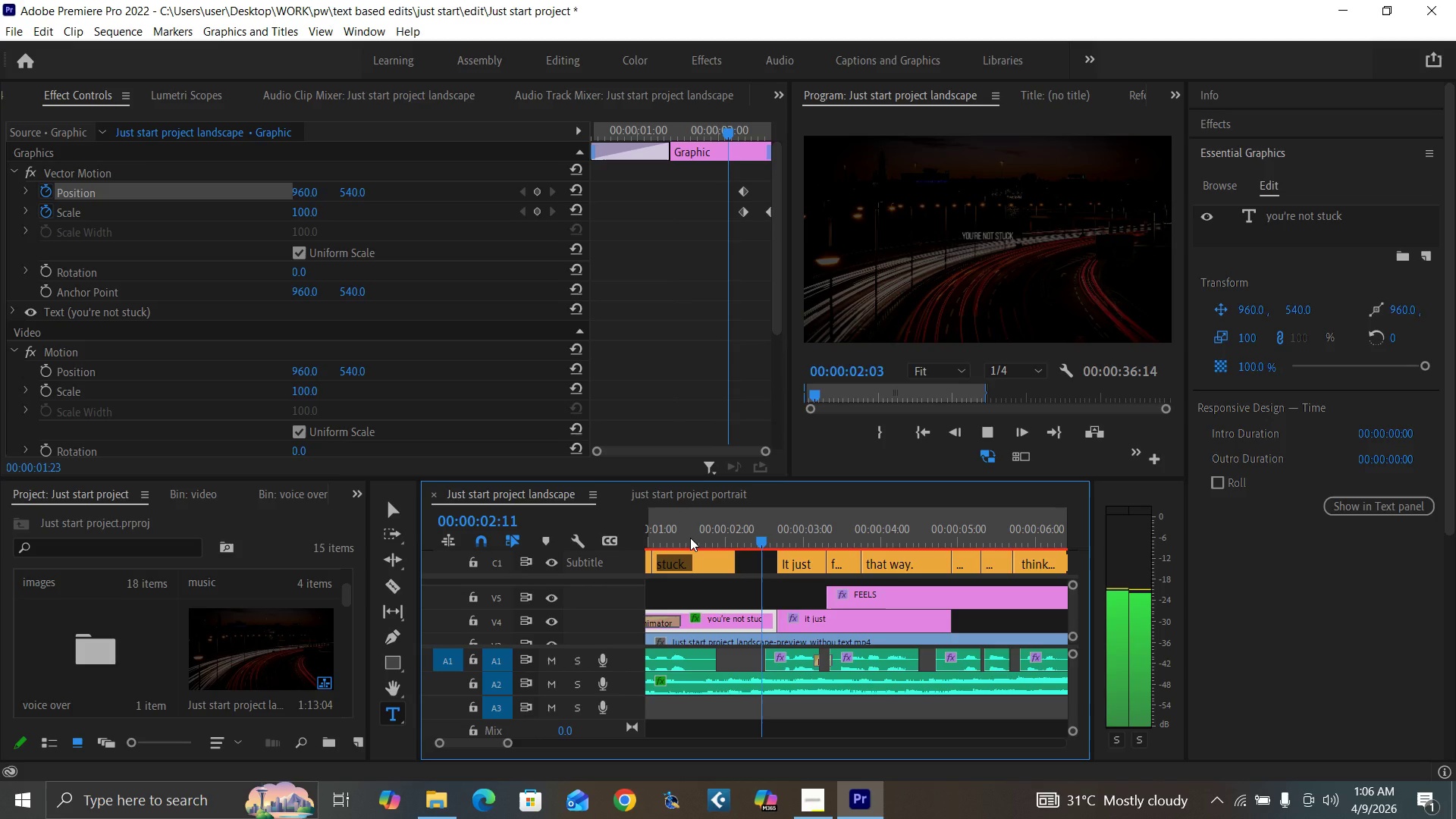 
key(Space)
 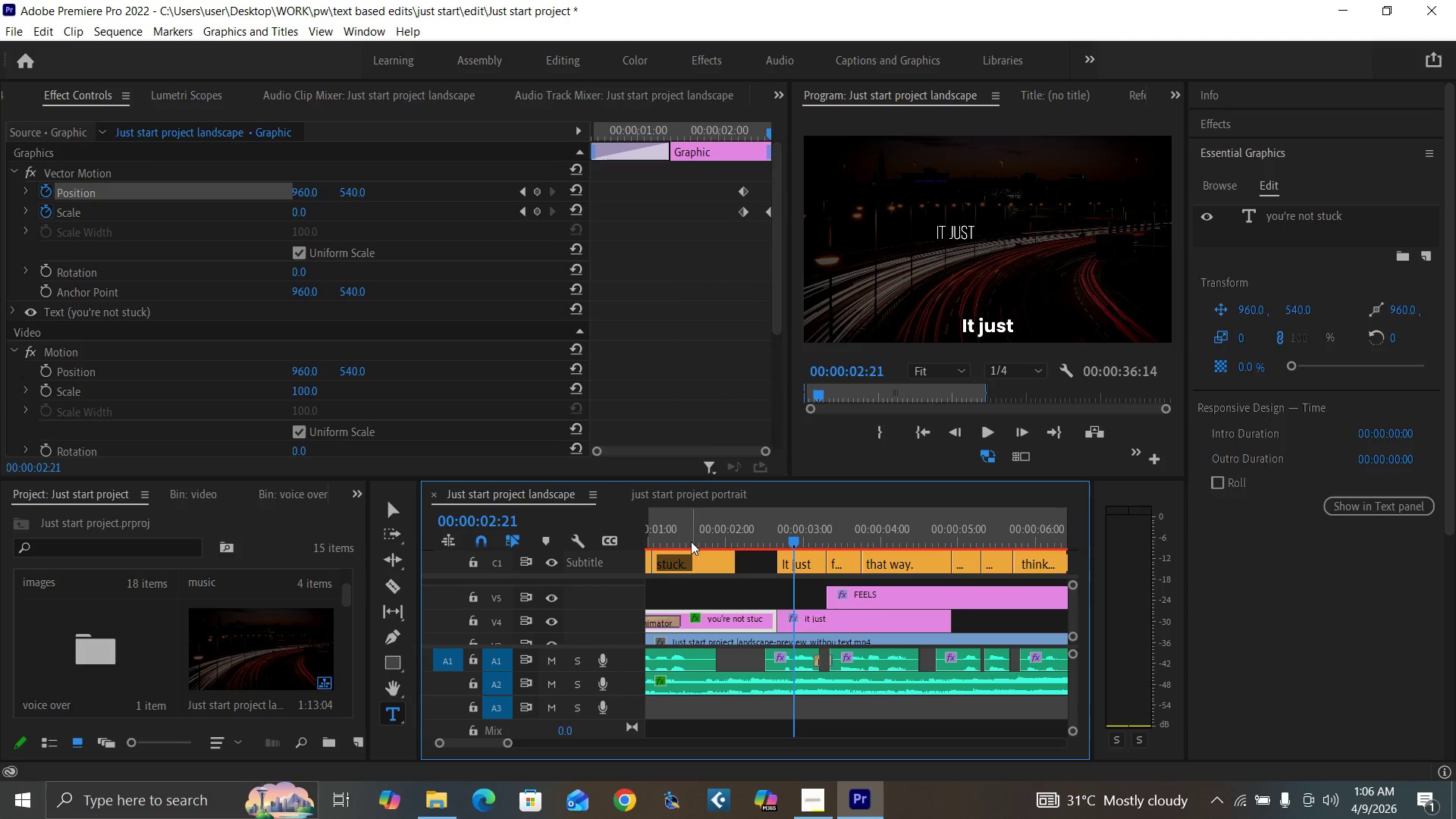 
left_click([679, 540])
 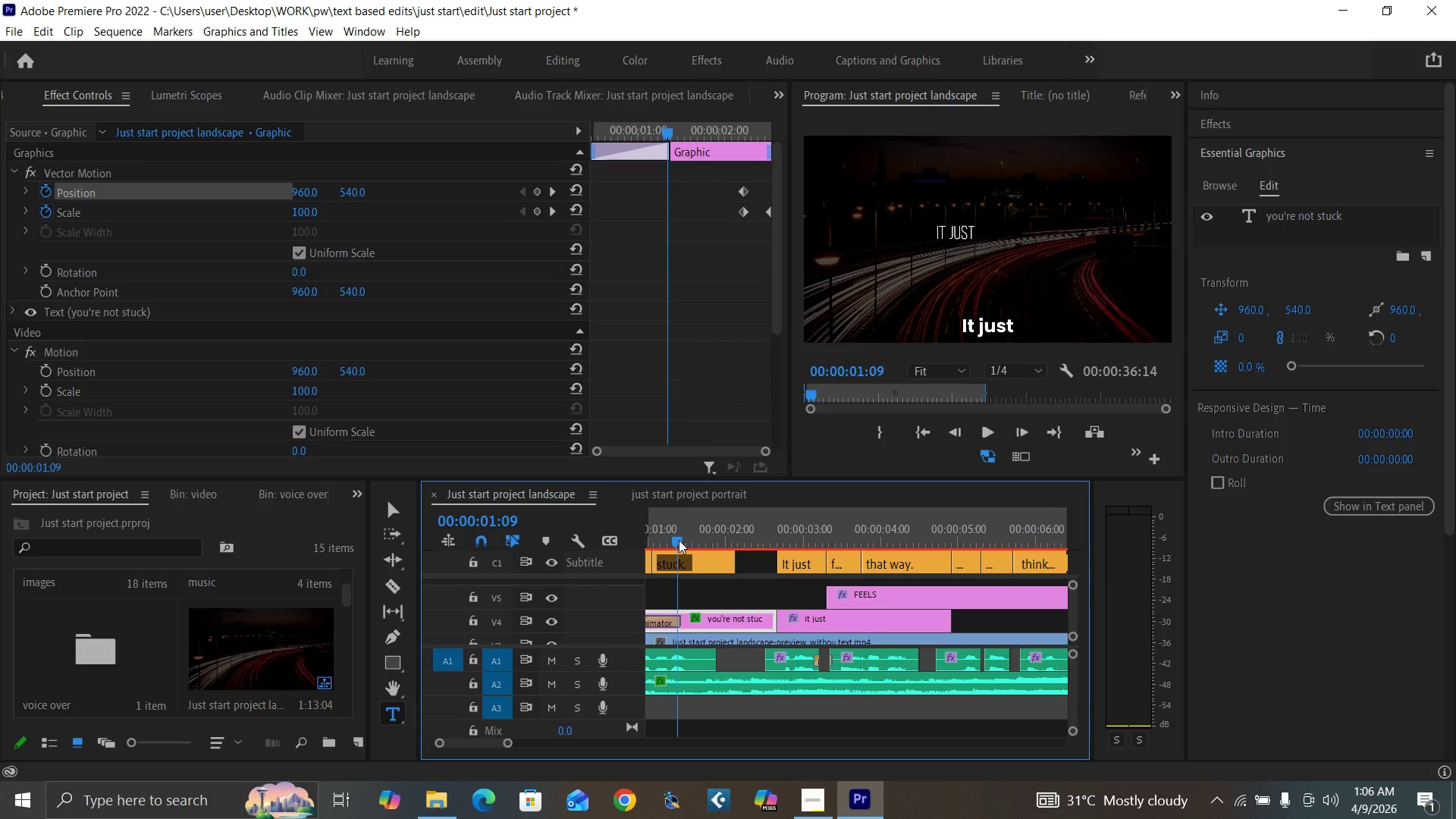 
key(Space)
 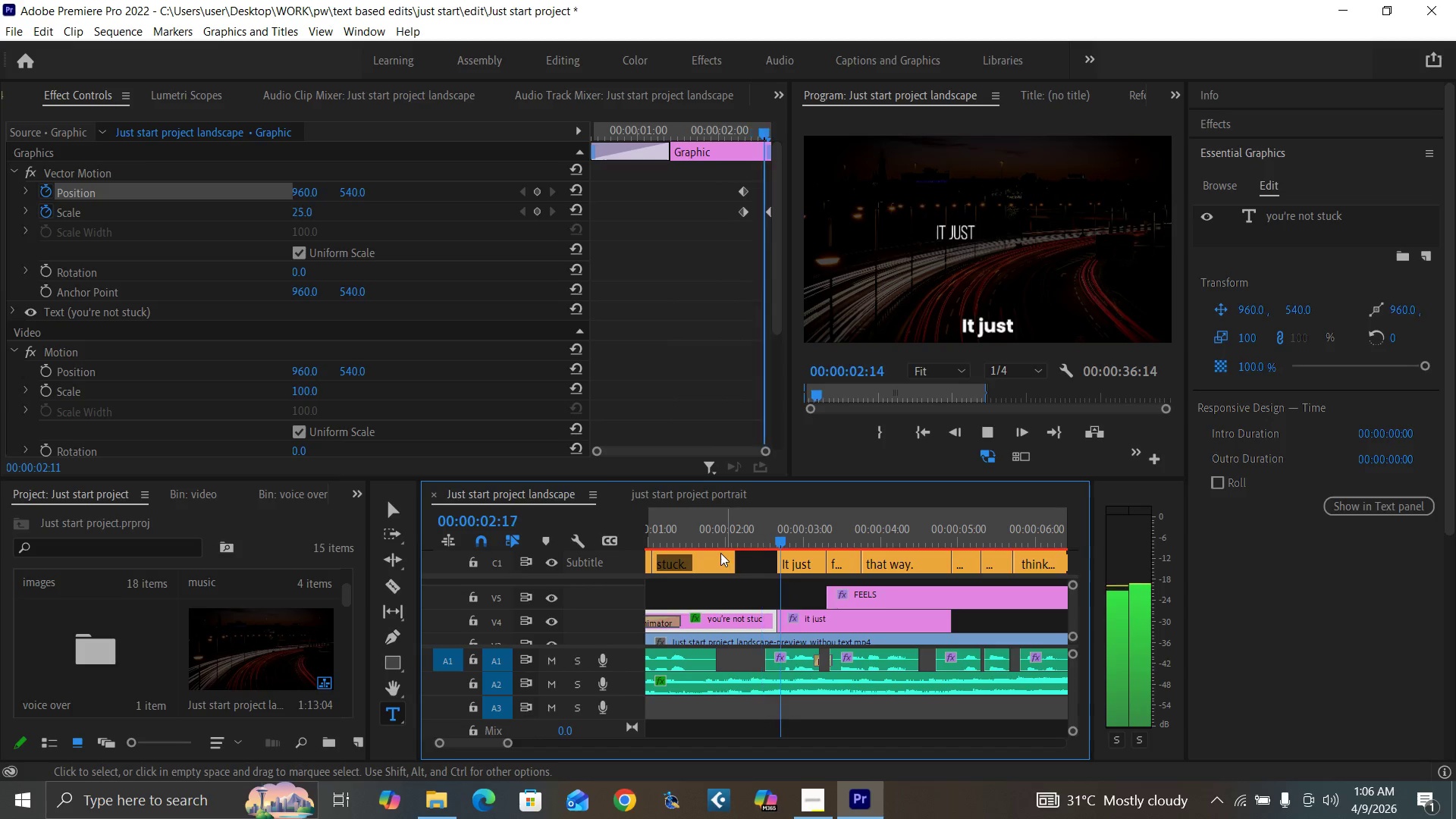 
key(Space)
 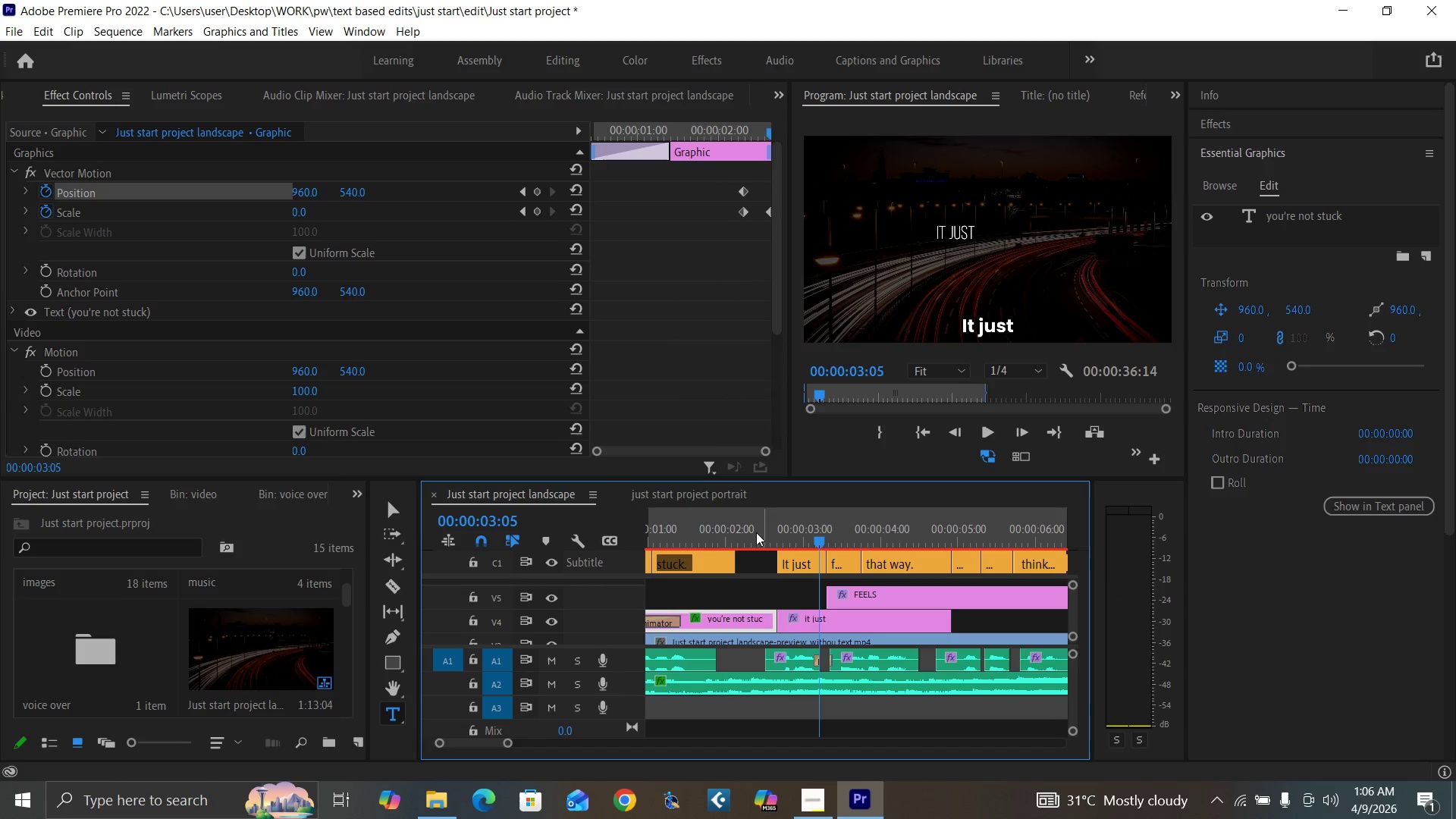 
left_click([706, 535])
 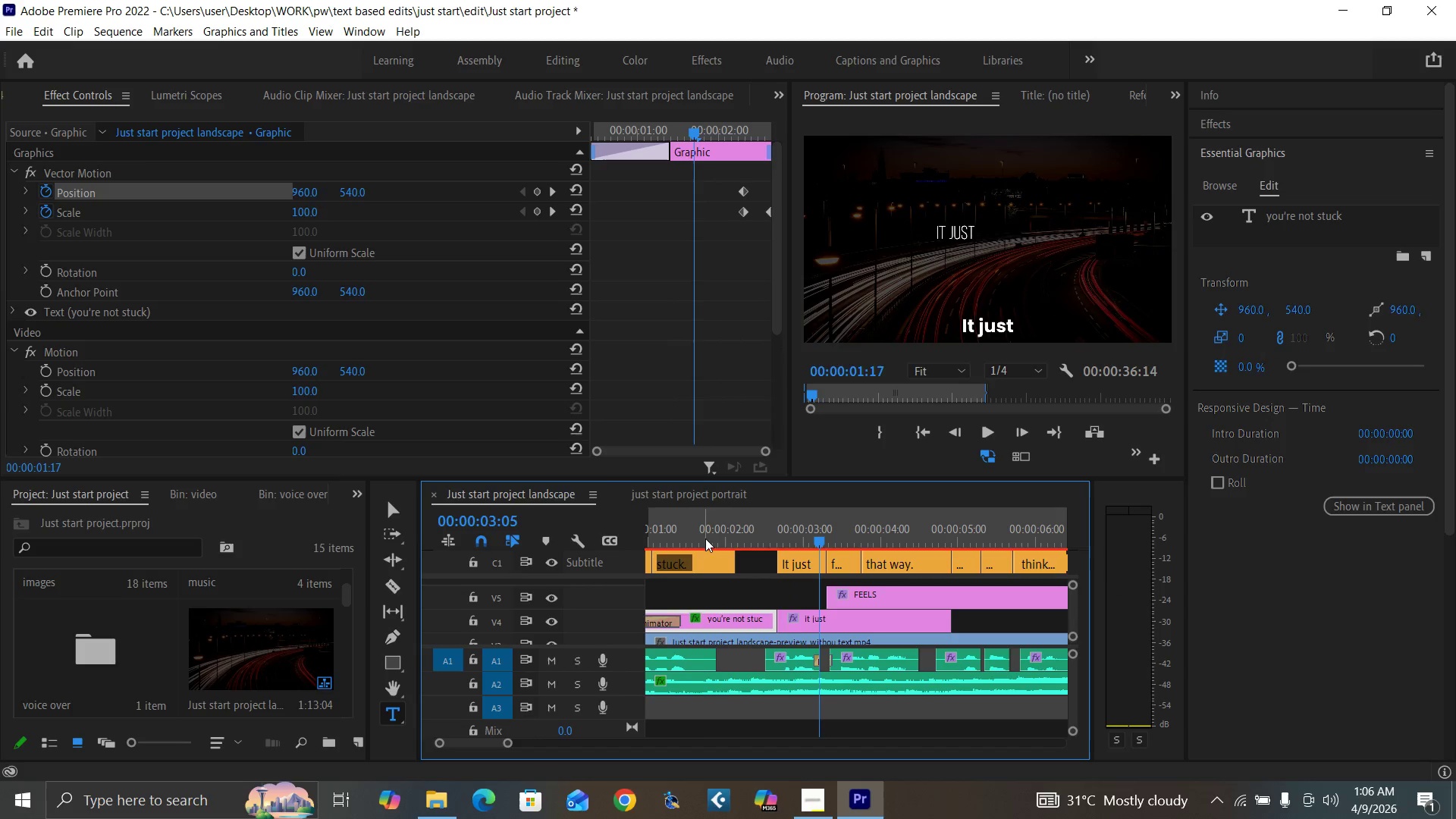 
key(Space)
 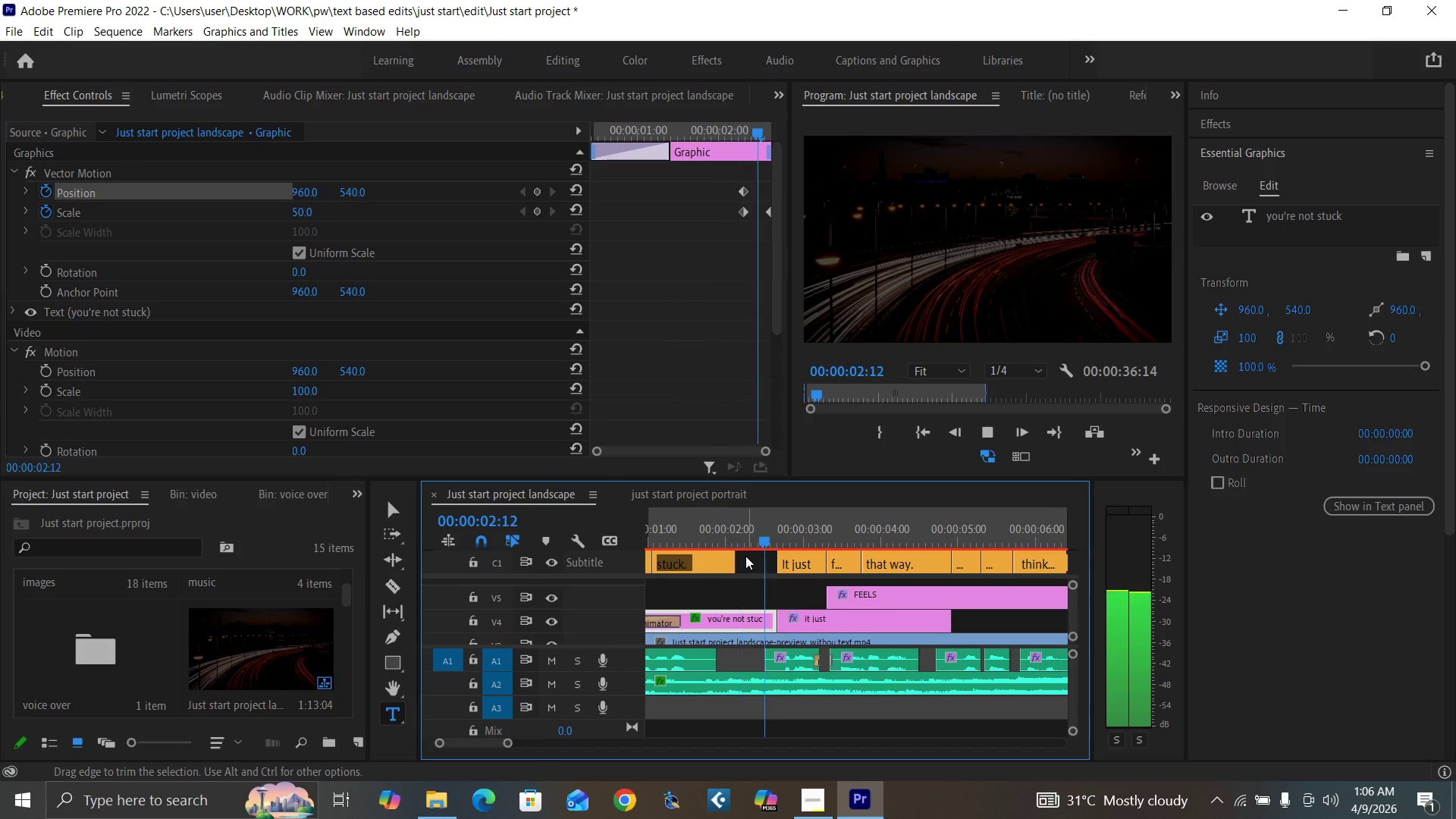 
key(Space)
 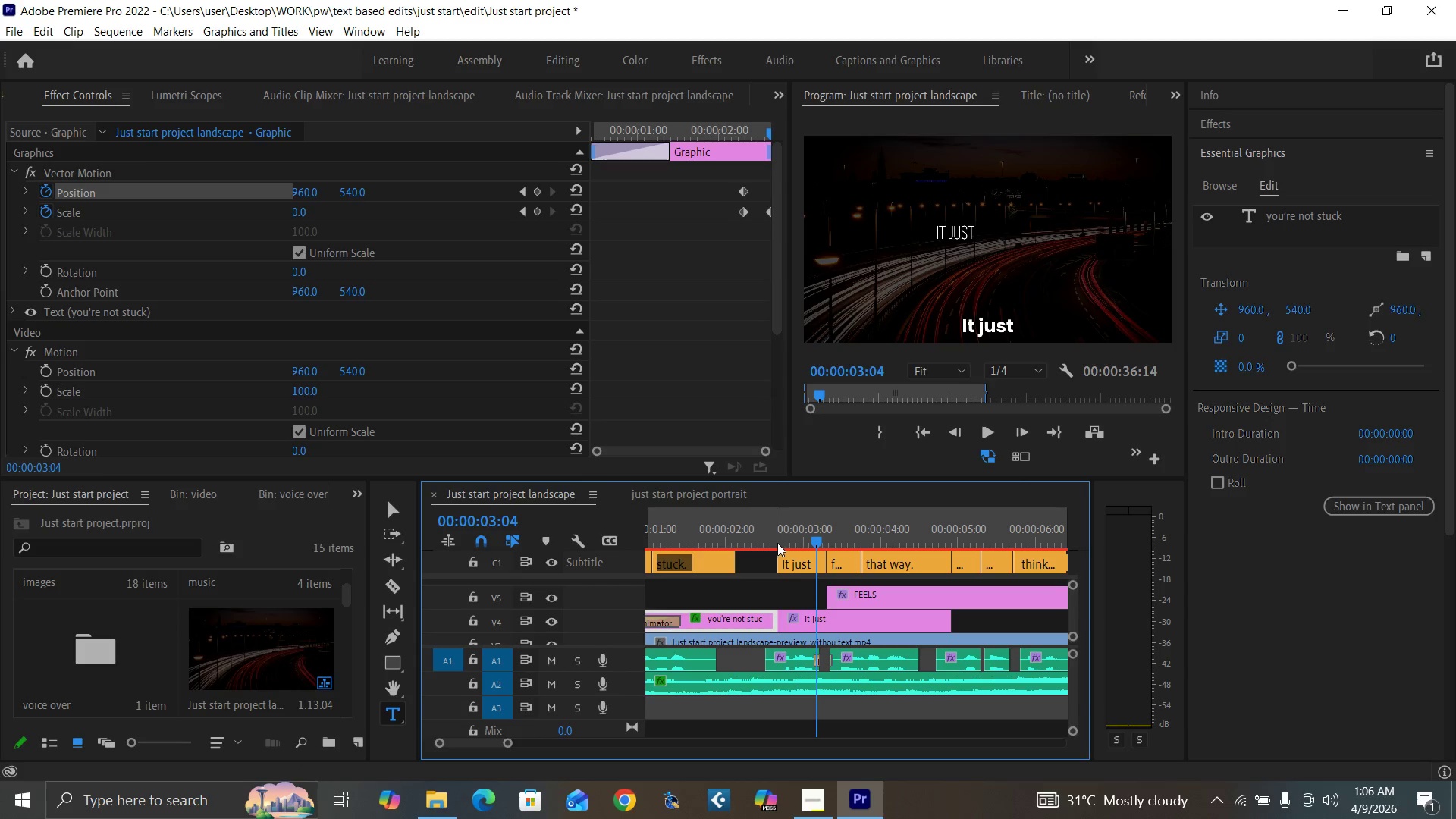 
left_click([777, 543])
 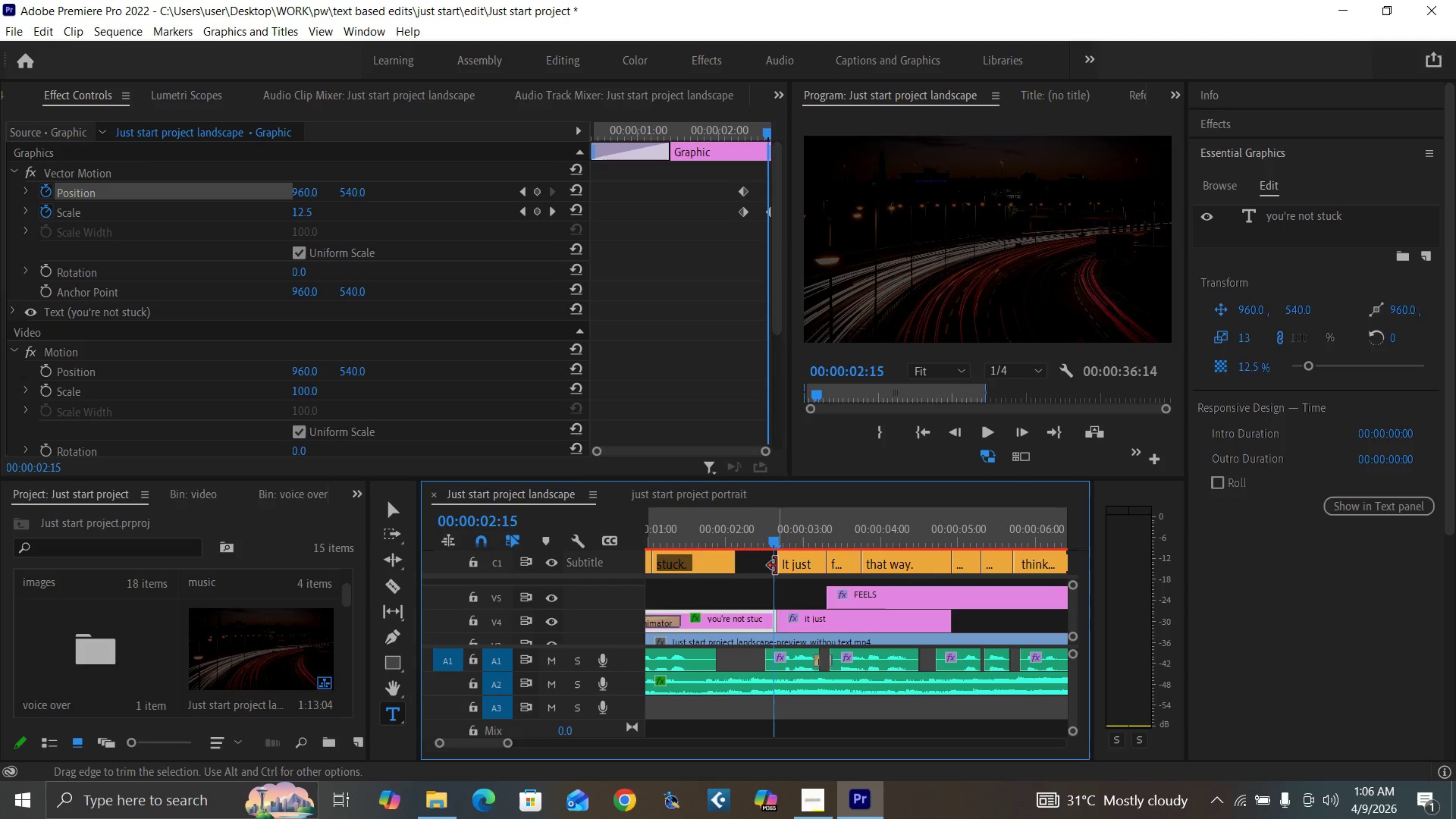 
key(ArrowRight)
 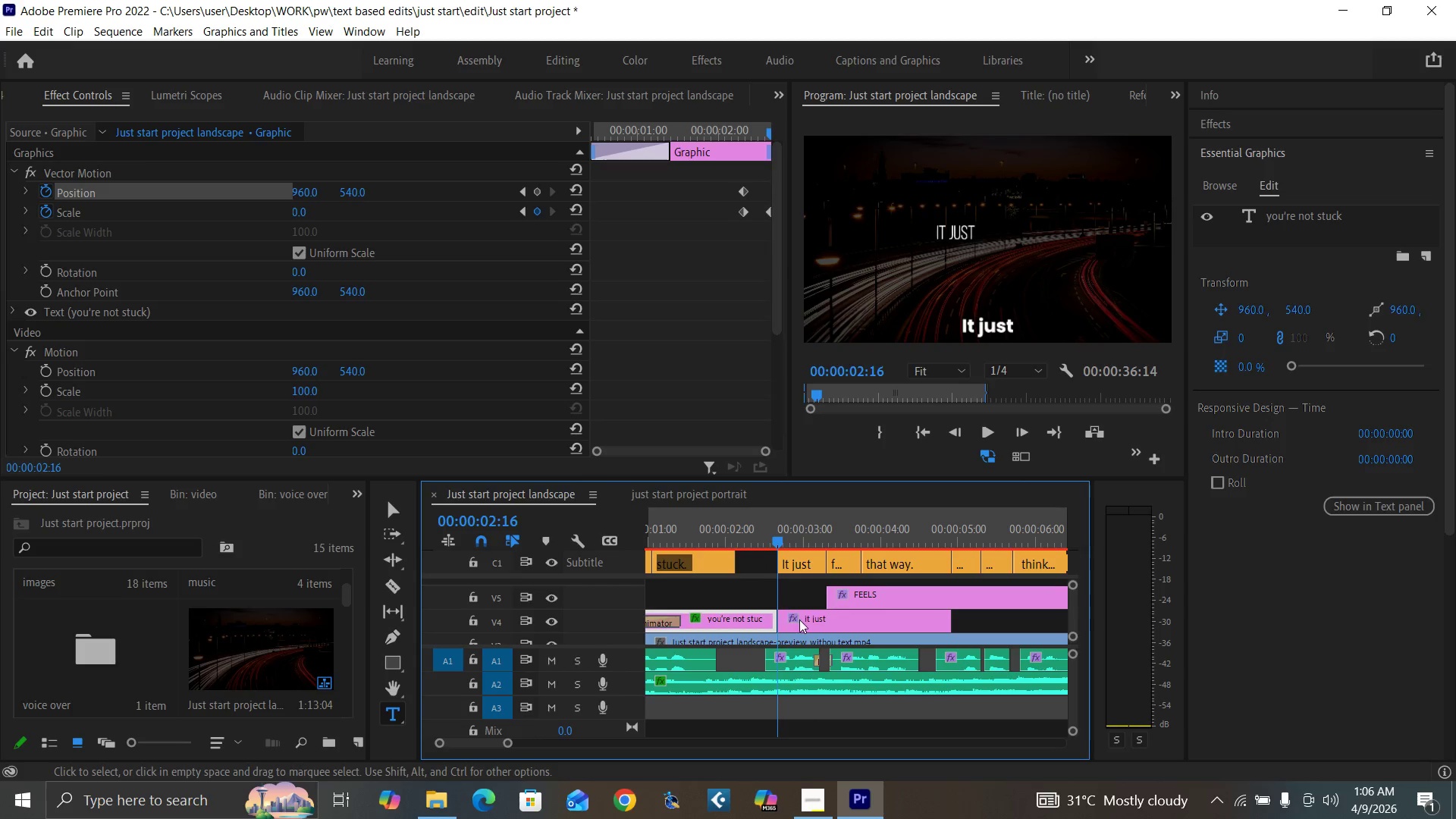 
left_click([801, 620])
 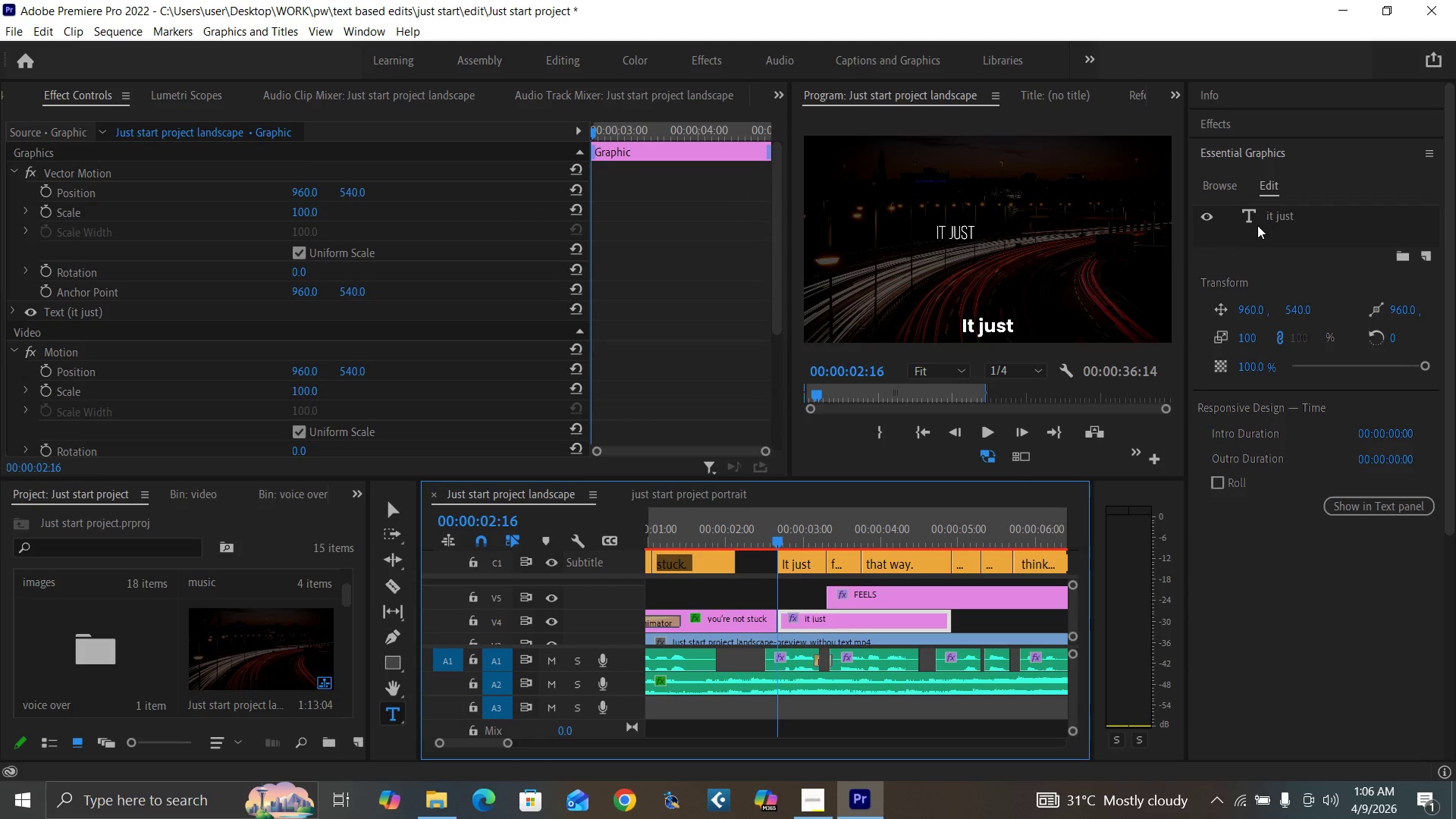 
double_click([1275, 215])
 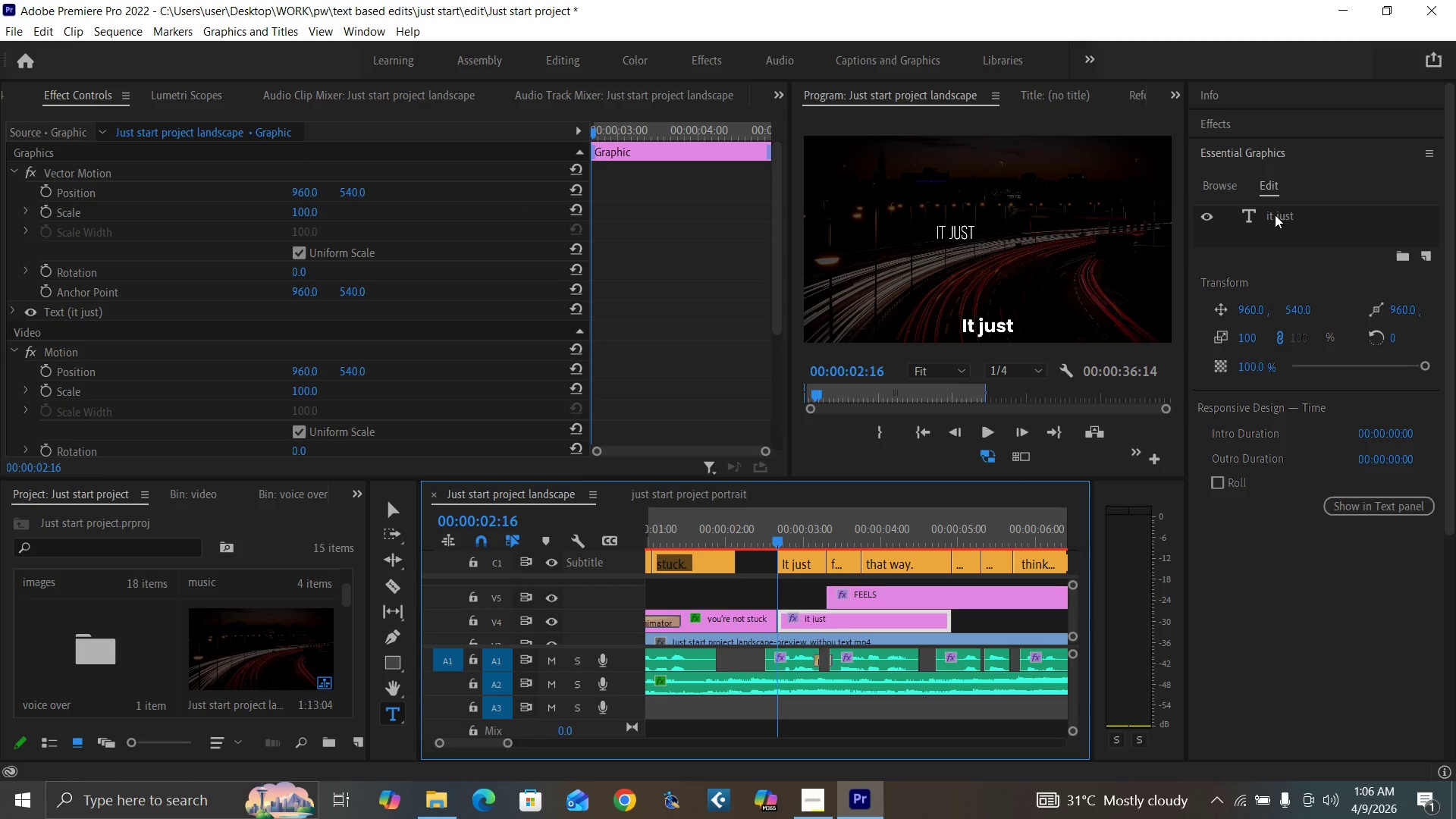 
triple_click([1275, 215])
 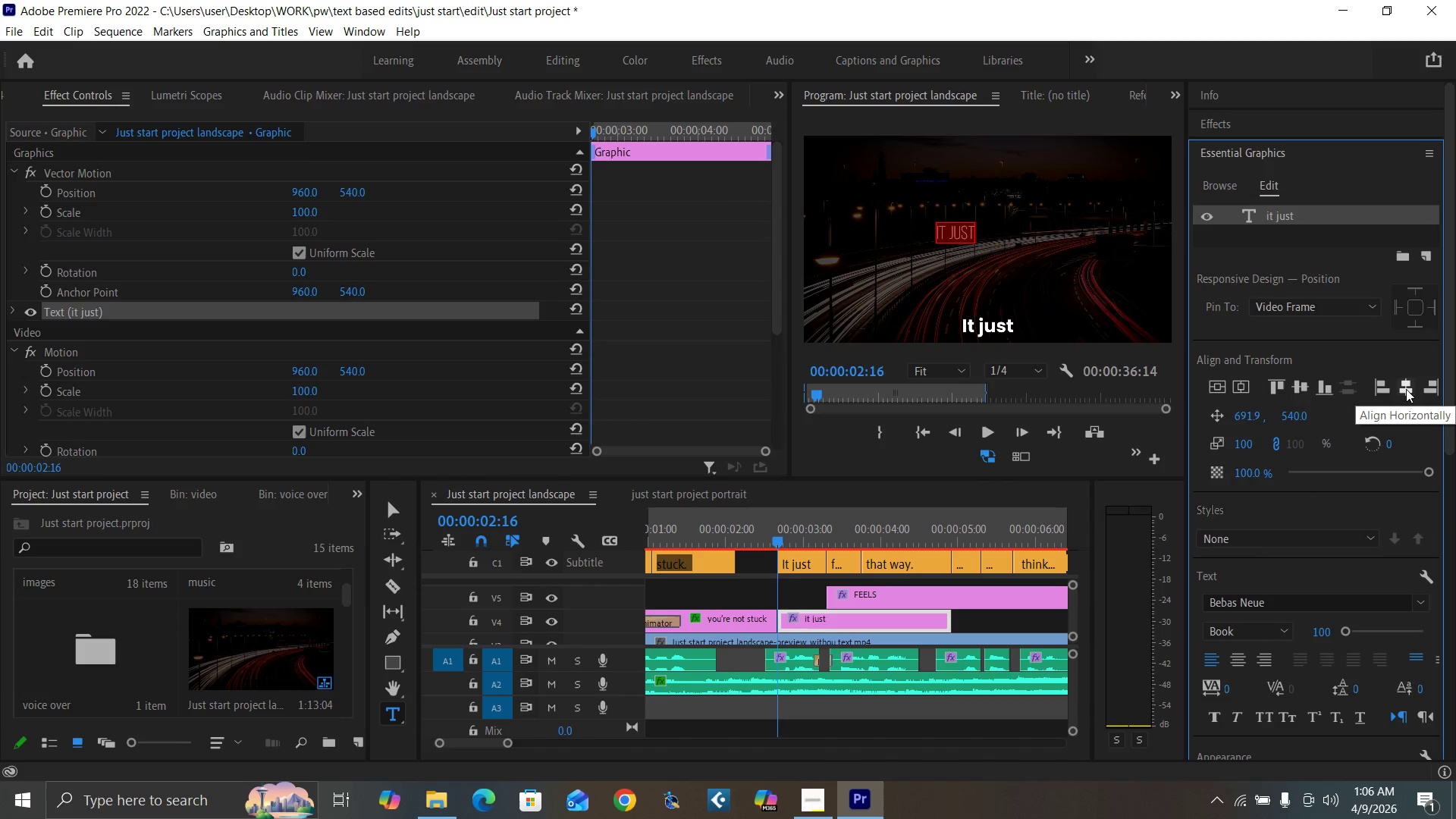 
wait(6.11)
 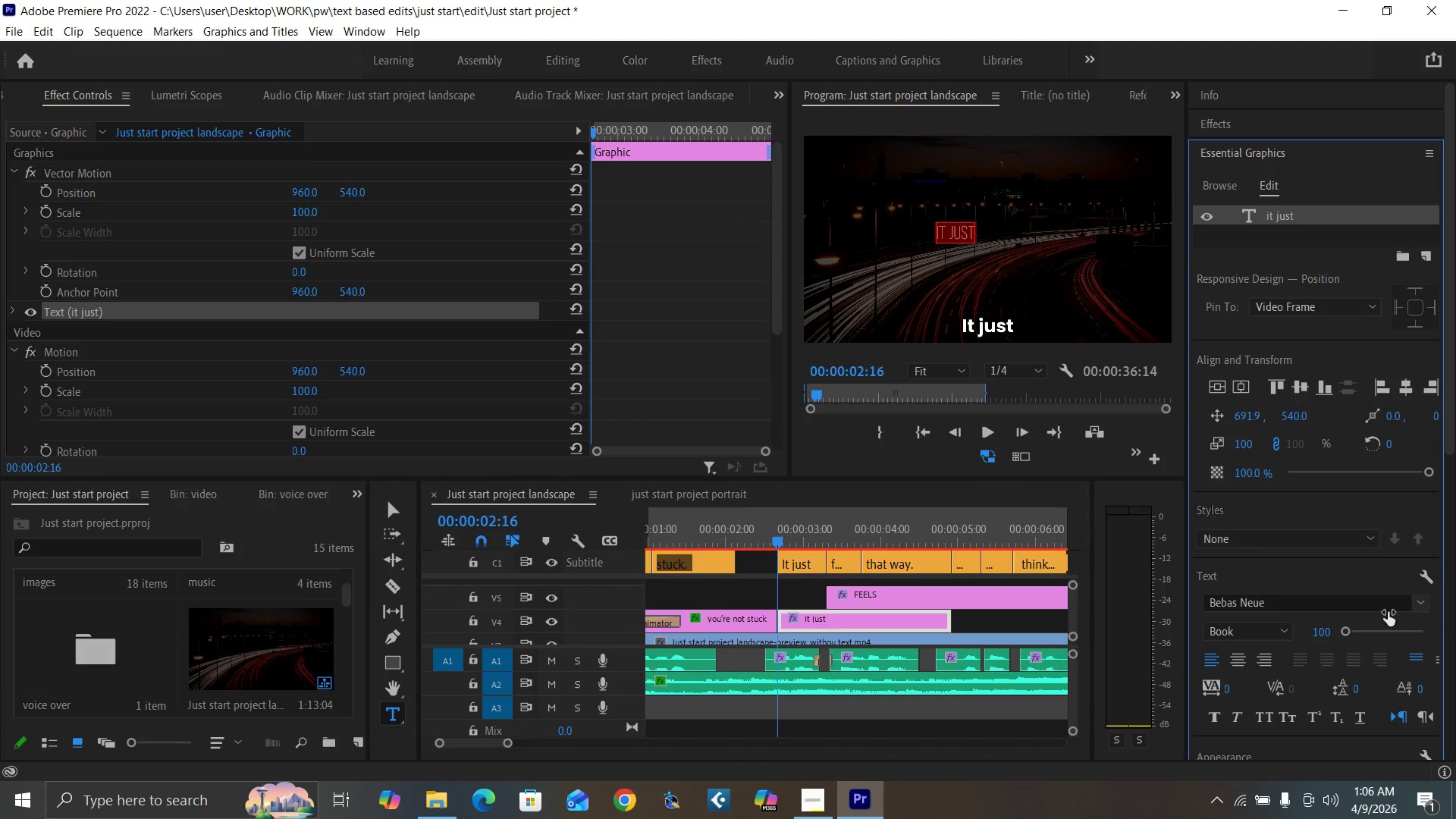 
double_click([1279, 209])
 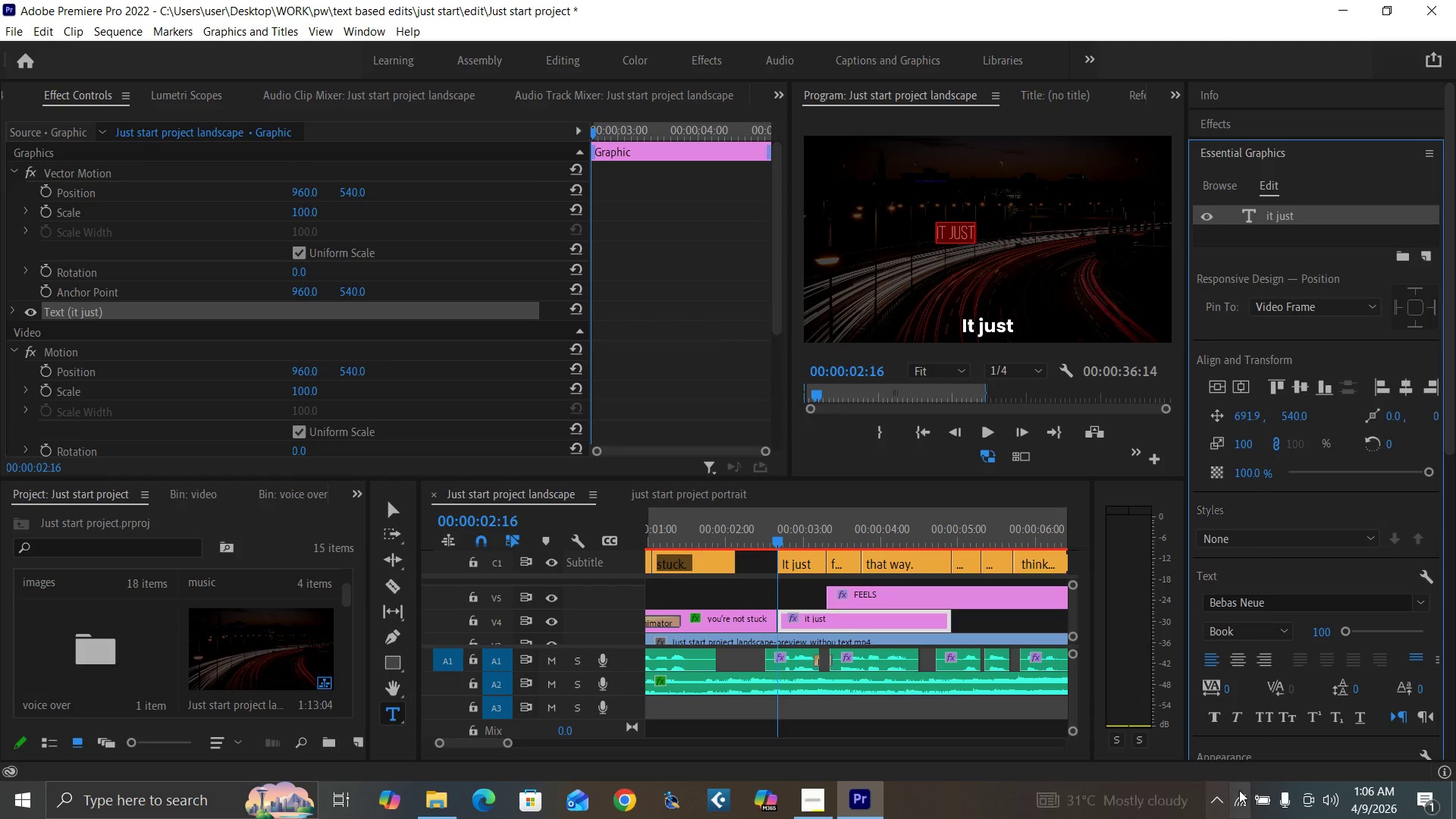 
mouse_move([807, 799])
 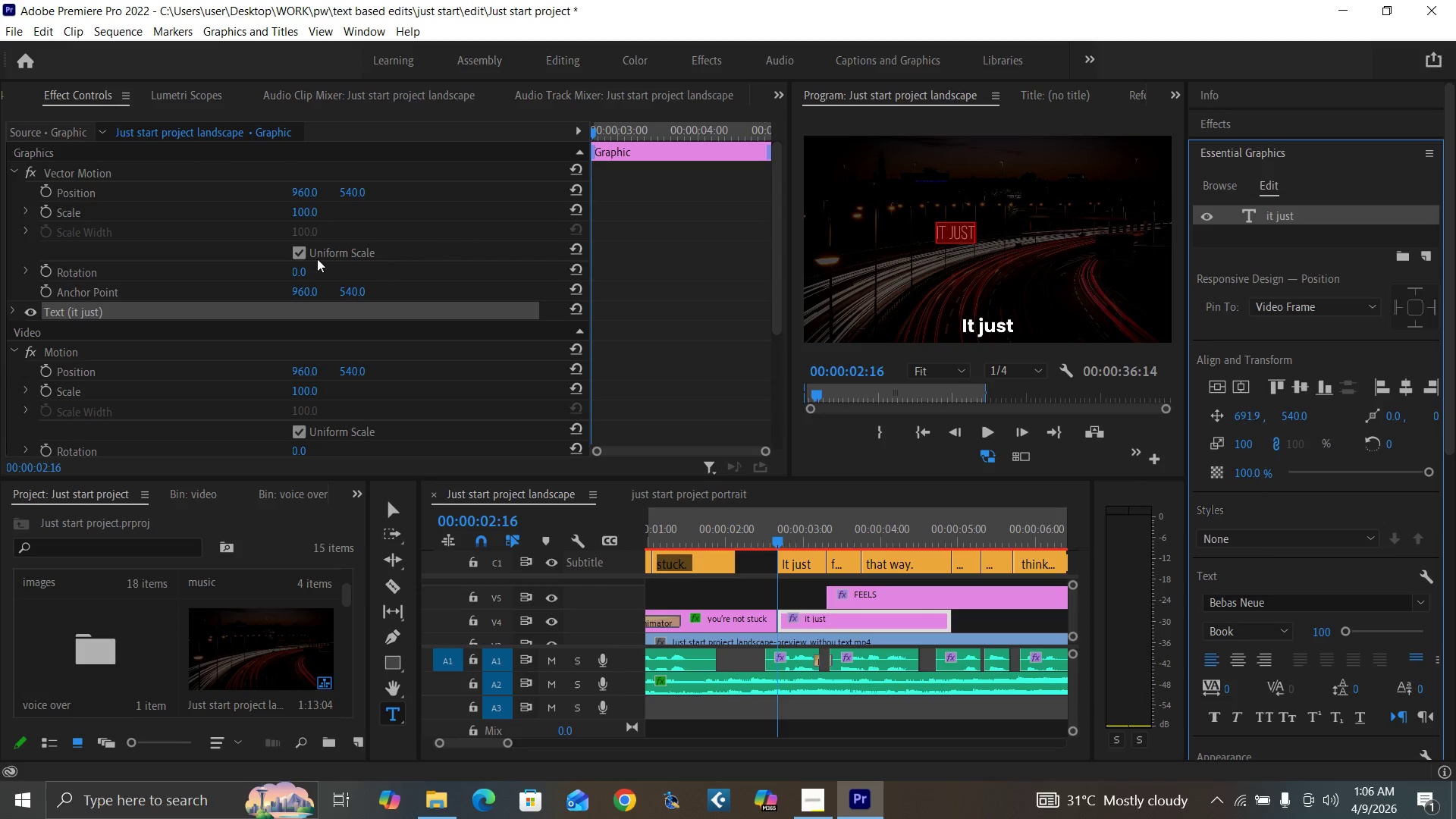 
wait(7.31)
 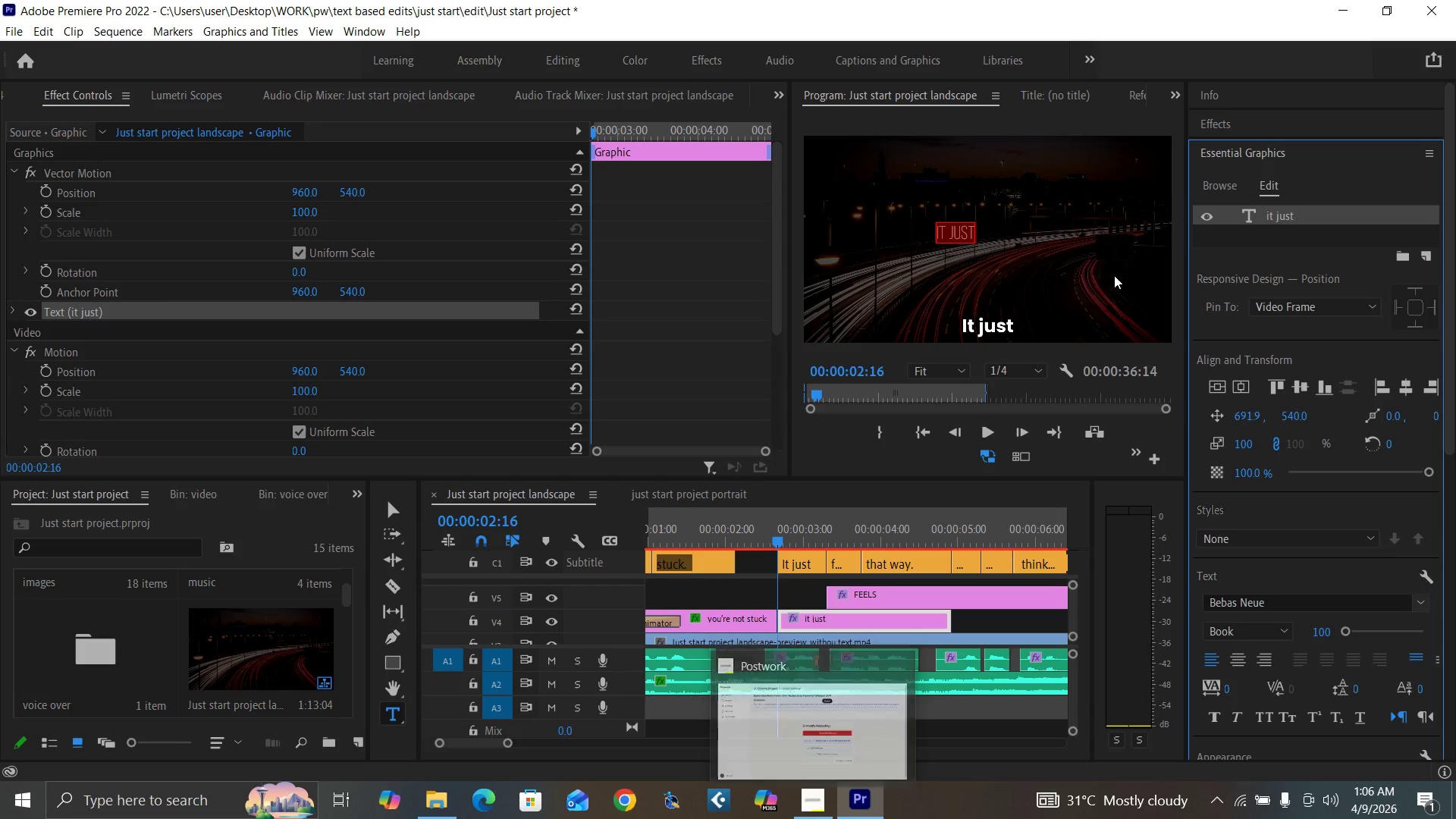 
left_click_drag(start_coordinate=[776, 303], to_coordinate=[777, 294])
 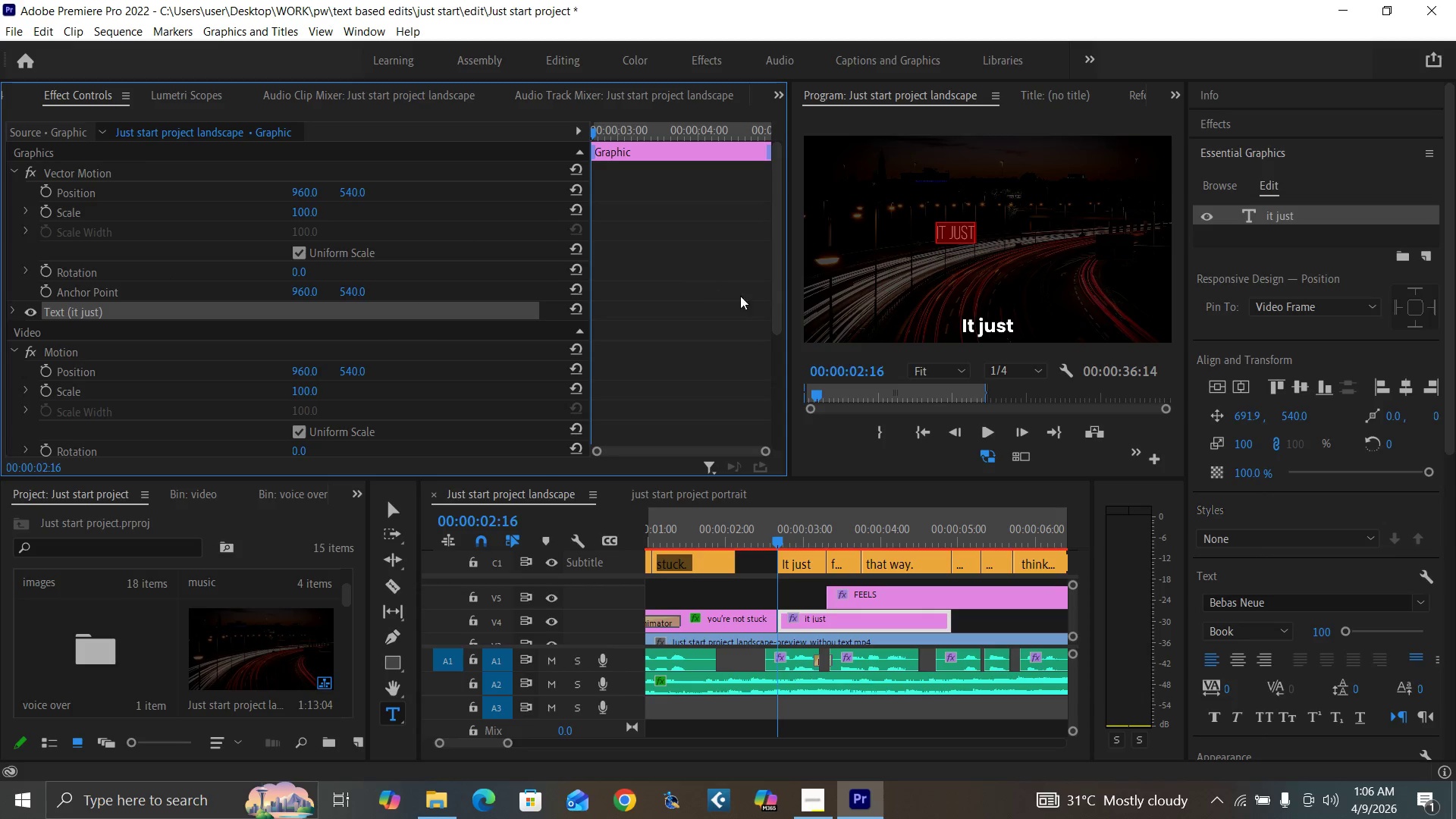 
left_click_drag(start_coordinate=[776, 300], to_coordinate=[792, 422])
 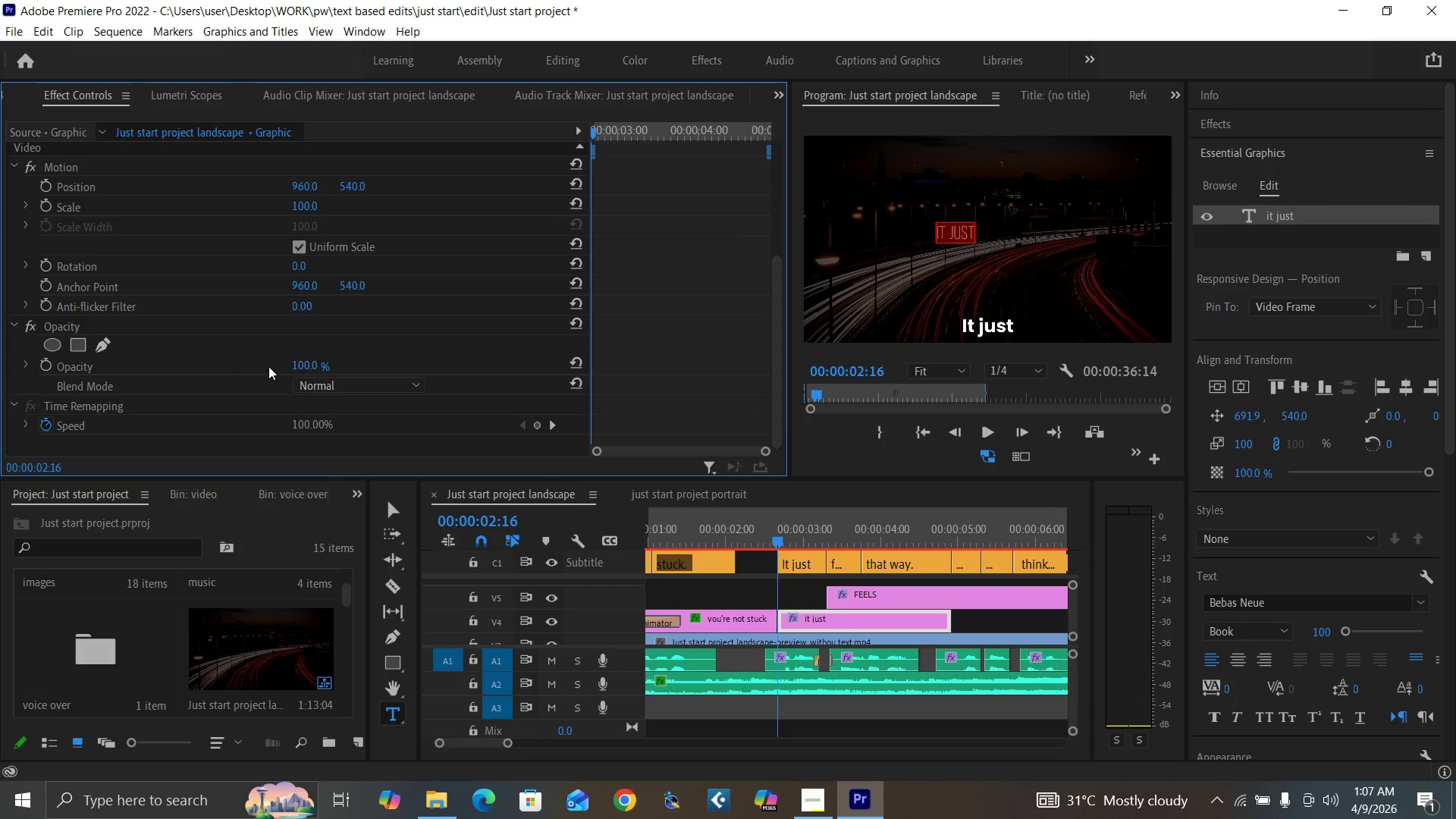 
left_click([305, 363])
 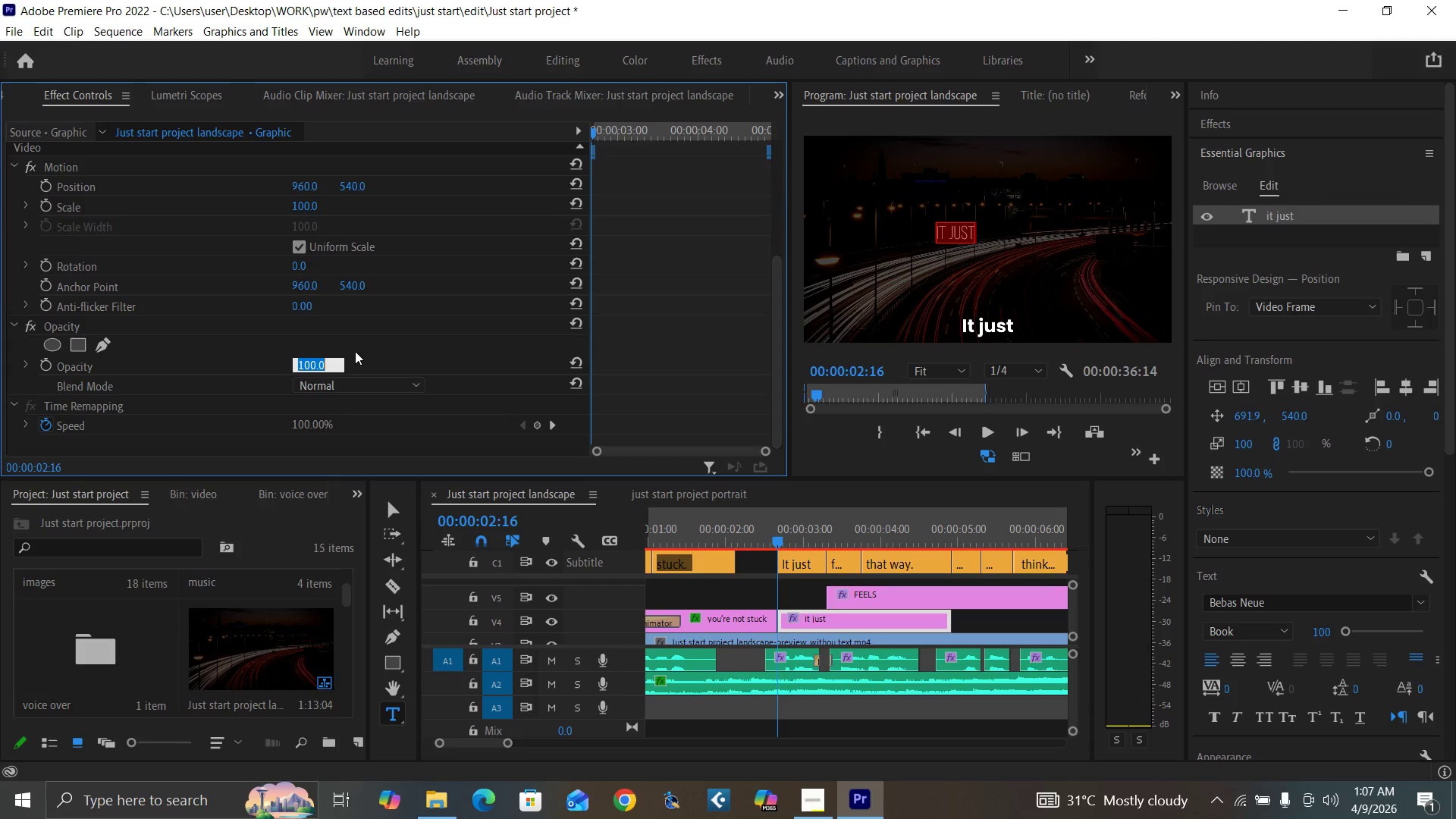 
left_click([362, 353])
 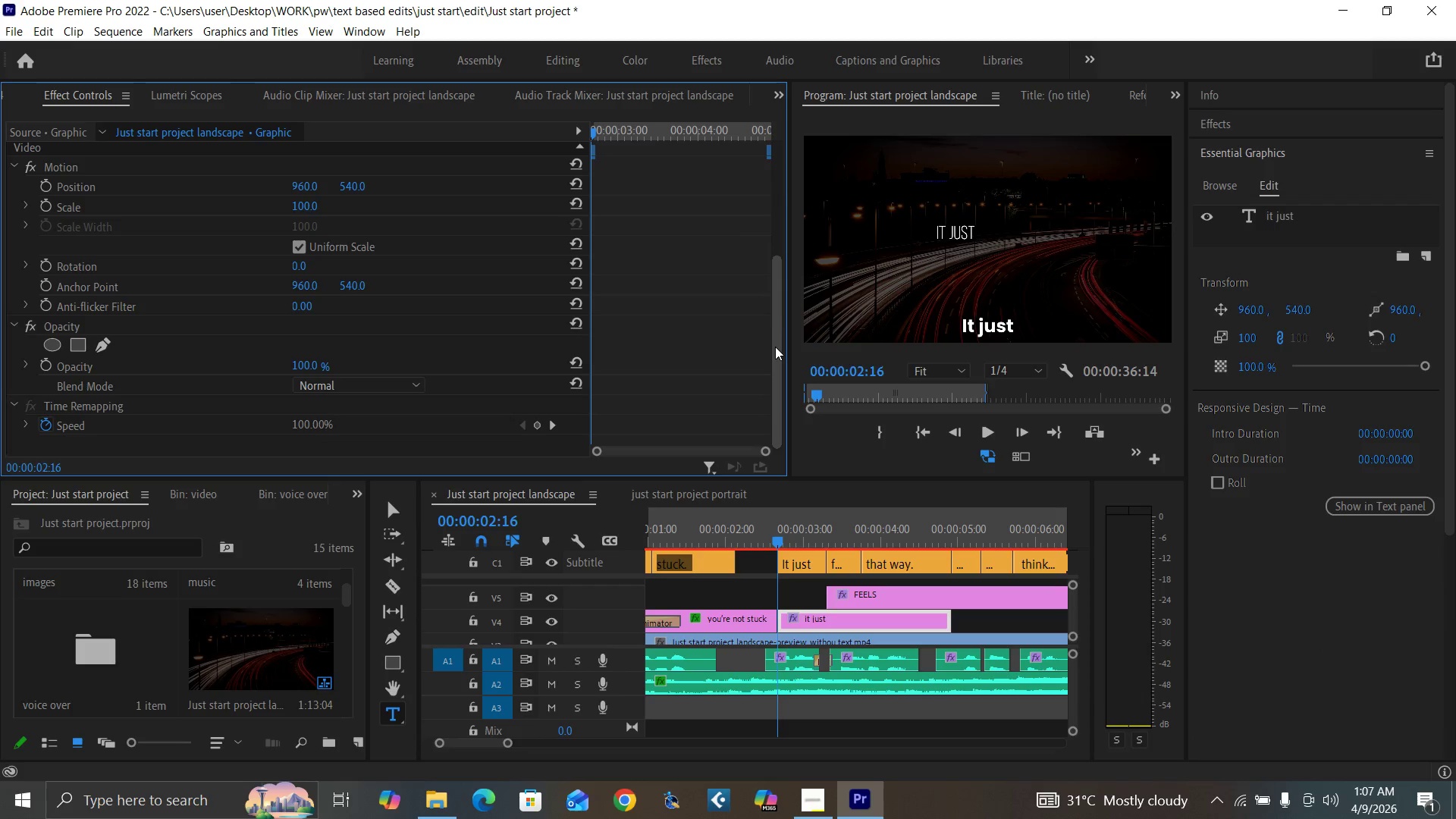 
left_click_drag(start_coordinate=[775, 347], to_coordinate=[774, 205])
 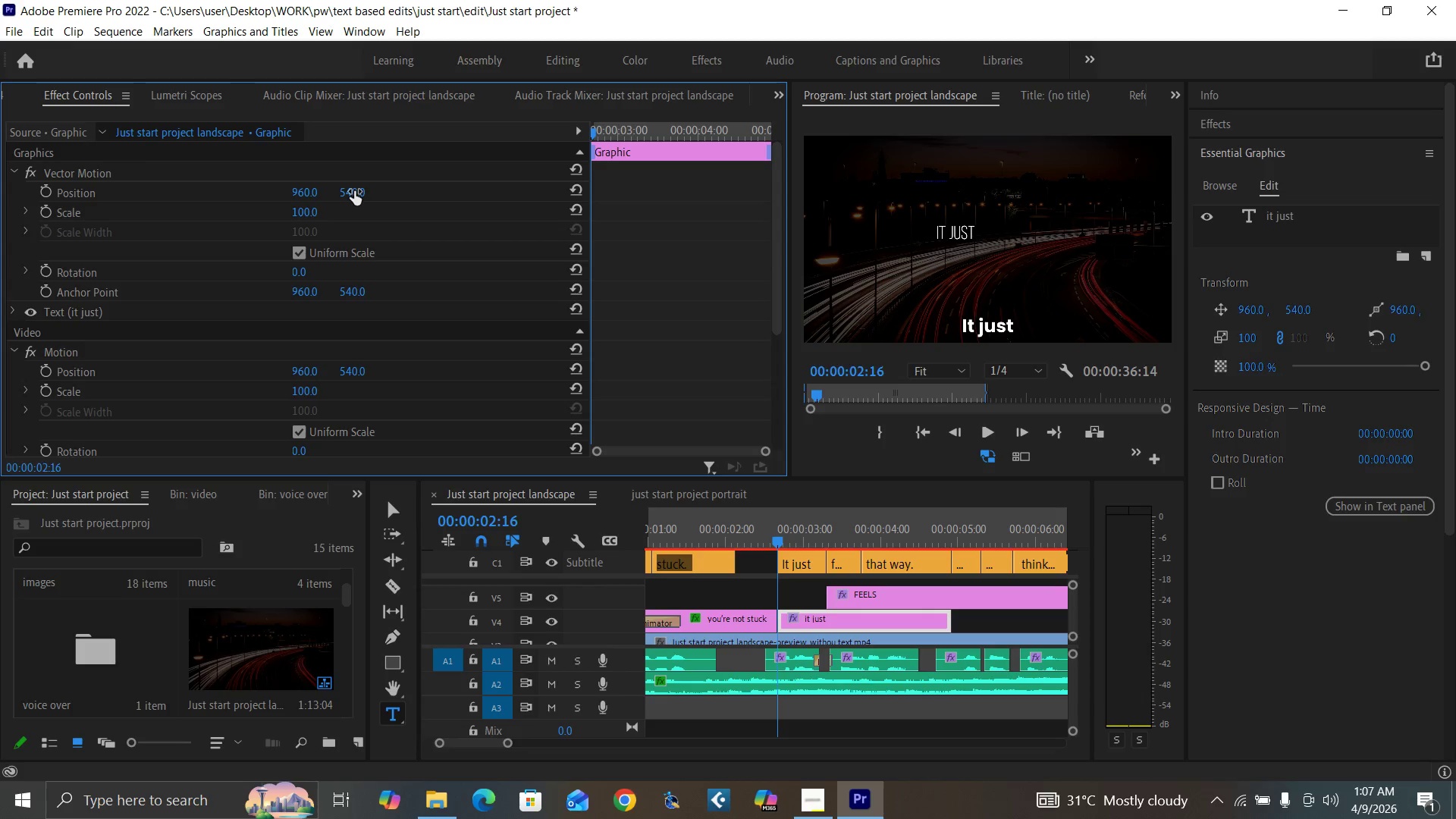 
left_click([354, 191])
 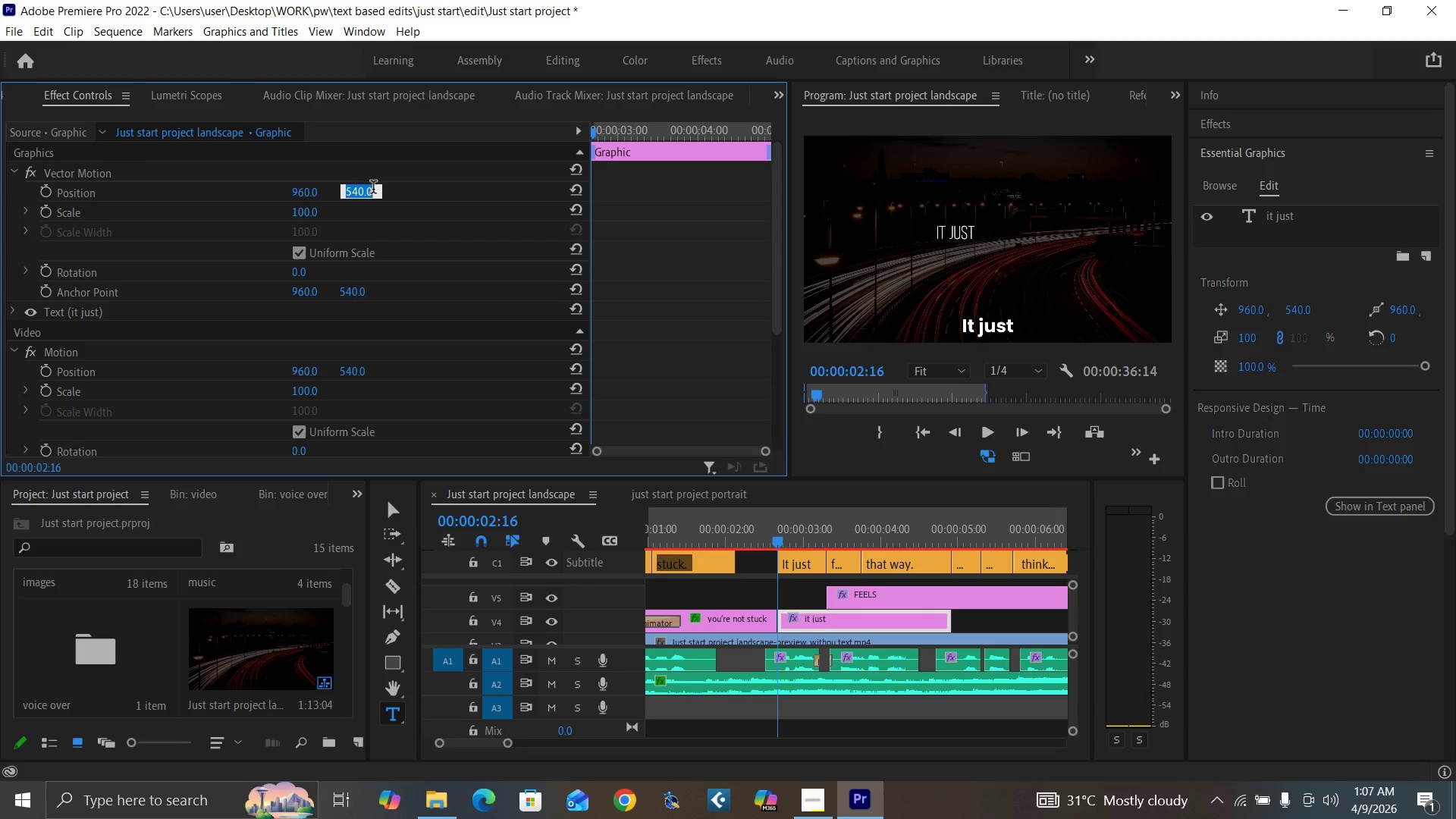 
type(560)
 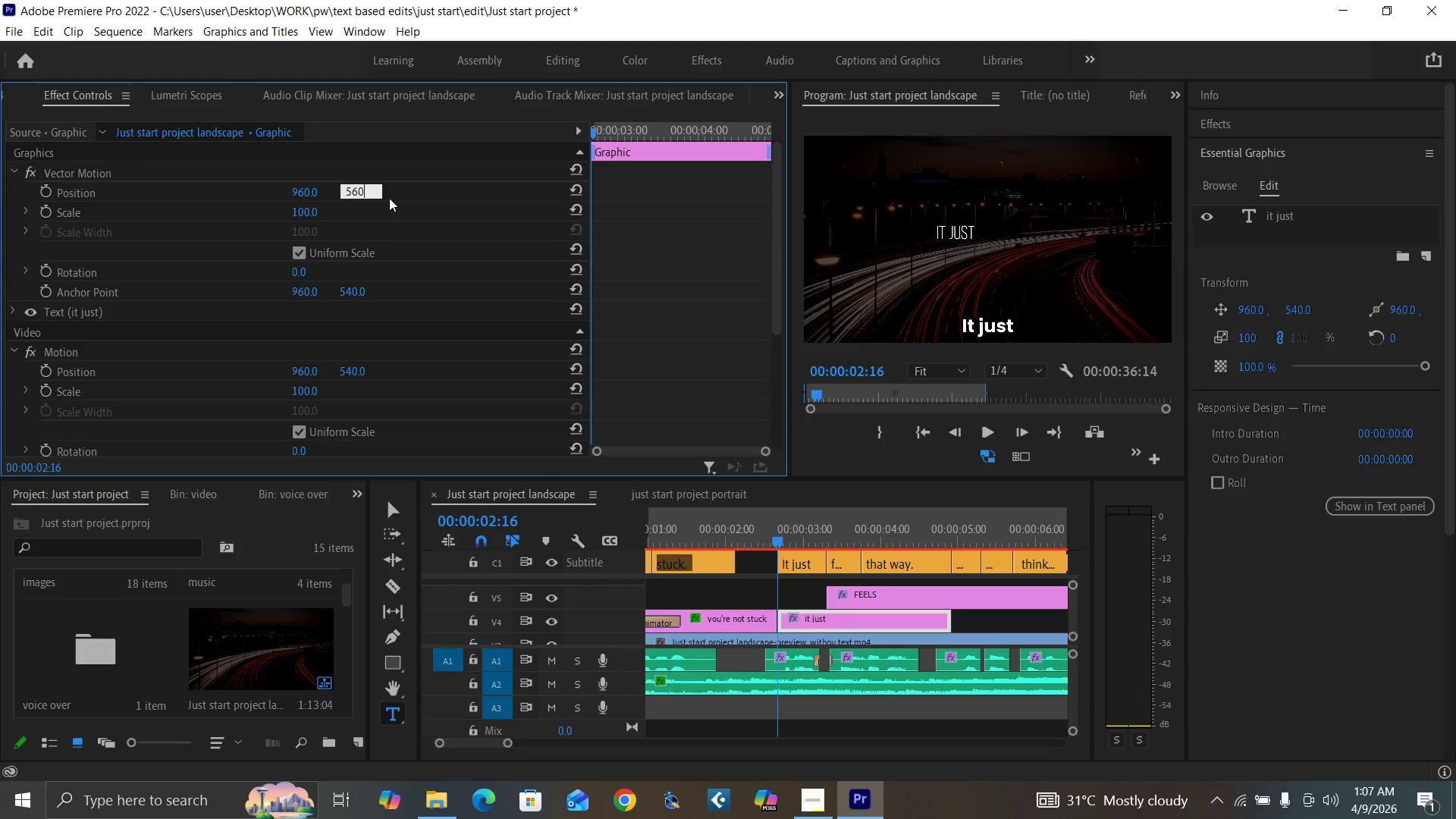 
key(Enter)
 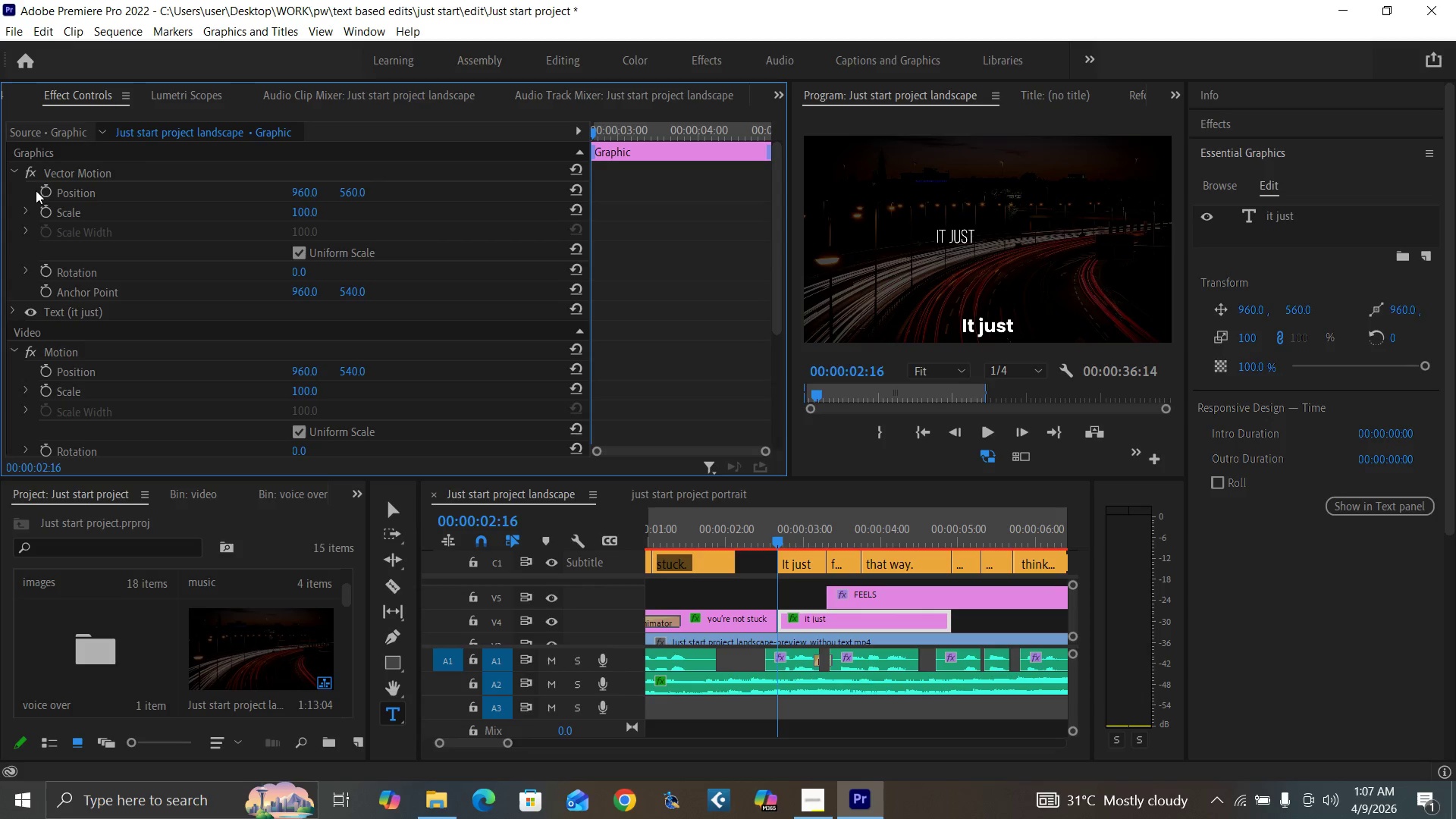 
left_click([44, 189])
 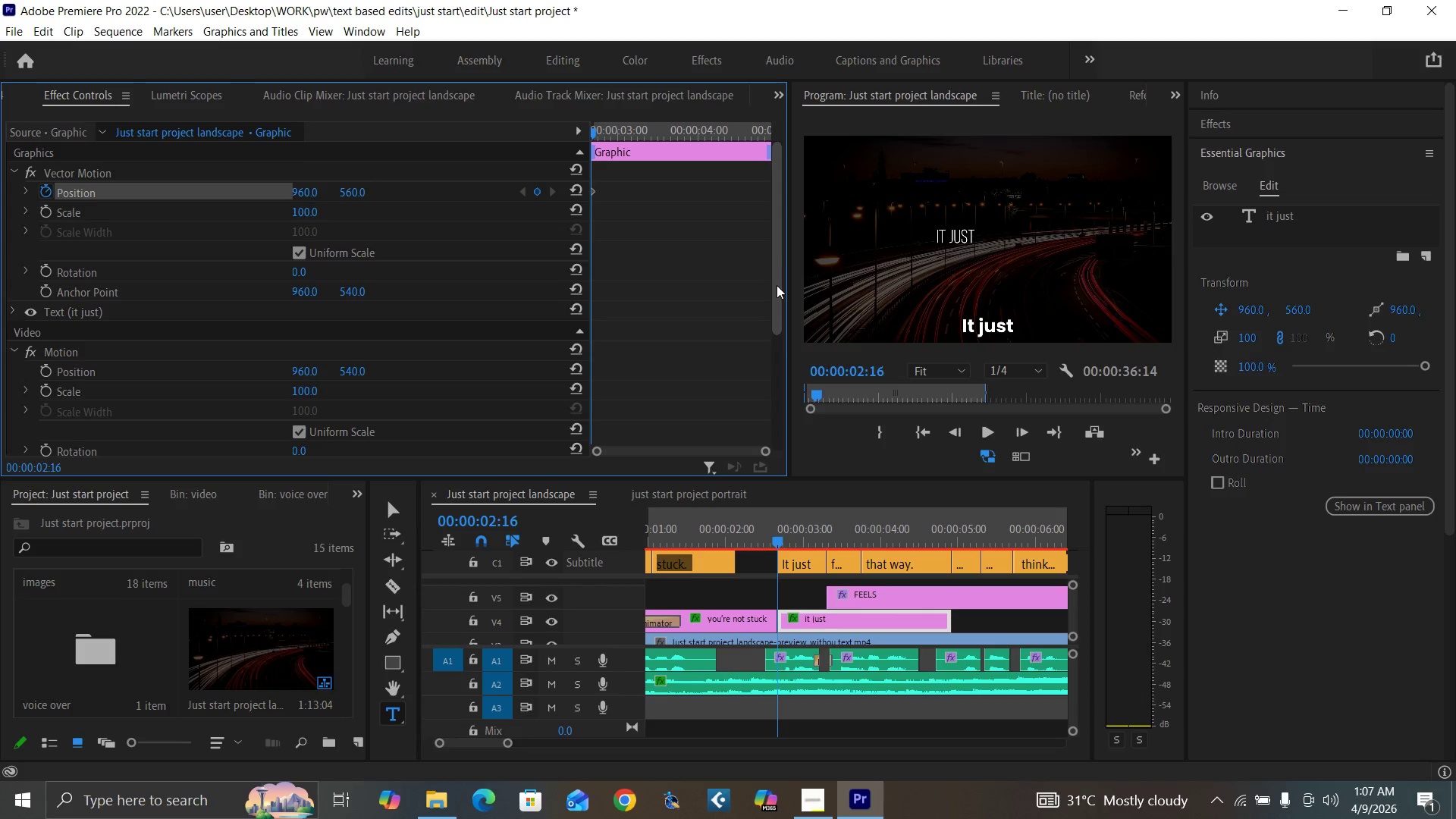 
left_click_drag(start_coordinate=[777, 285], to_coordinate=[775, 389])
 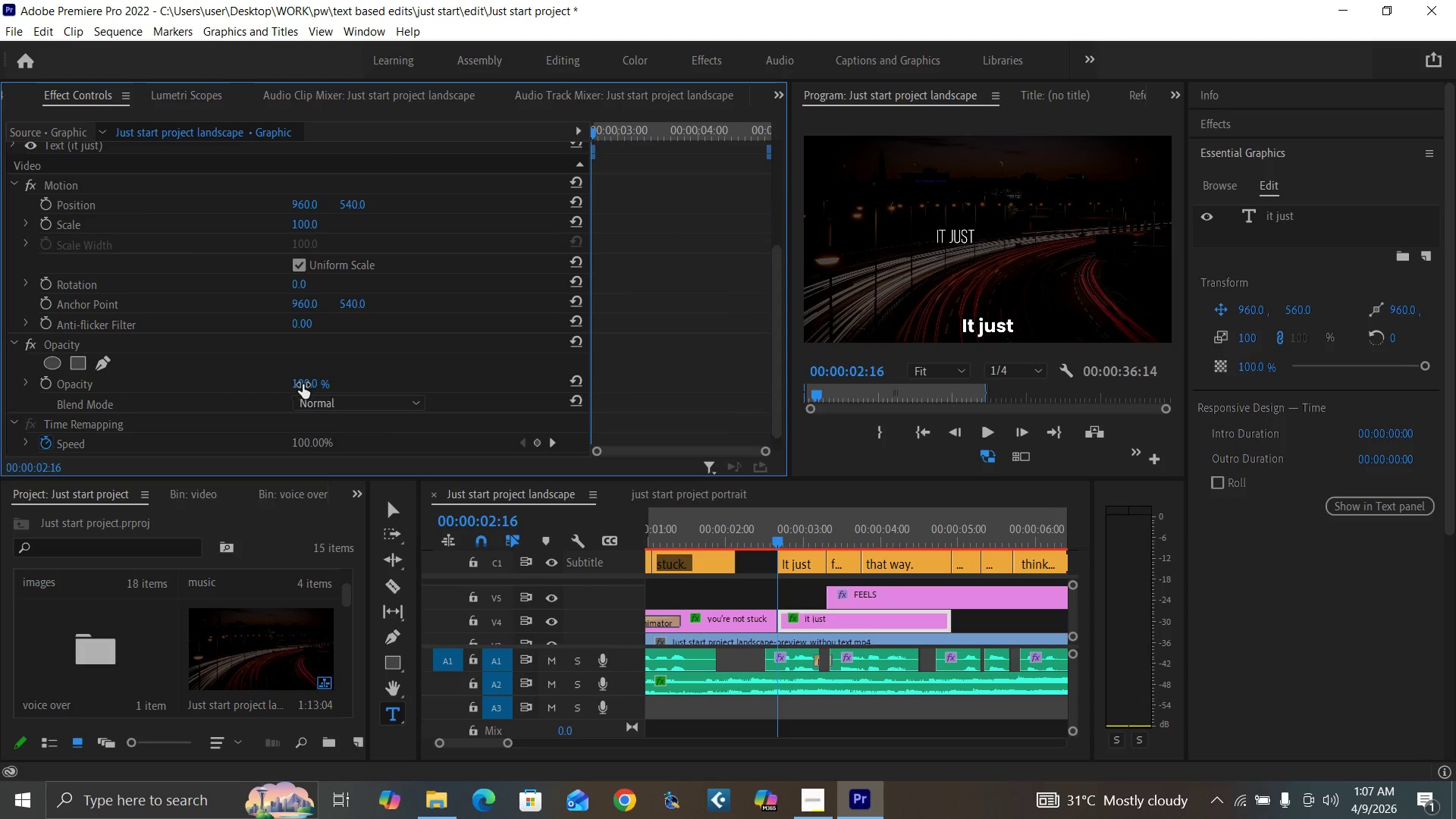 
left_click([302, 384])
 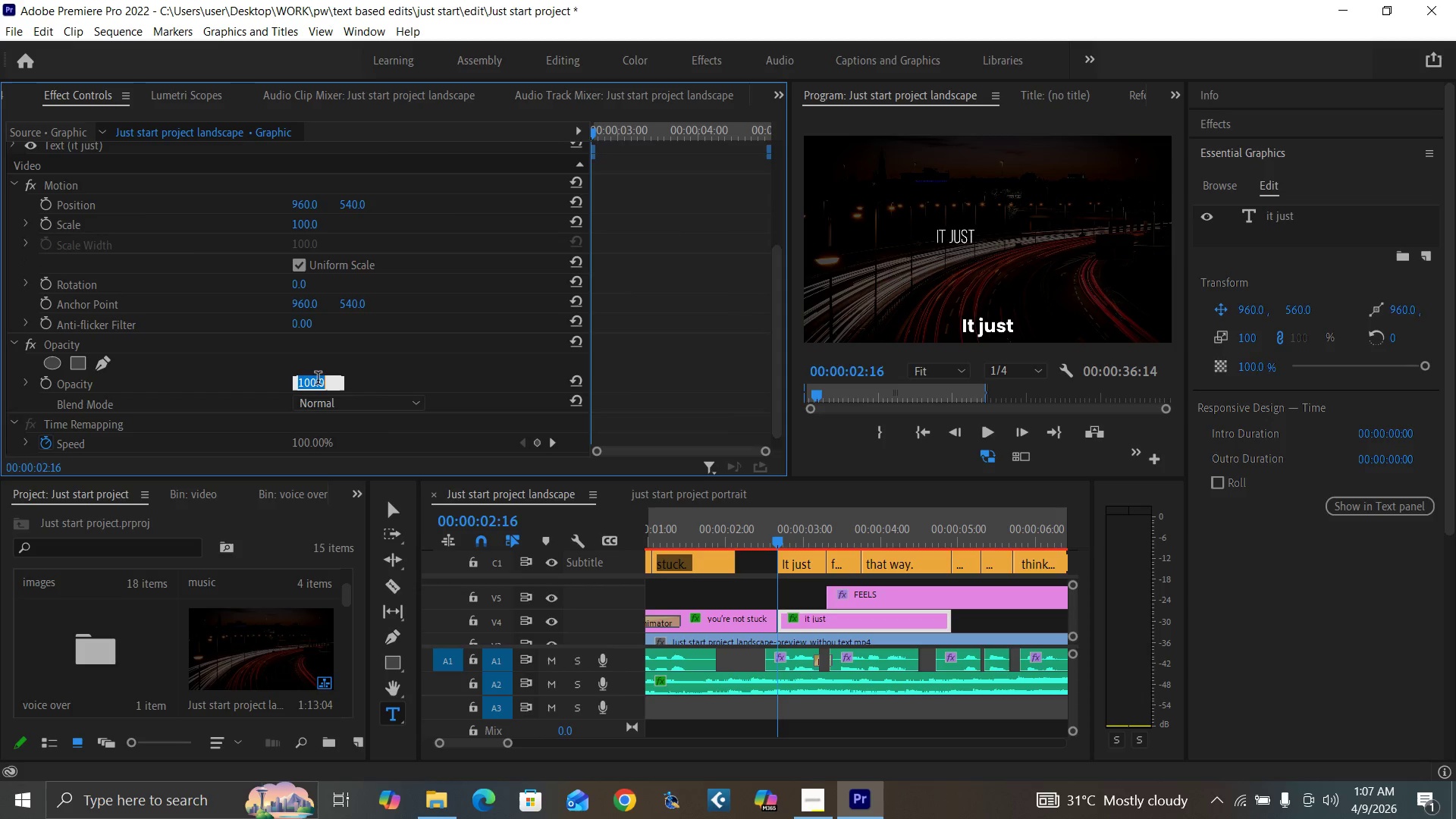 
key(0)
 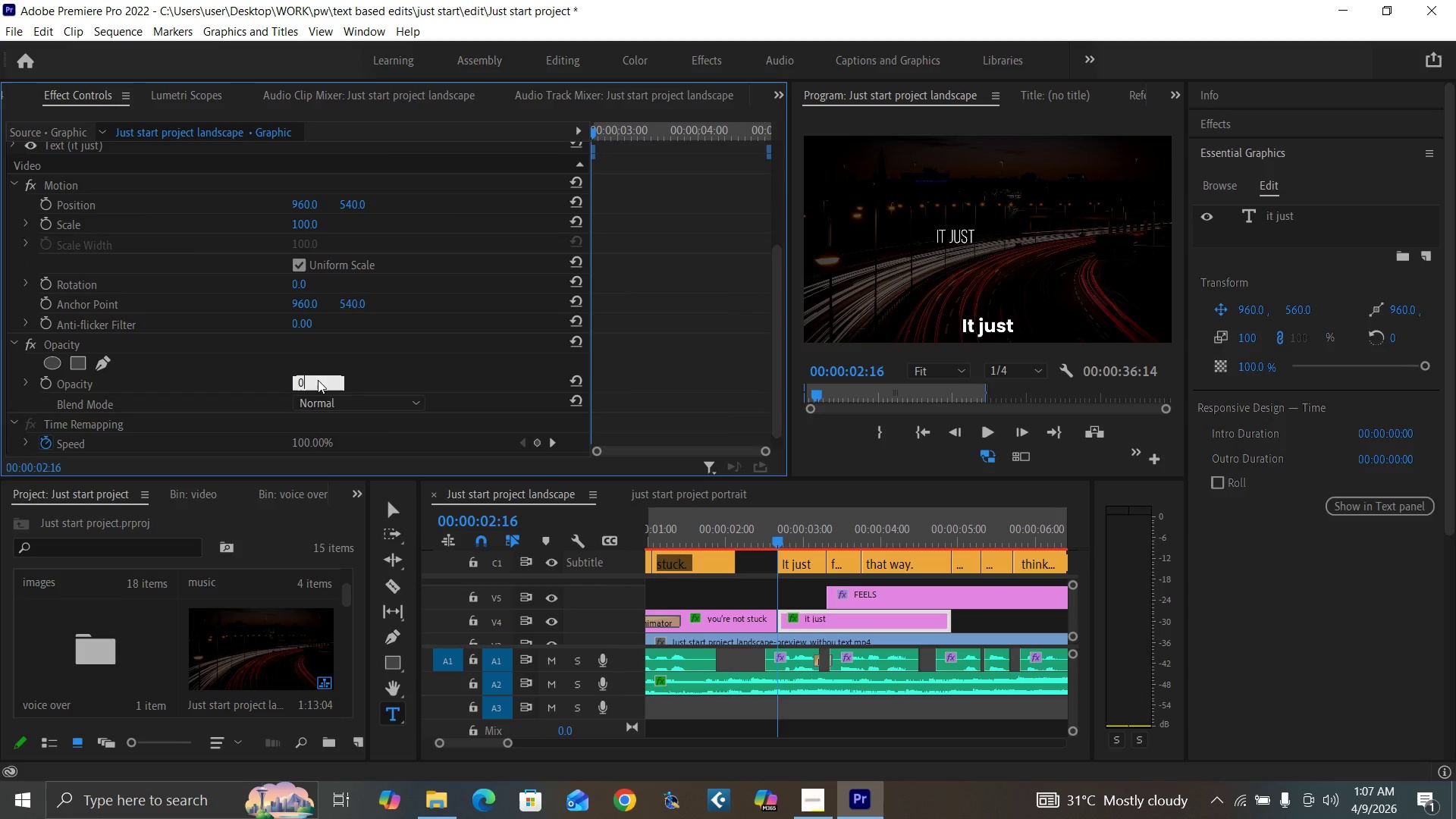 
key(Enter)
 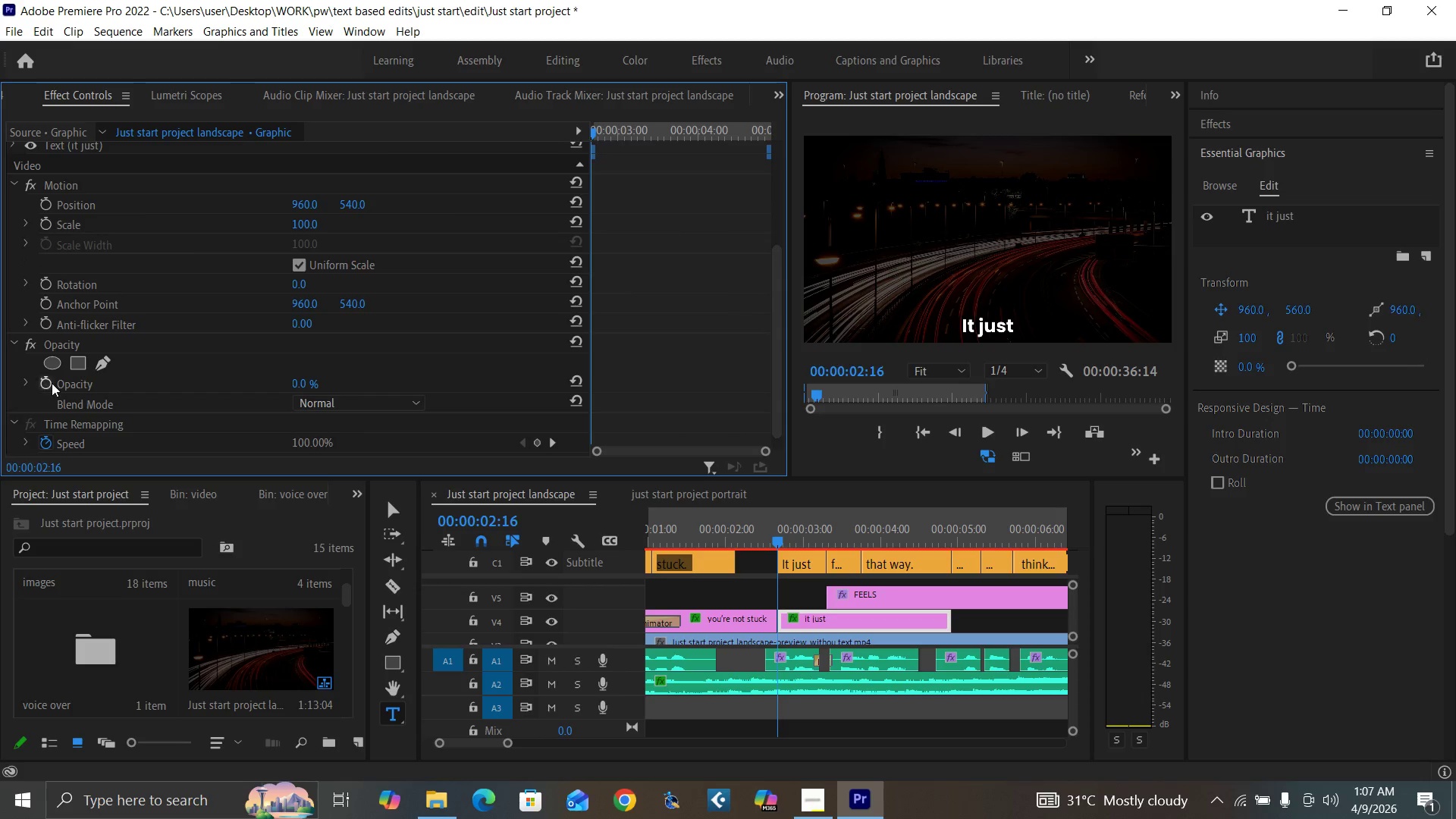 
left_click([52, 383])
 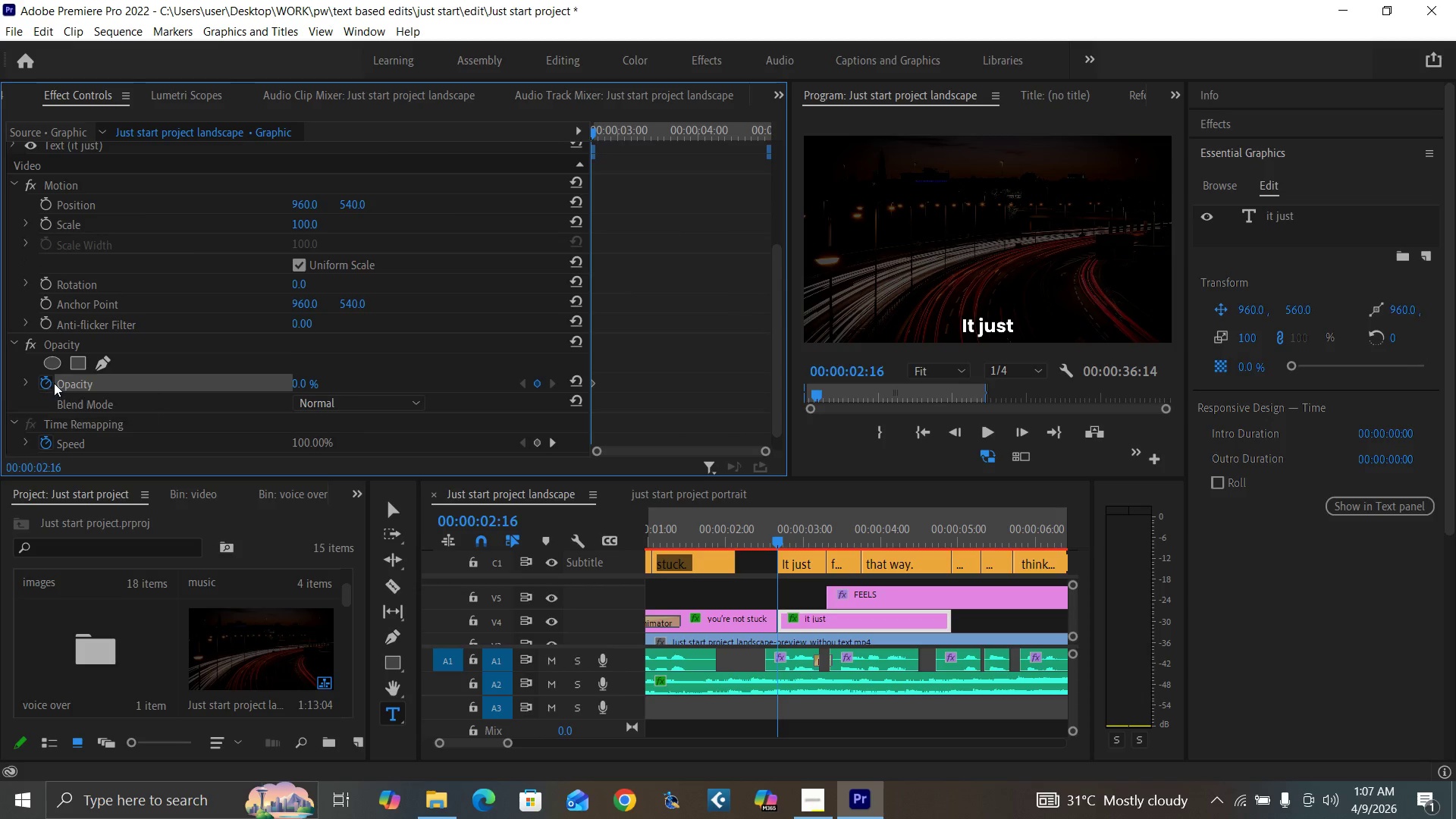 
key(ArrowRight)
 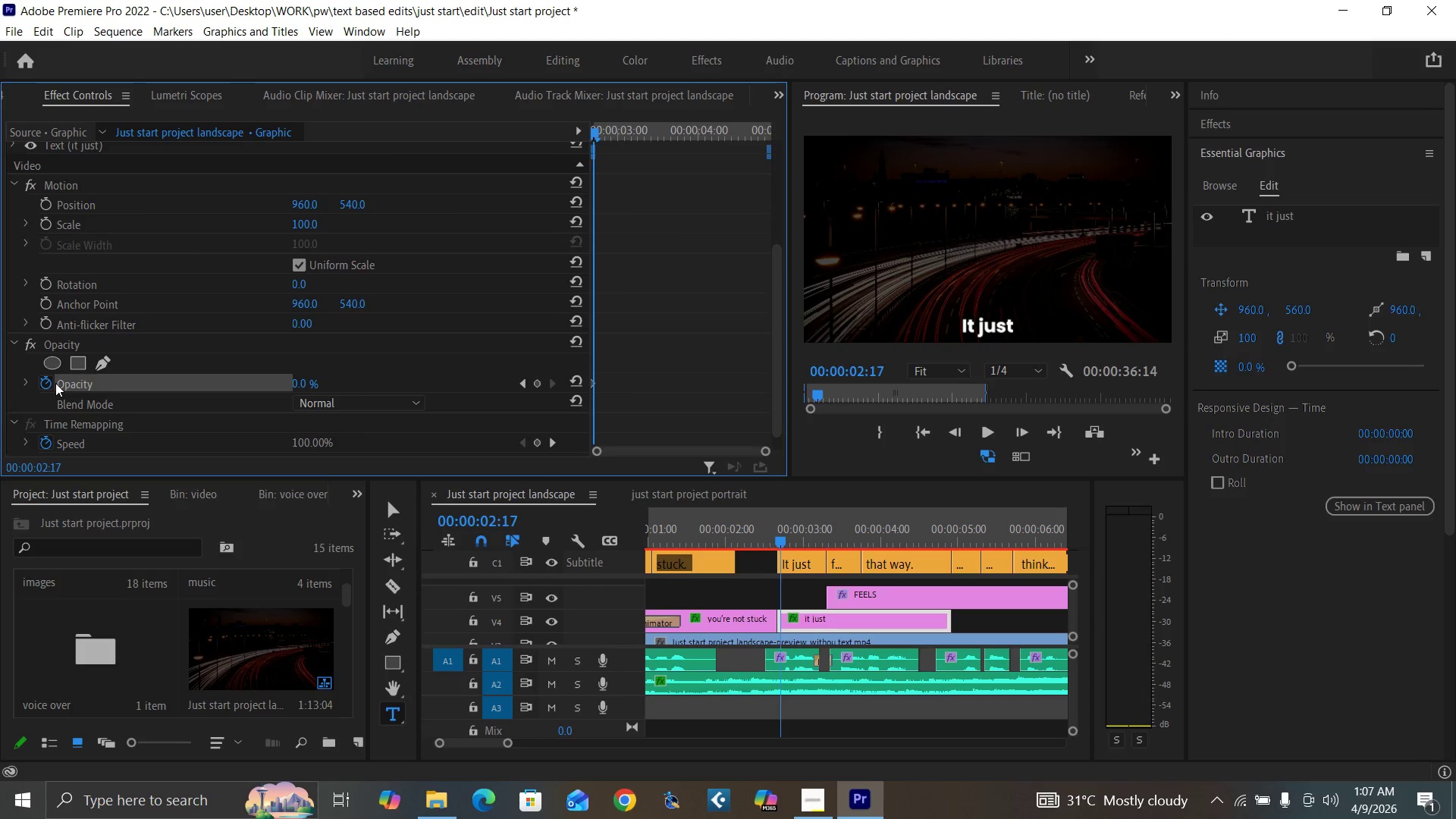 
key(ArrowRight)
 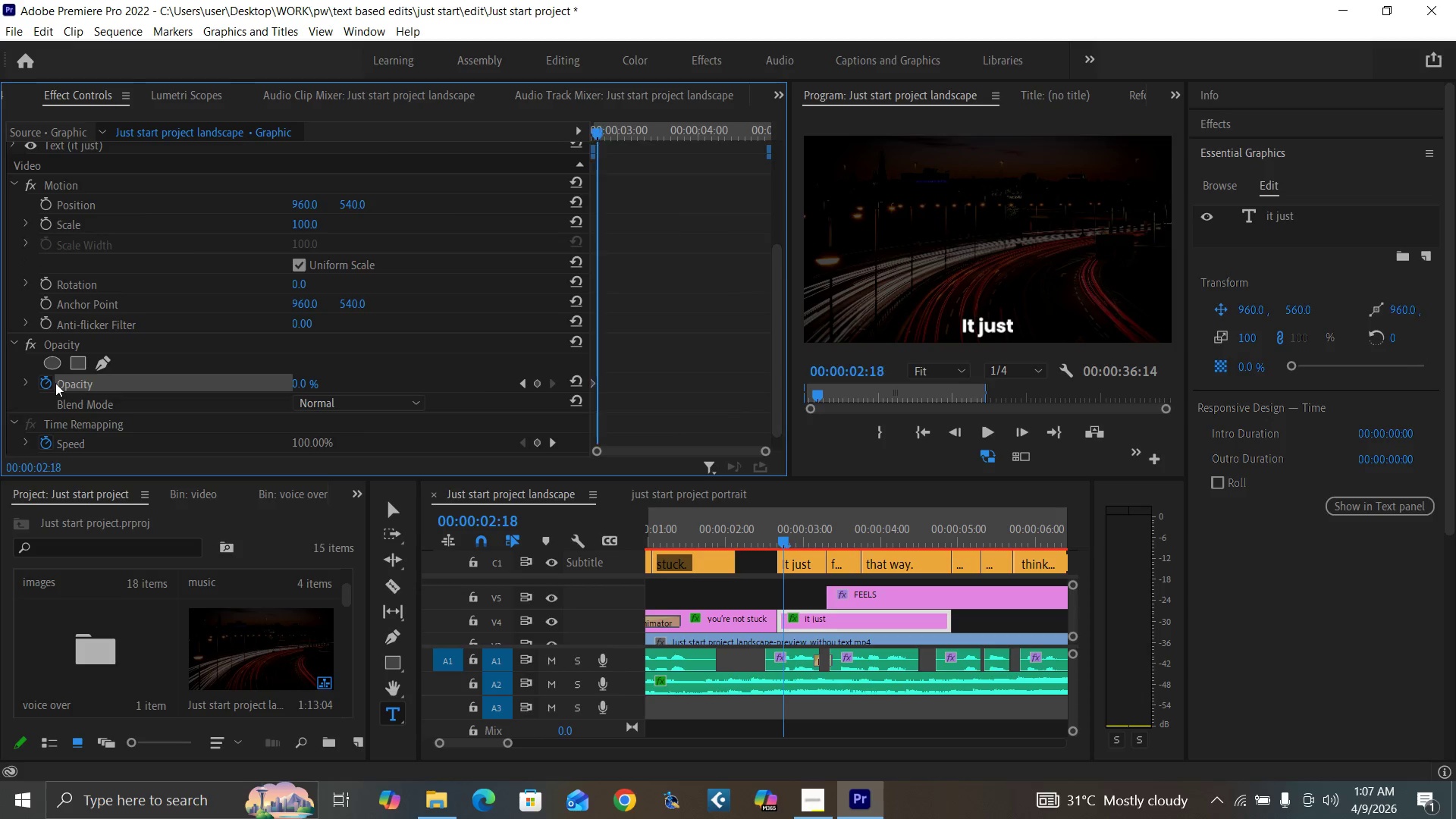 
key(ArrowRight)
 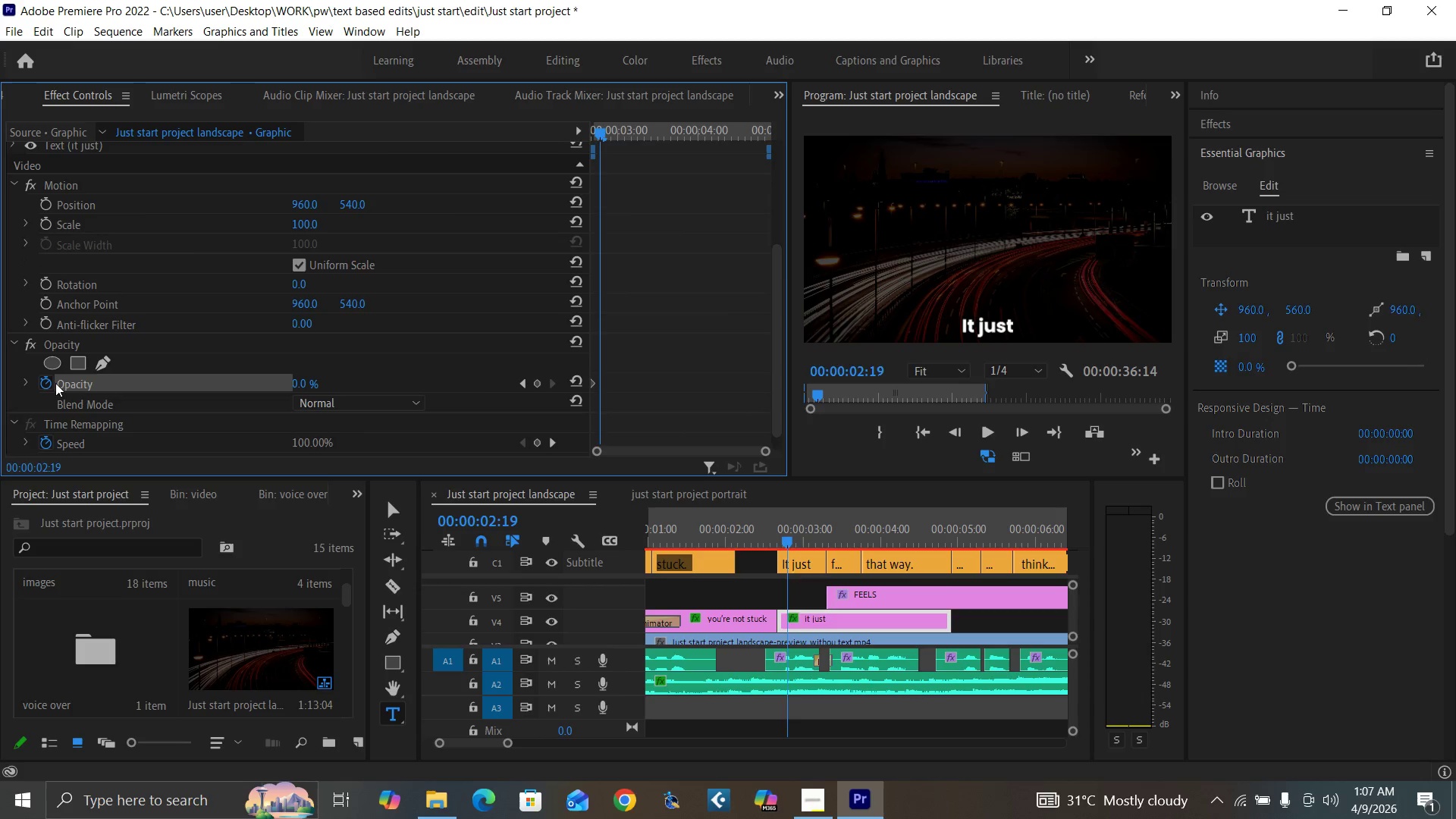 
key(ArrowRight)
 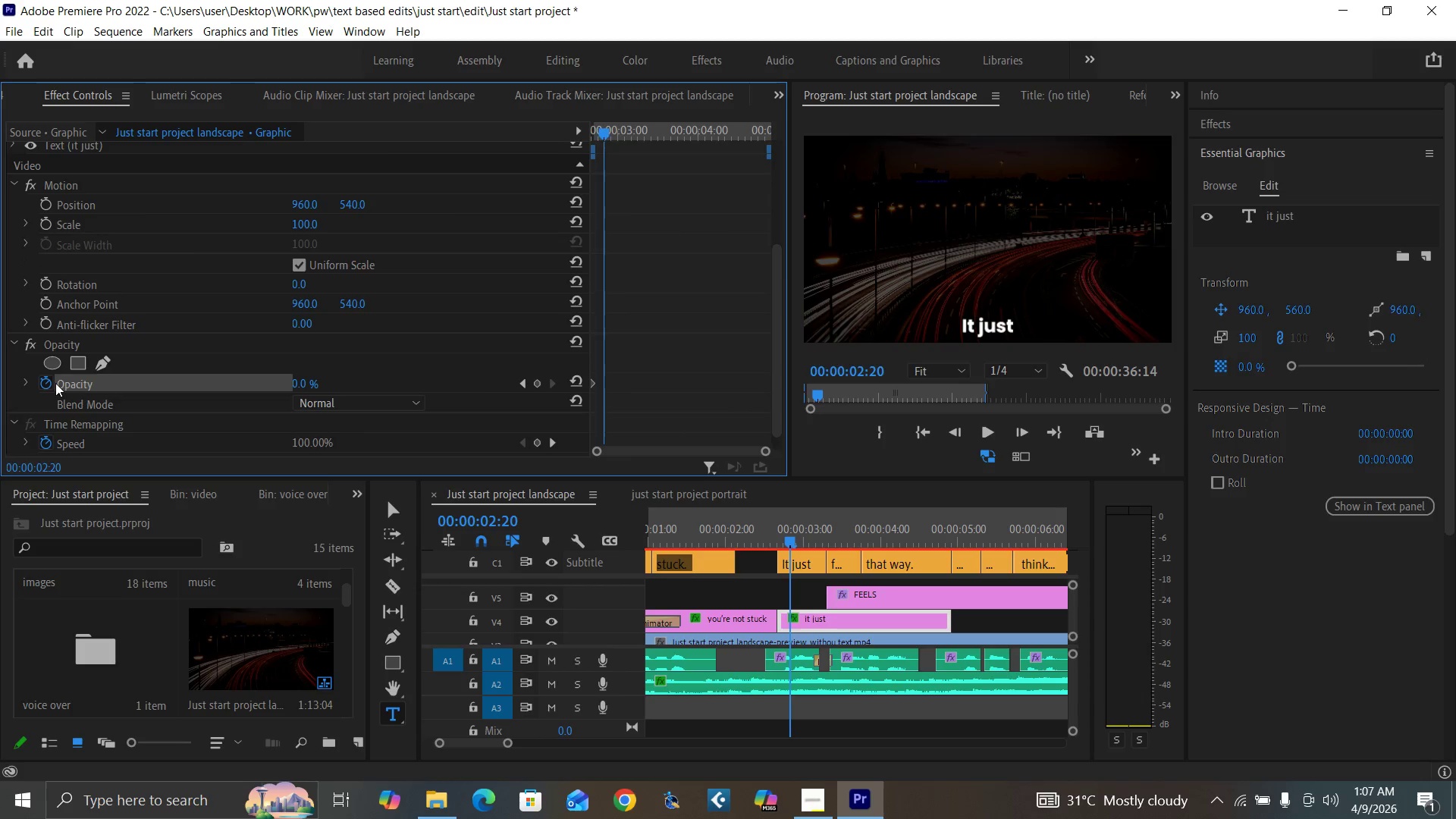 
key(ArrowRight)
 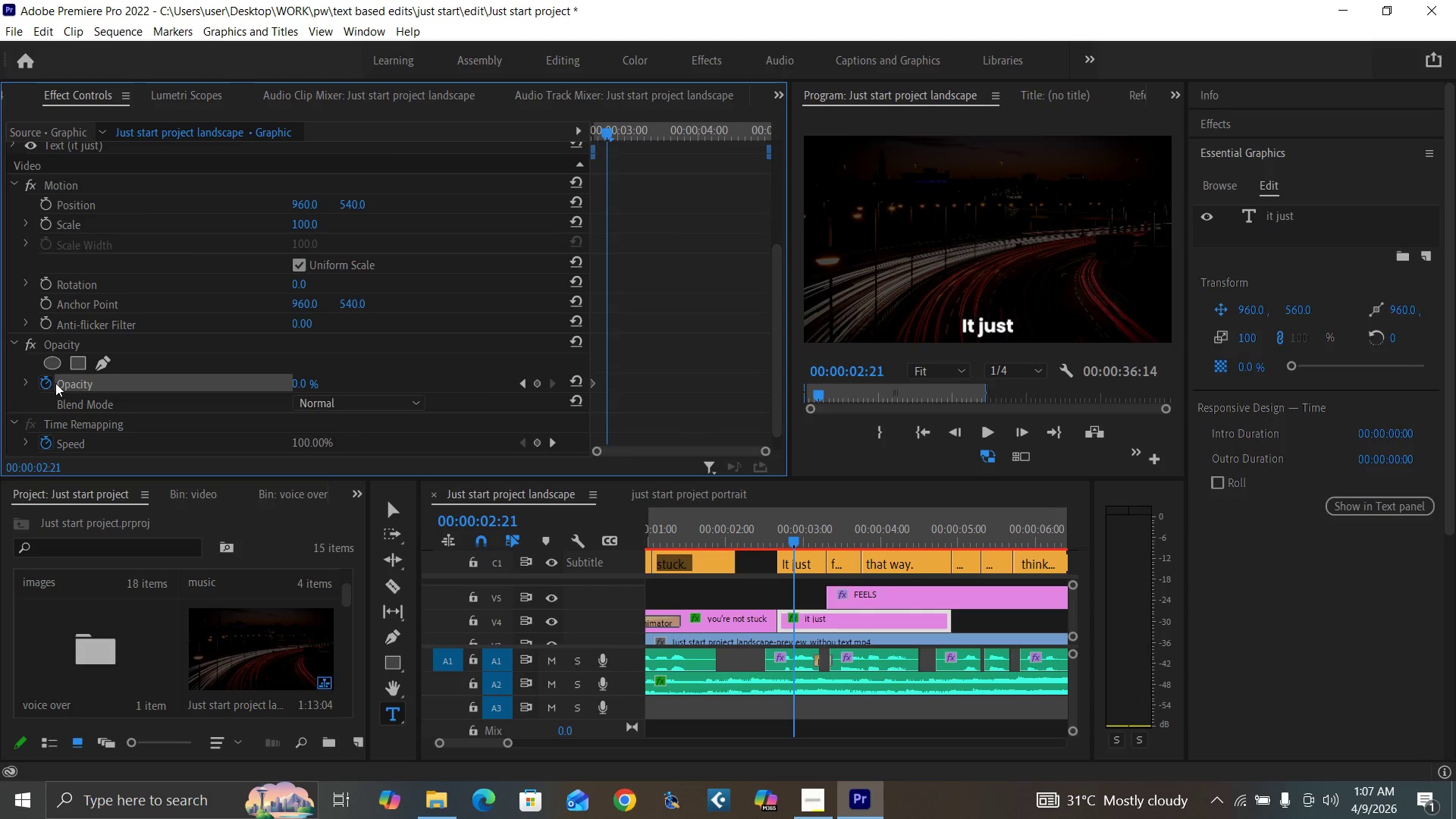 
key(ArrowRight)
 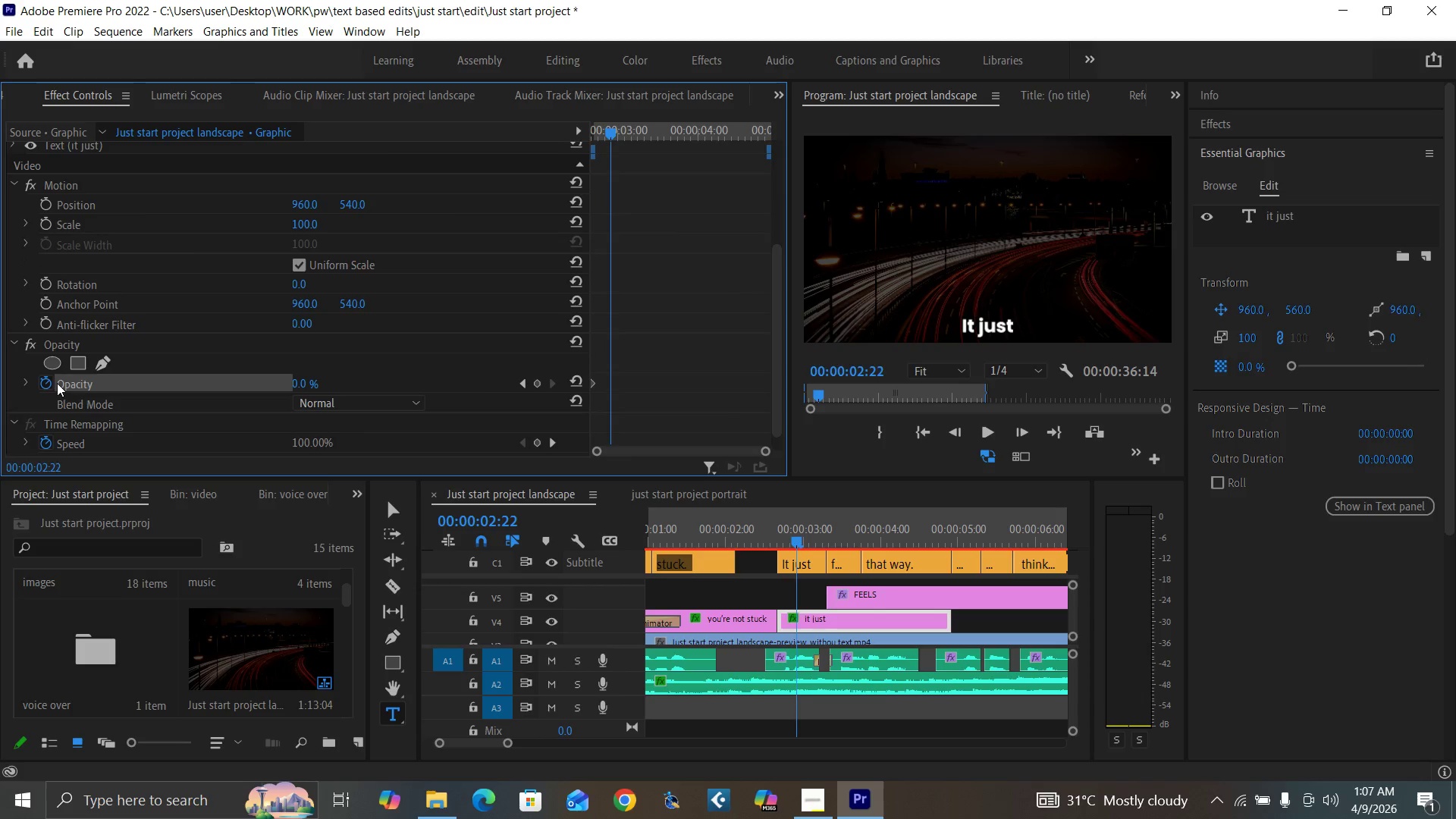 
key(ArrowRight)
 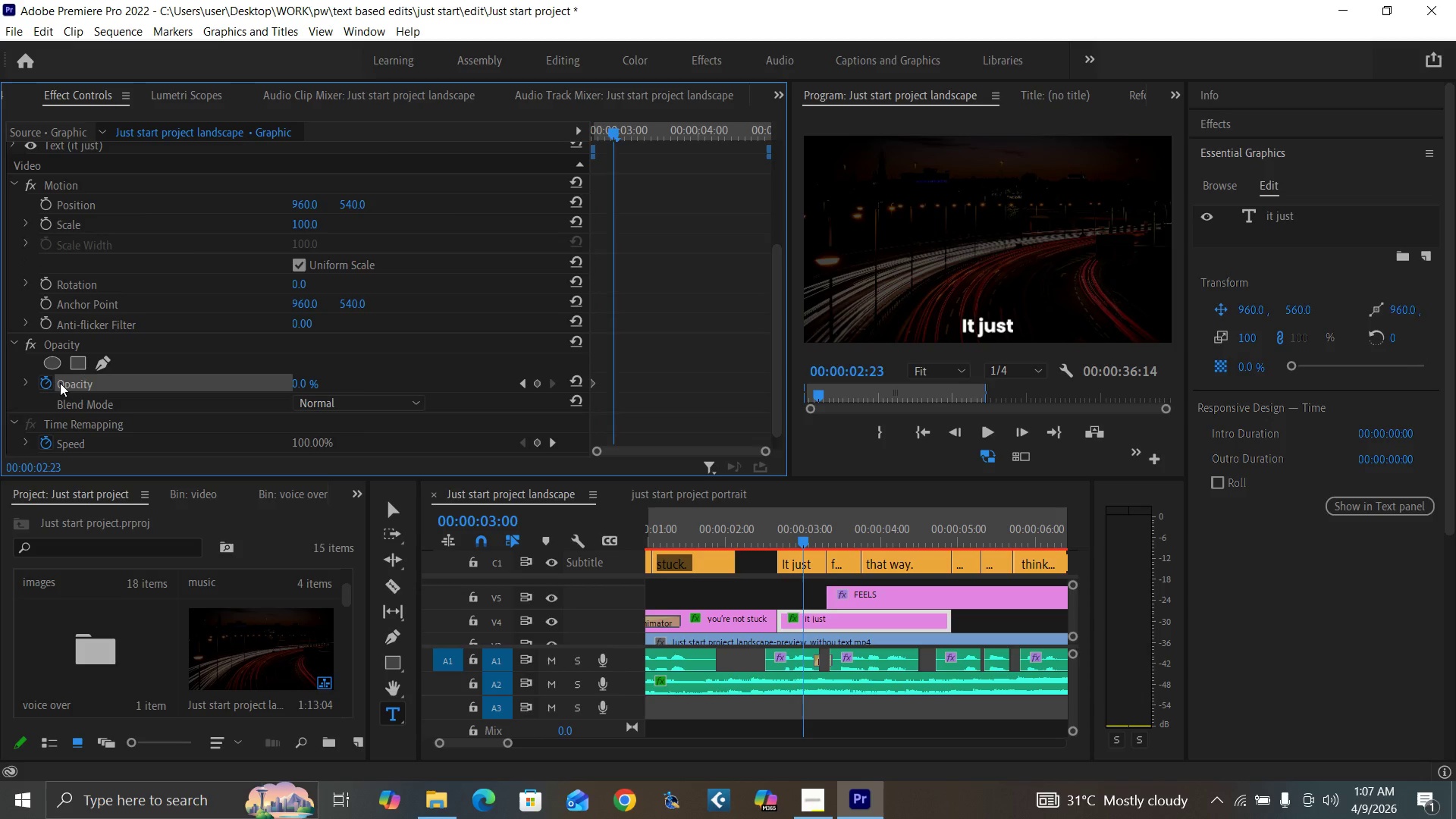 
key(ArrowRight)
 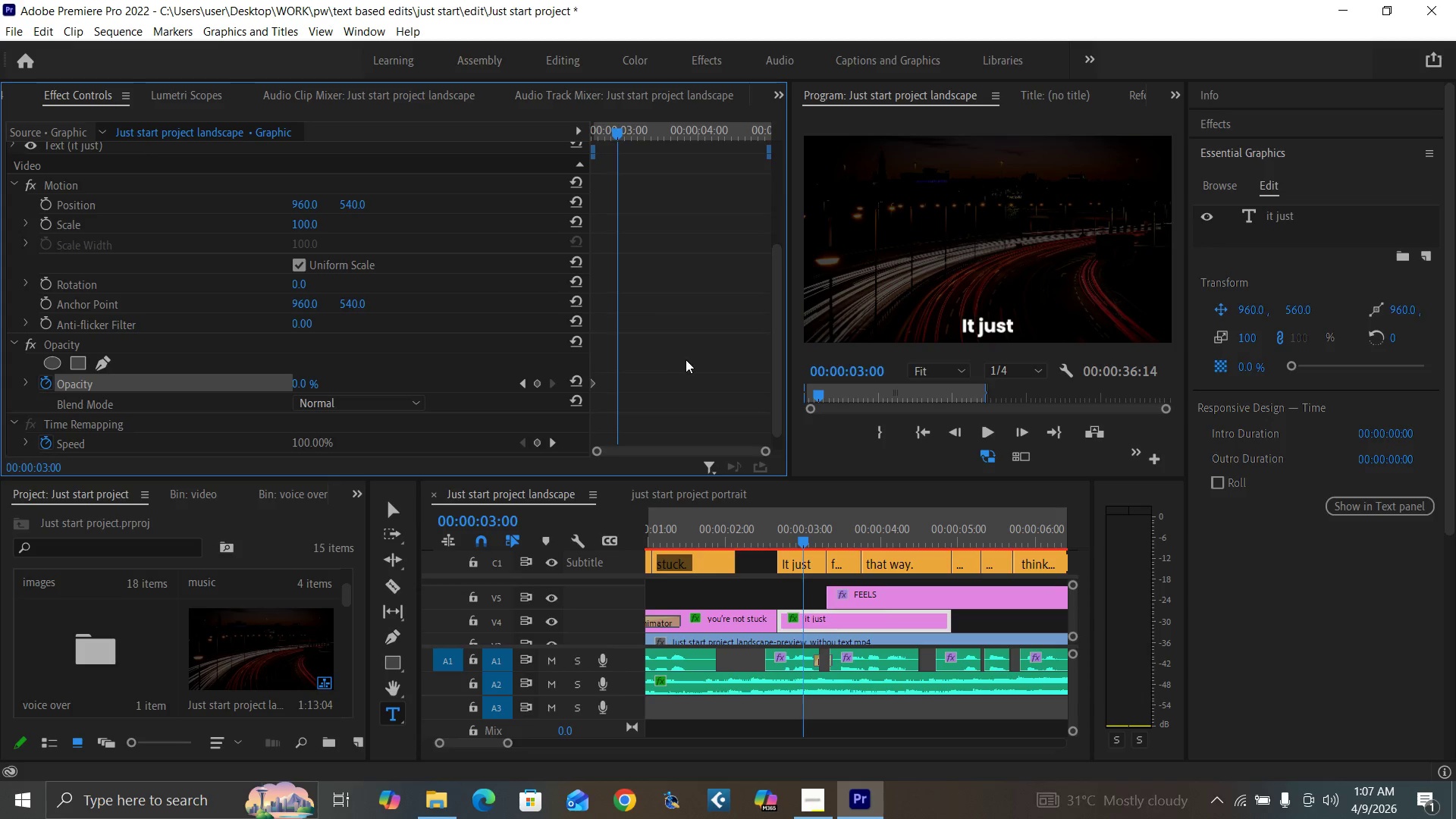 
left_click([570, 381])
 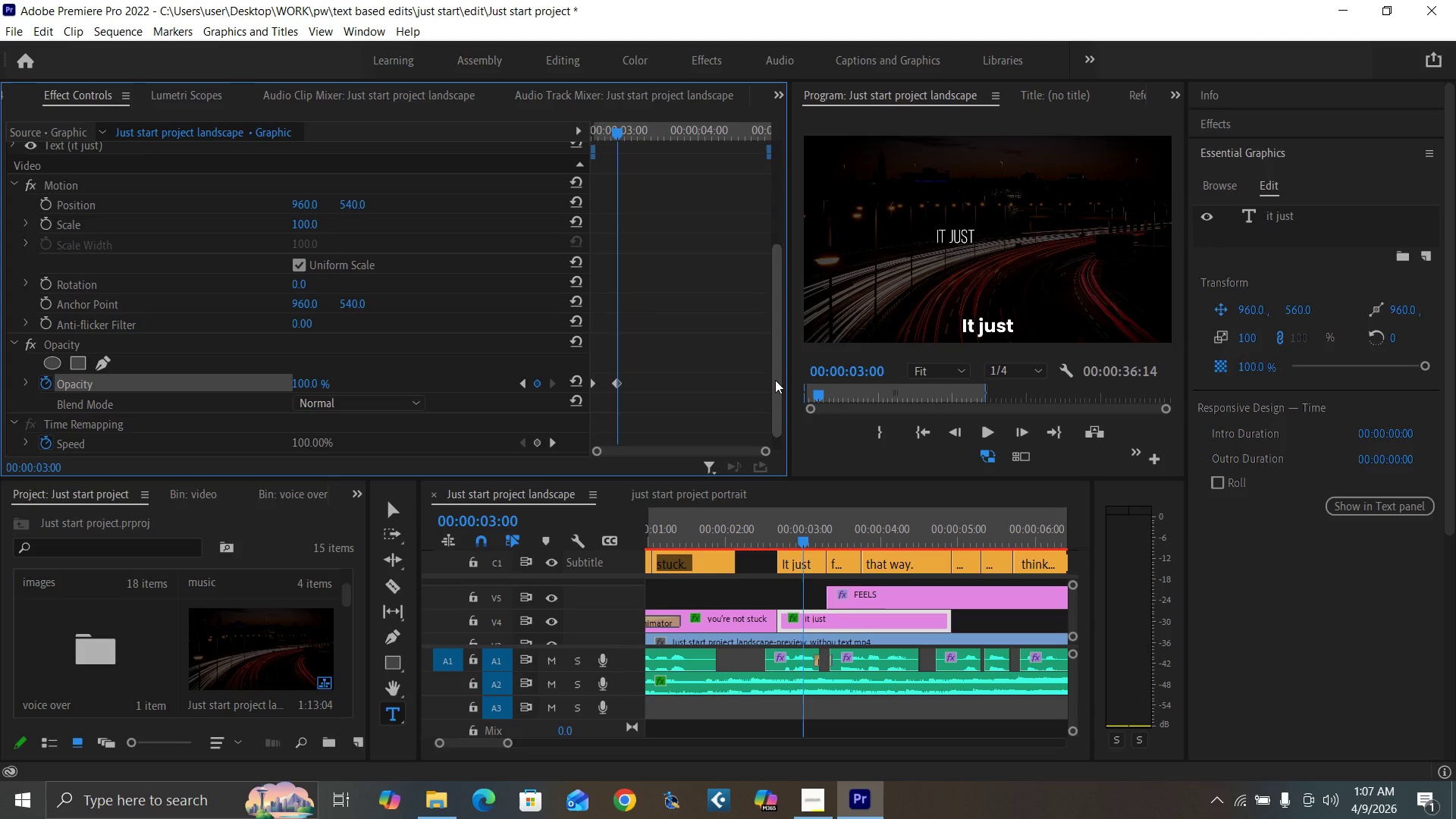 
left_click_drag(start_coordinate=[775, 380], to_coordinate=[781, 232])
 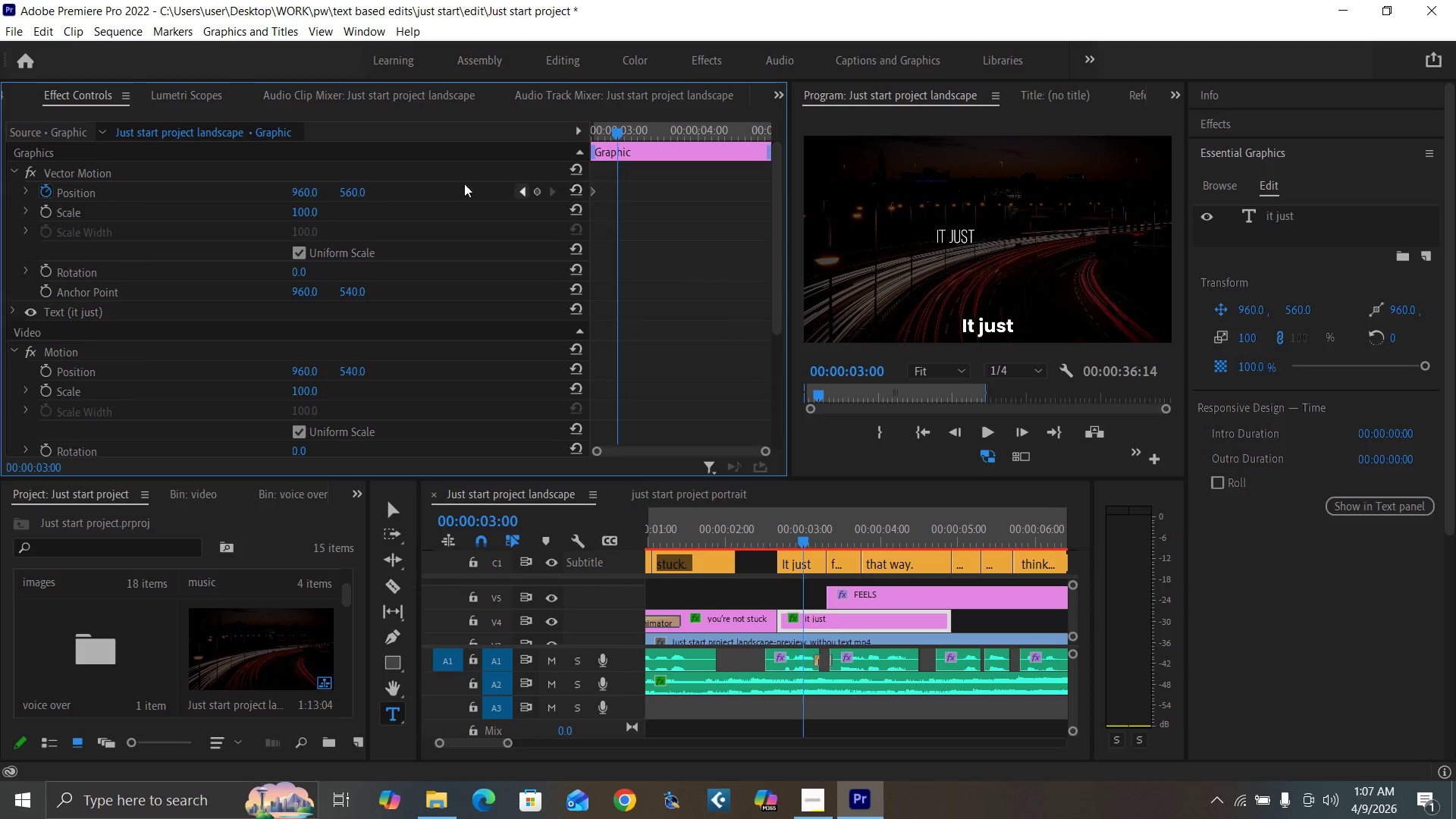 
left_click([350, 193])
 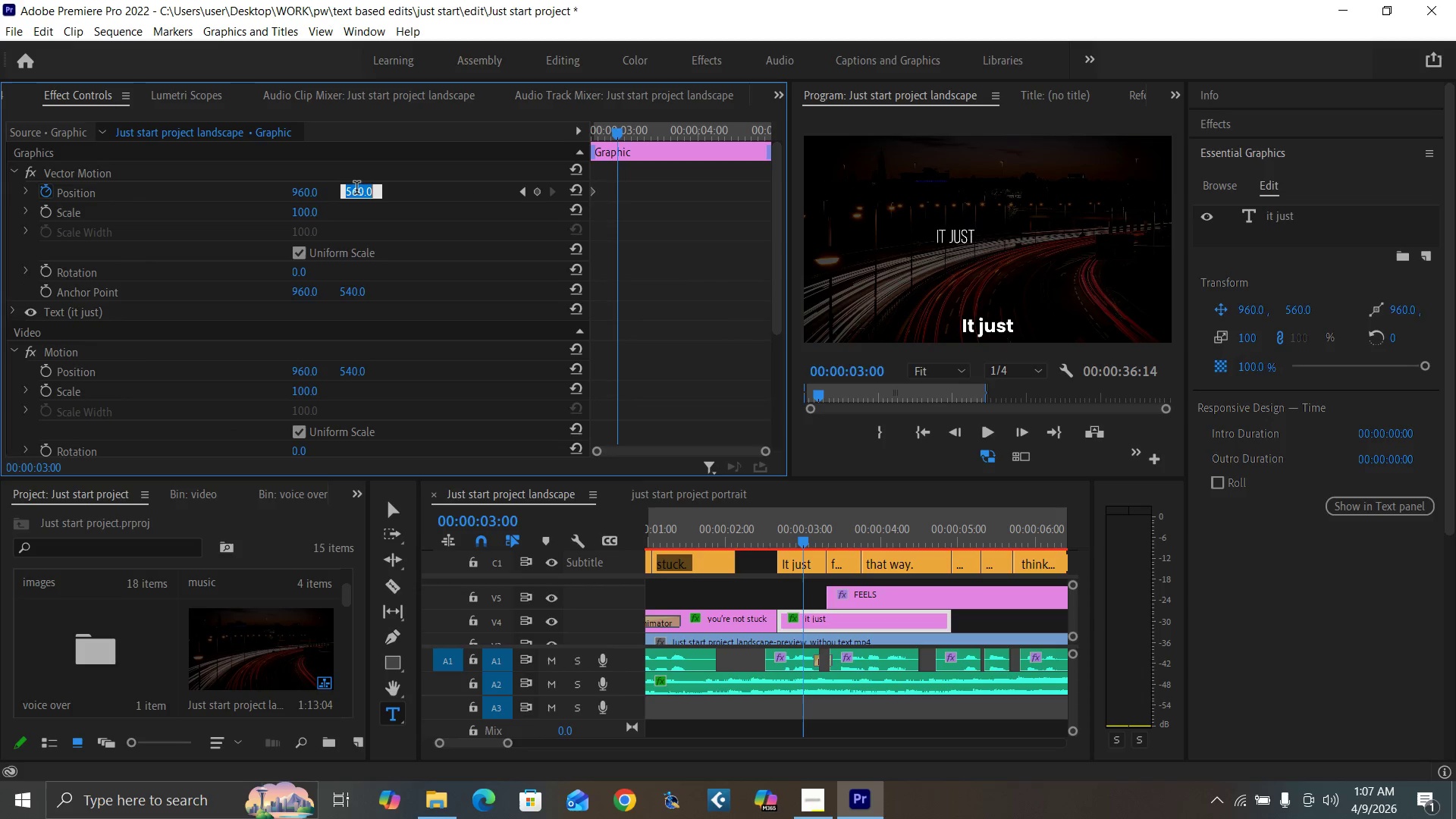 
type(540)
 